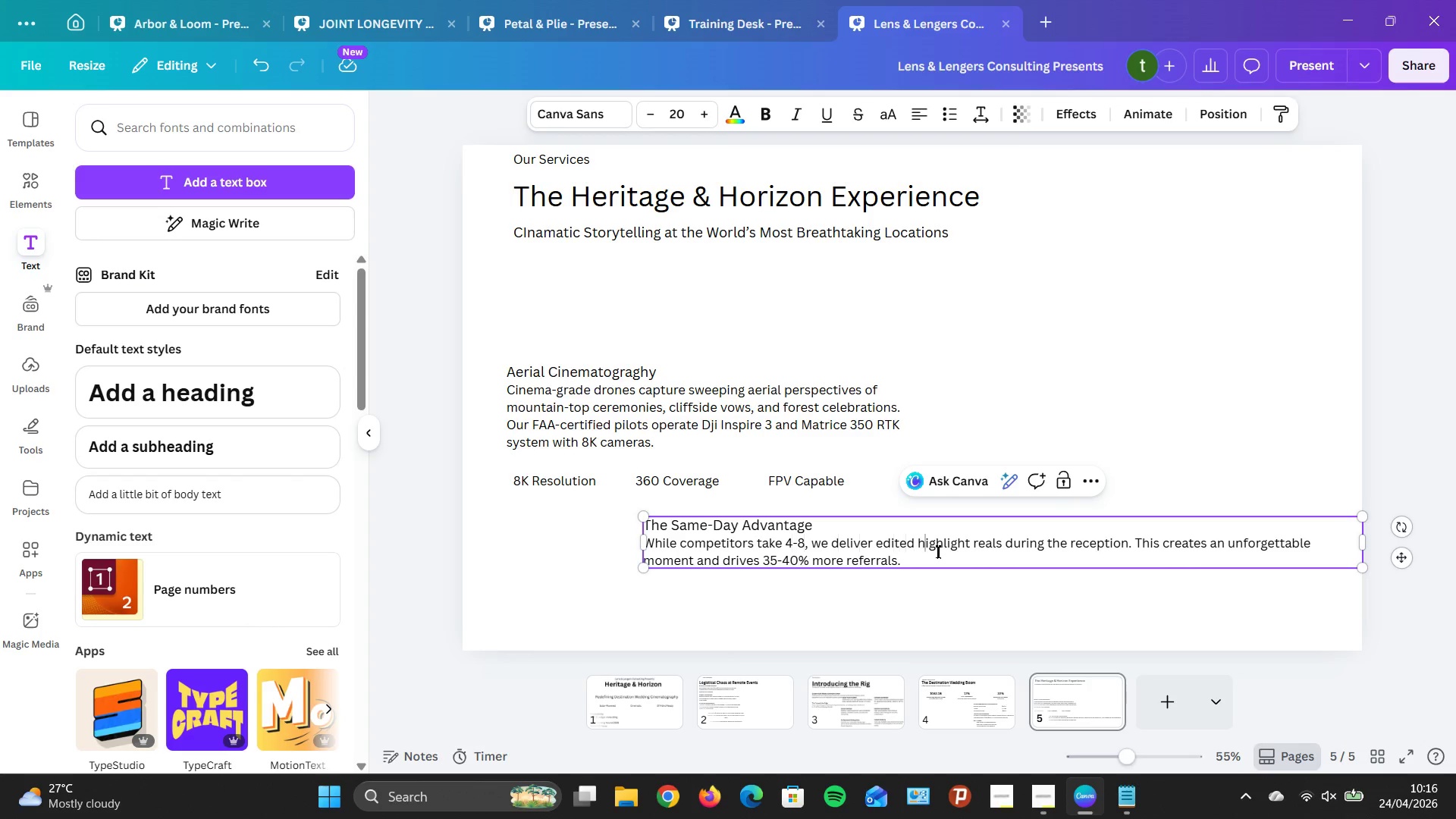 
key(ArrowRight)
 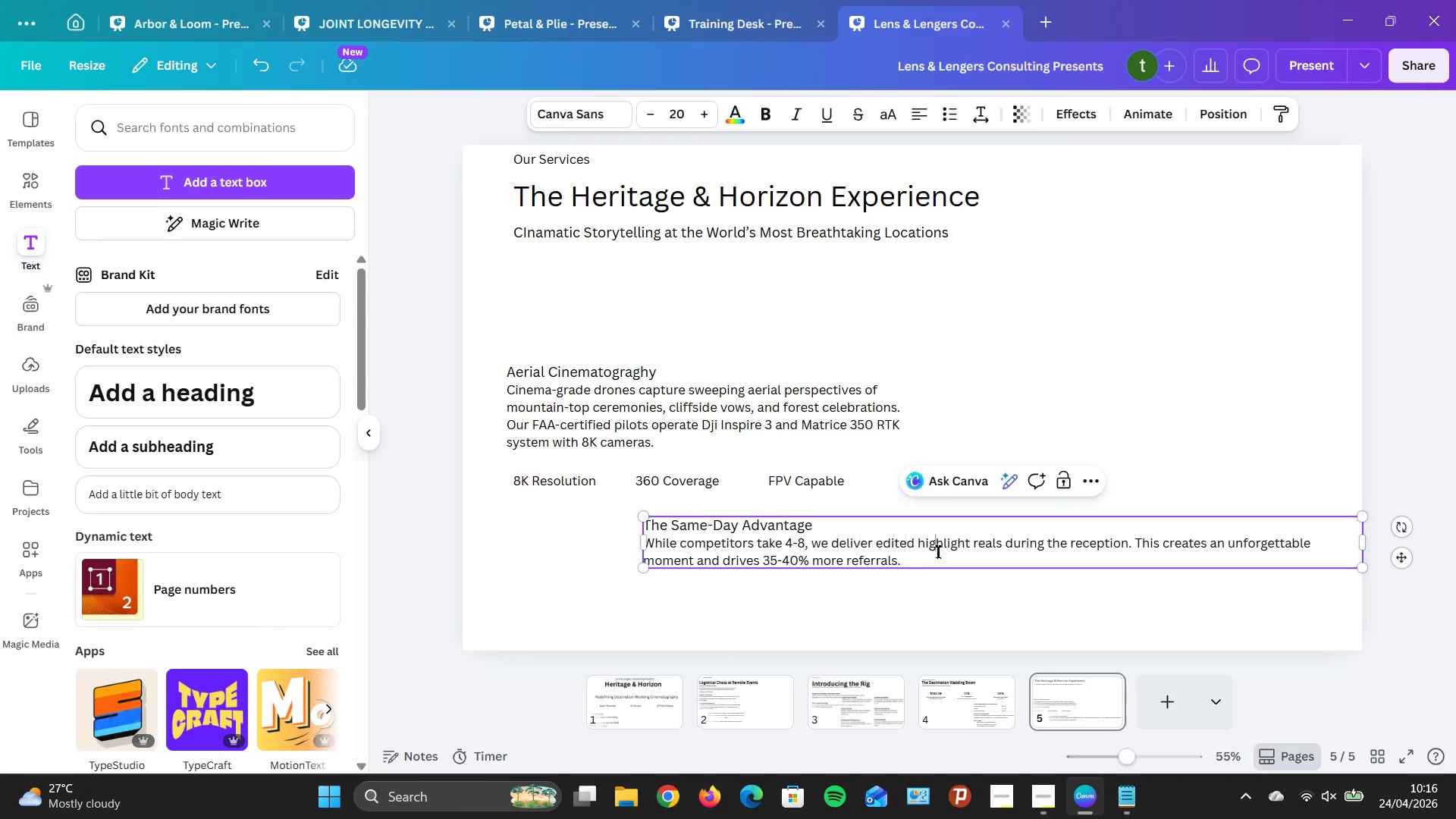 
key(ArrowRight)
 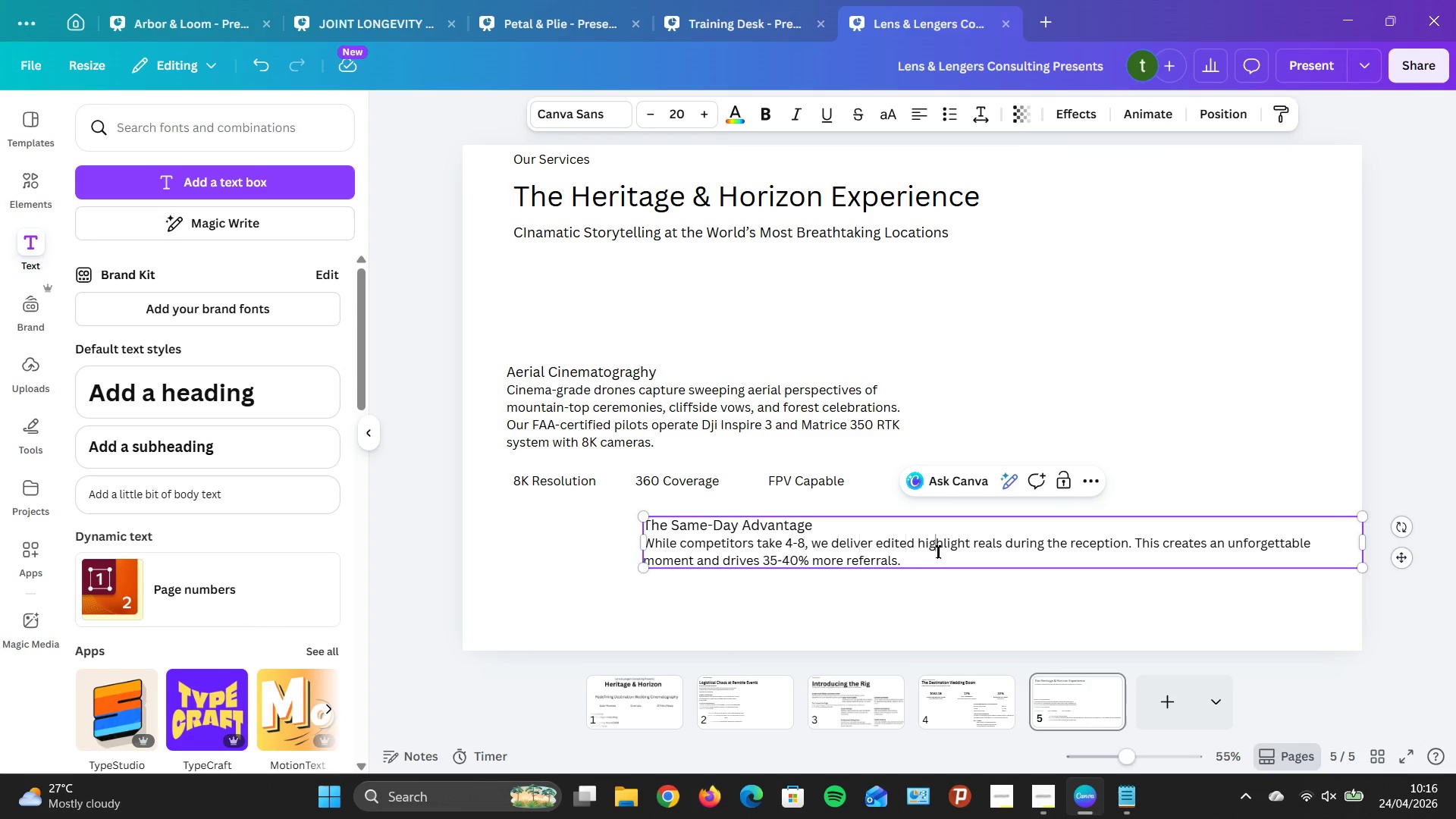 
key(ArrowRight)
 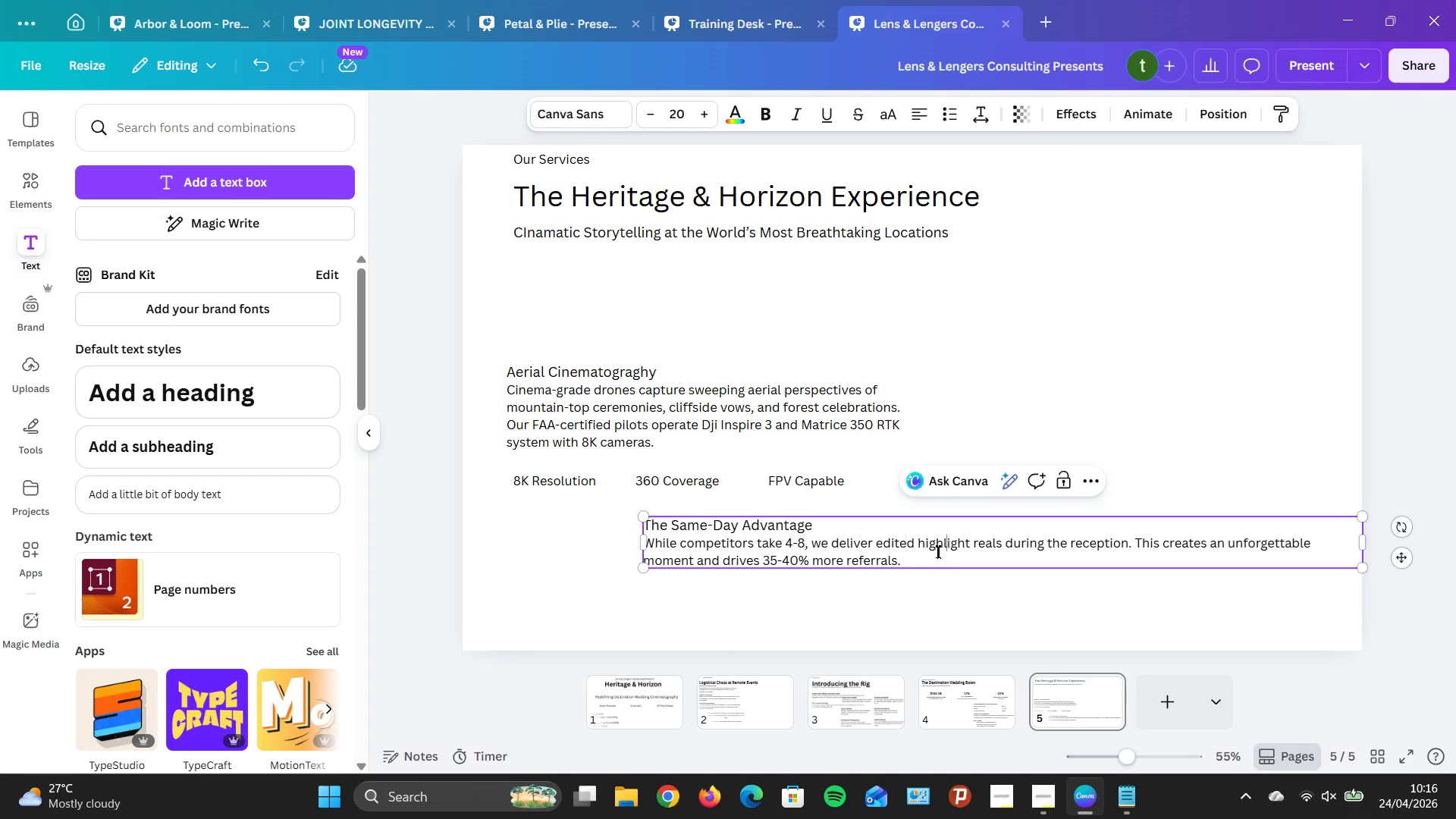 
key(ArrowRight)
 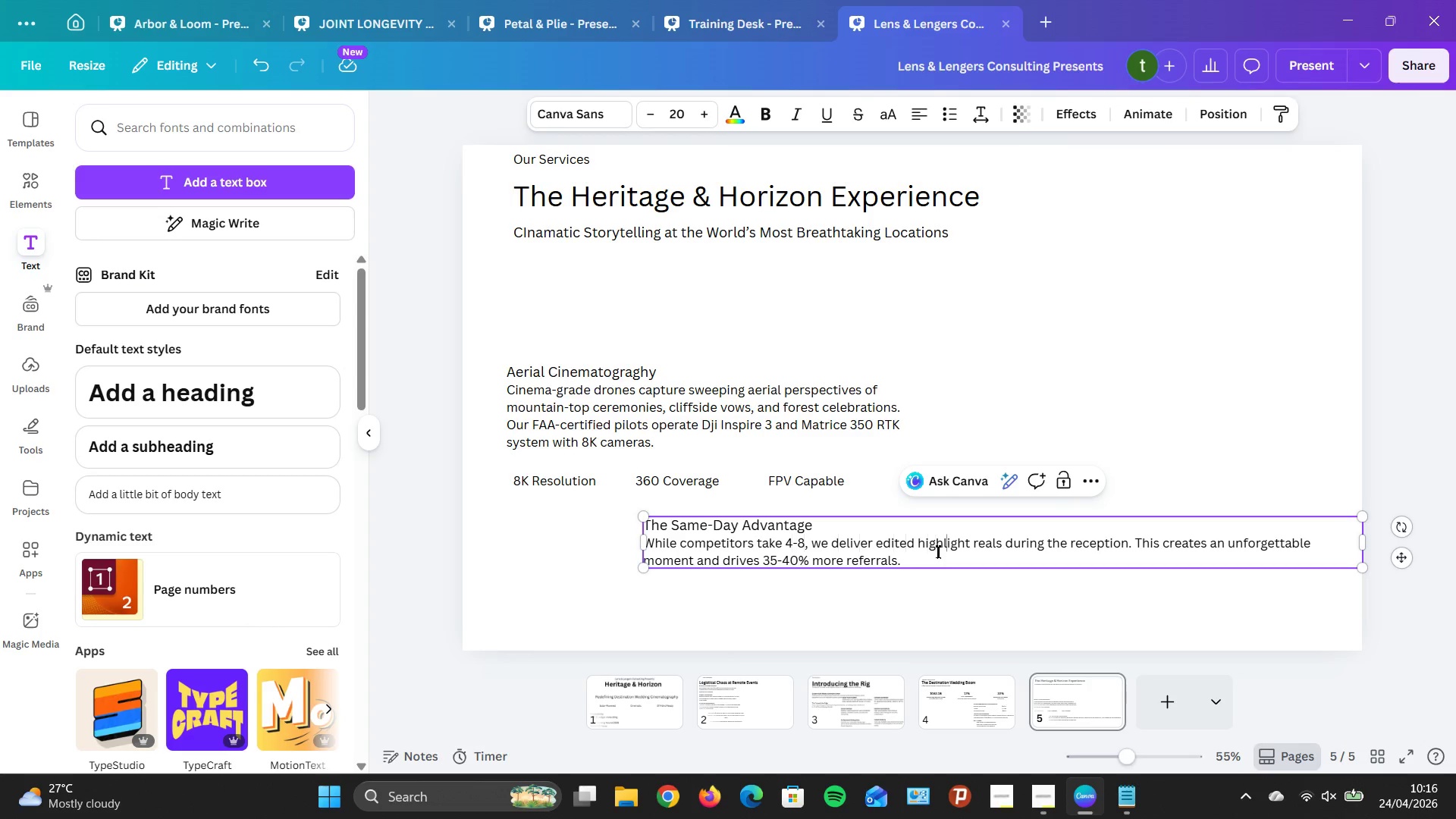 
key(ArrowRight)
 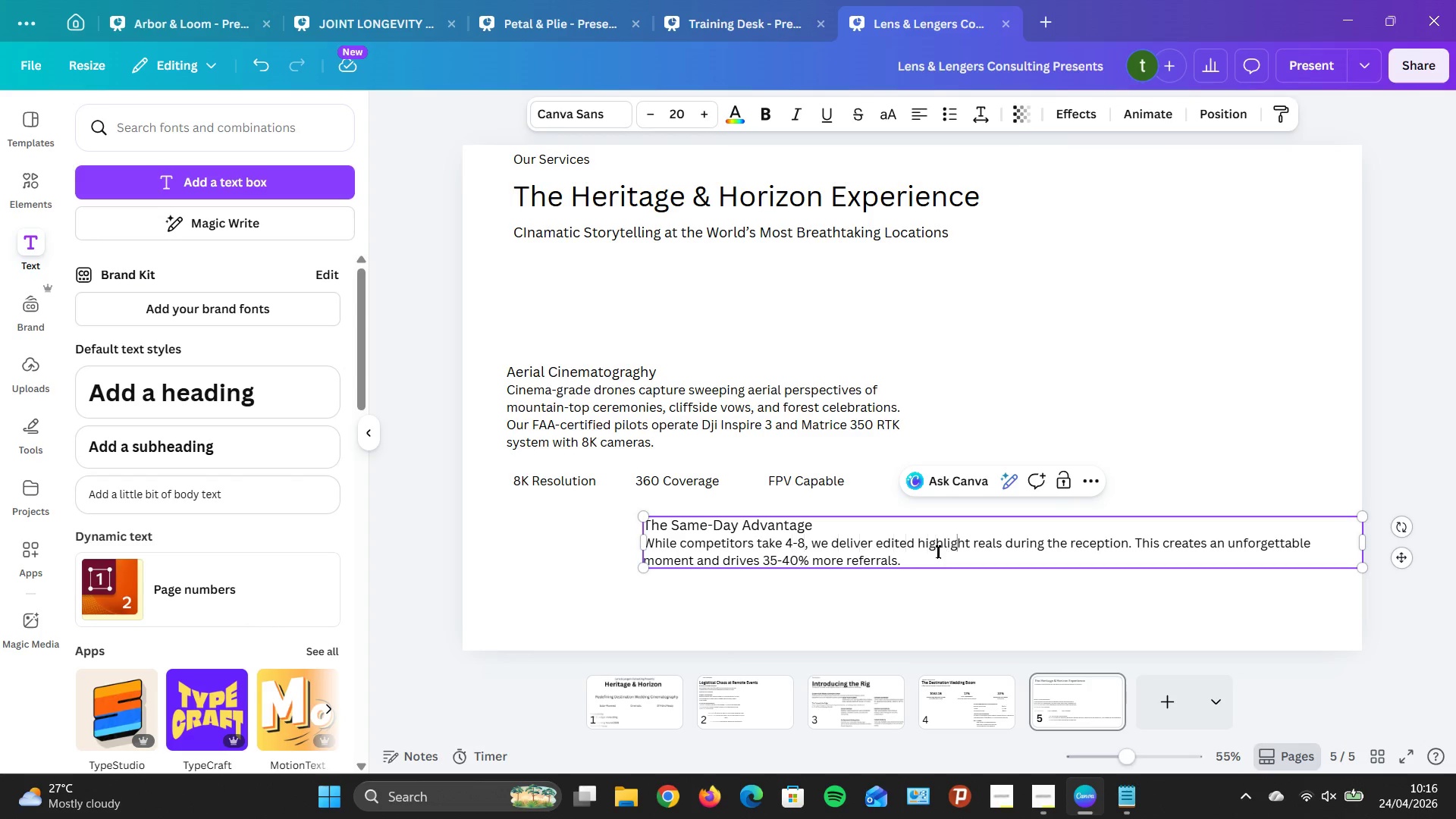 
key(ArrowRight)
 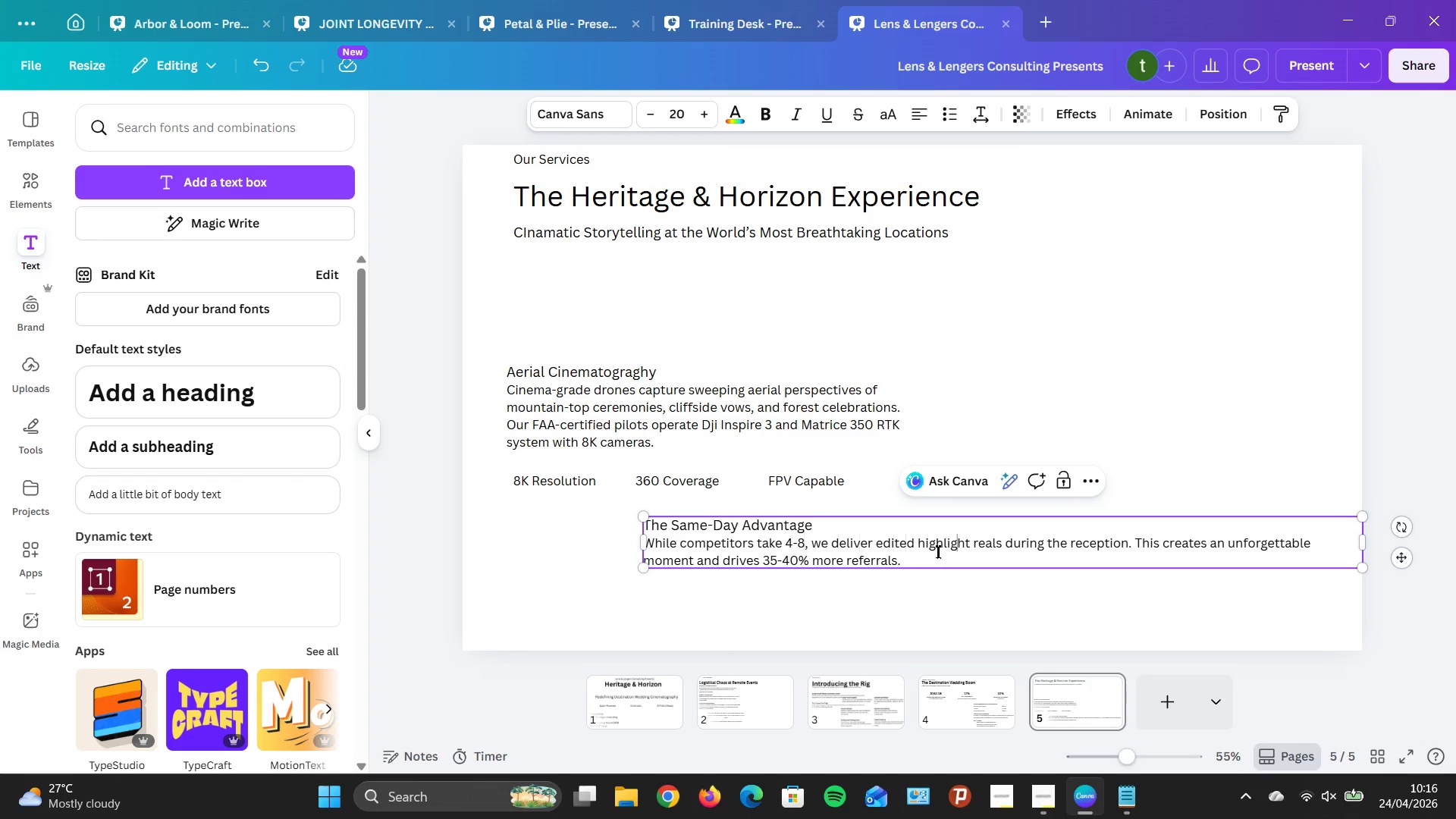 
key(ArrowRight)
 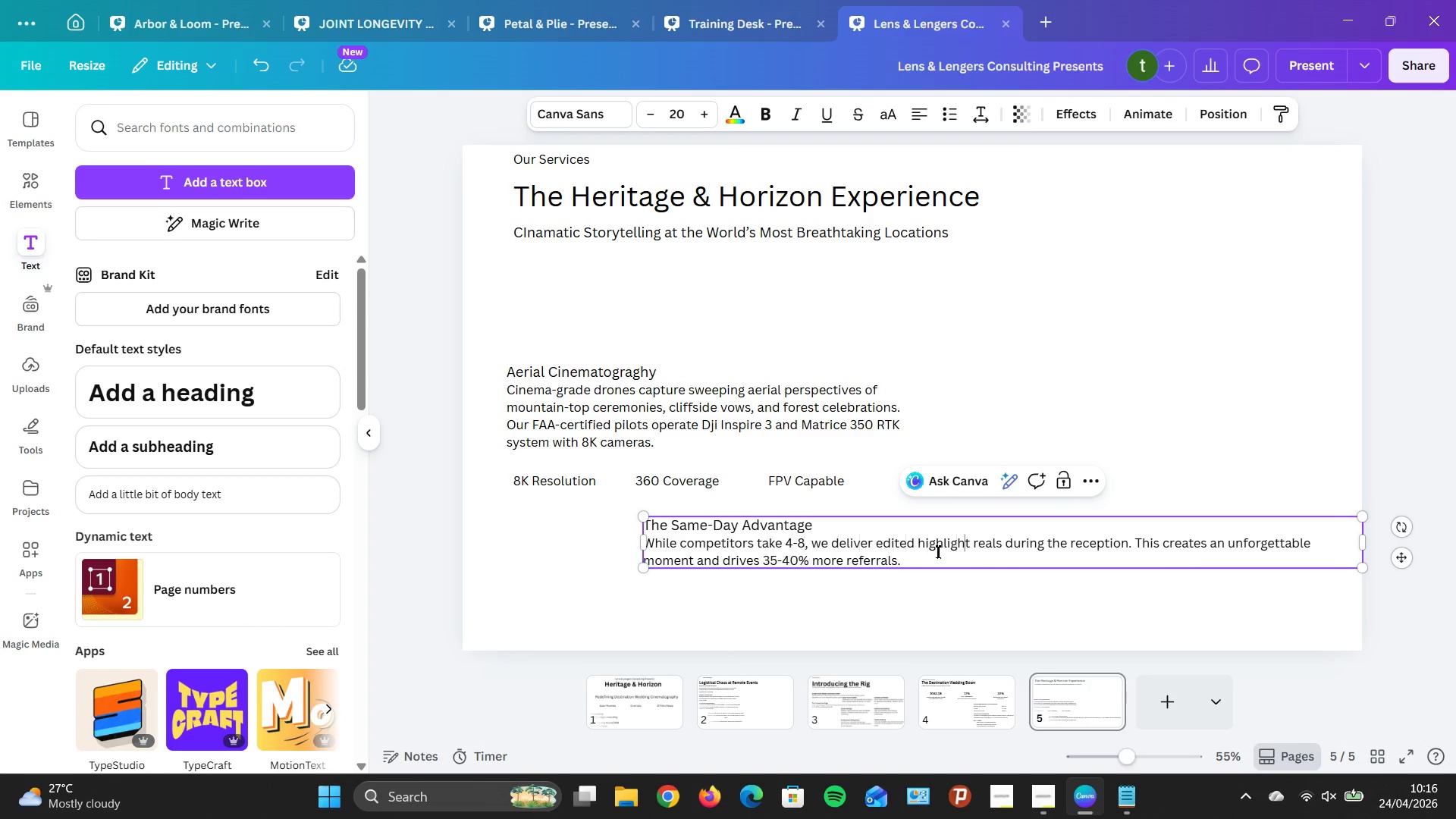 
key(ArrowRight)
 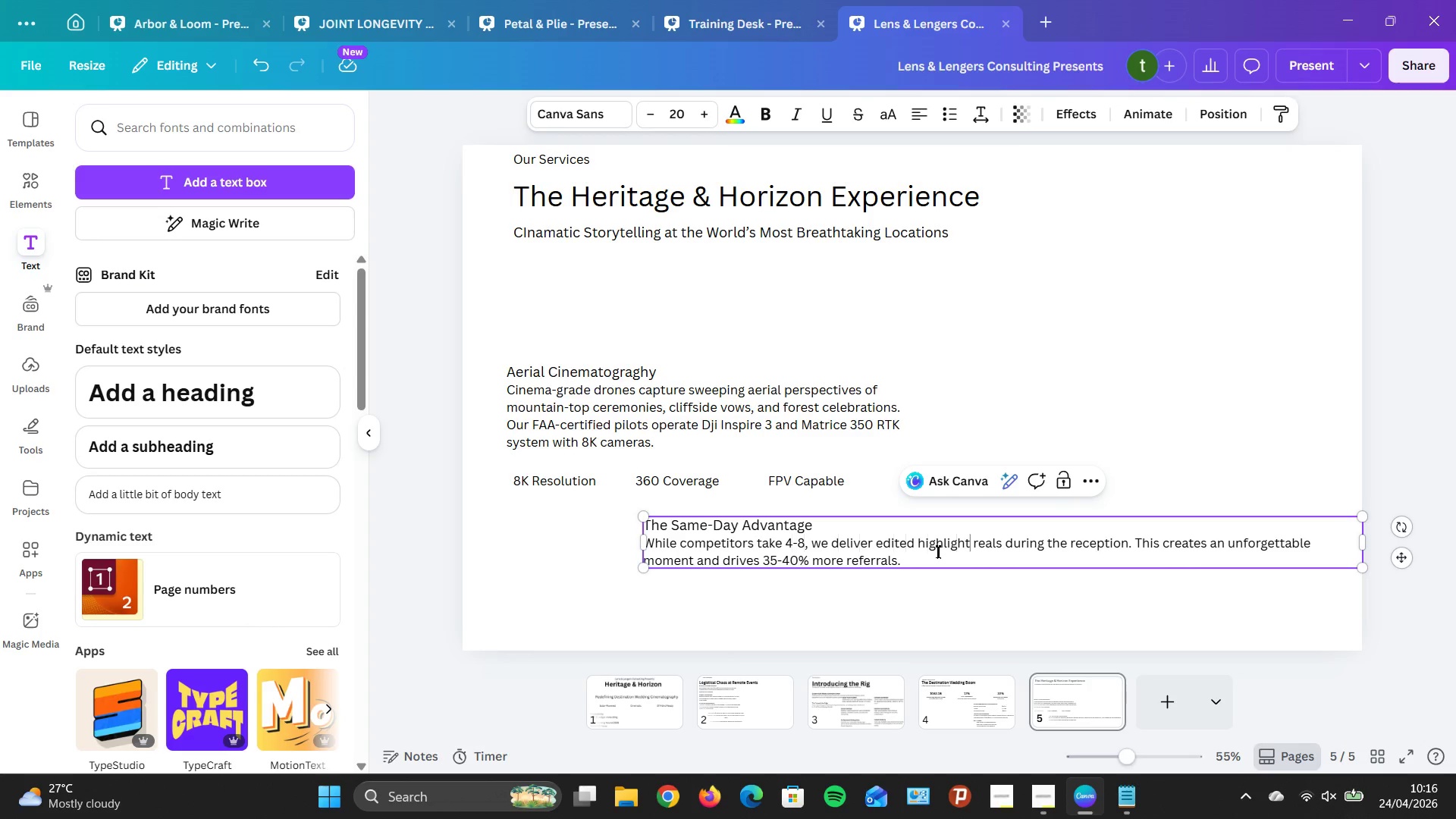 
key(ArrowRight)
 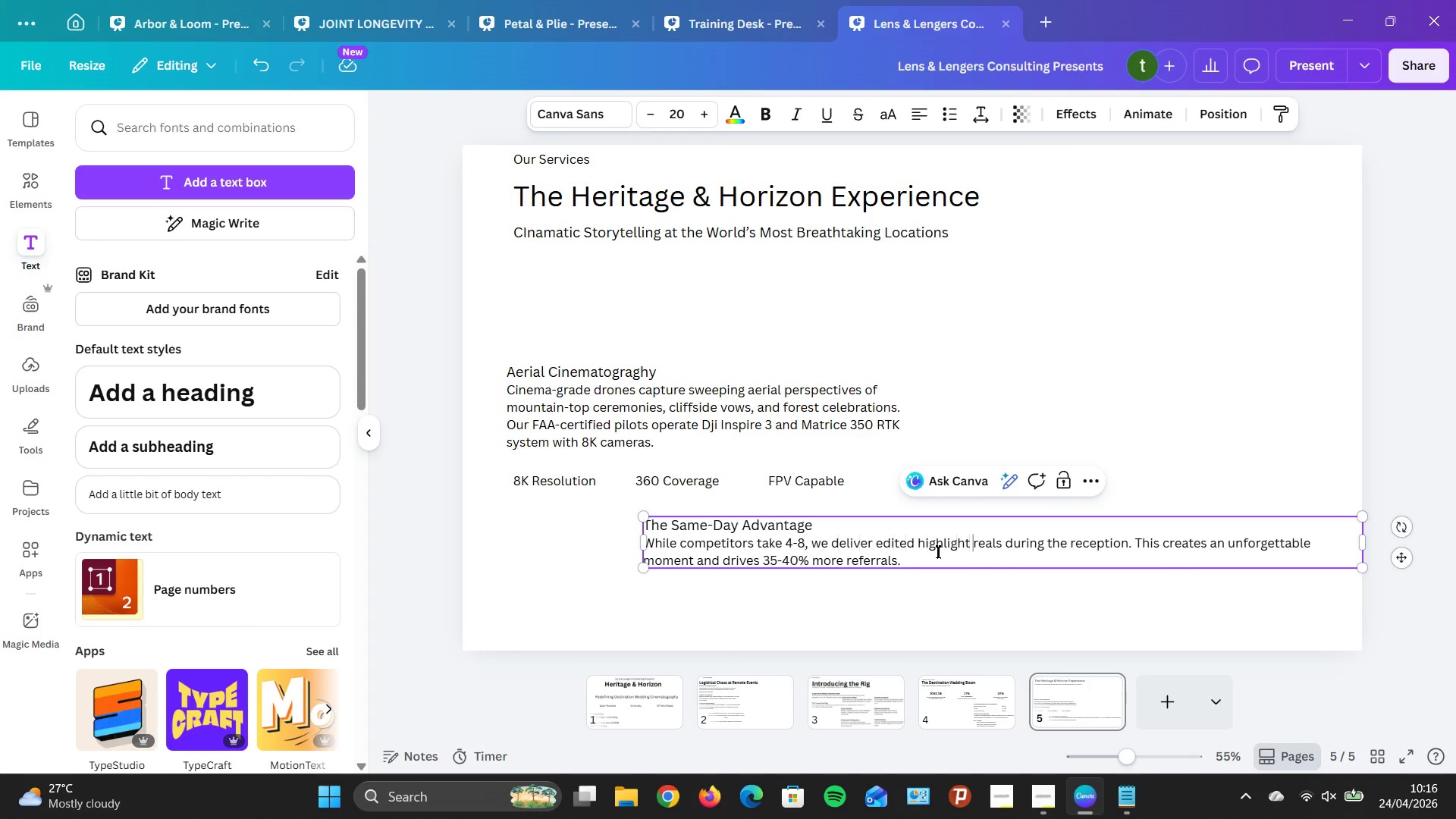 
key(ArrowRight)
 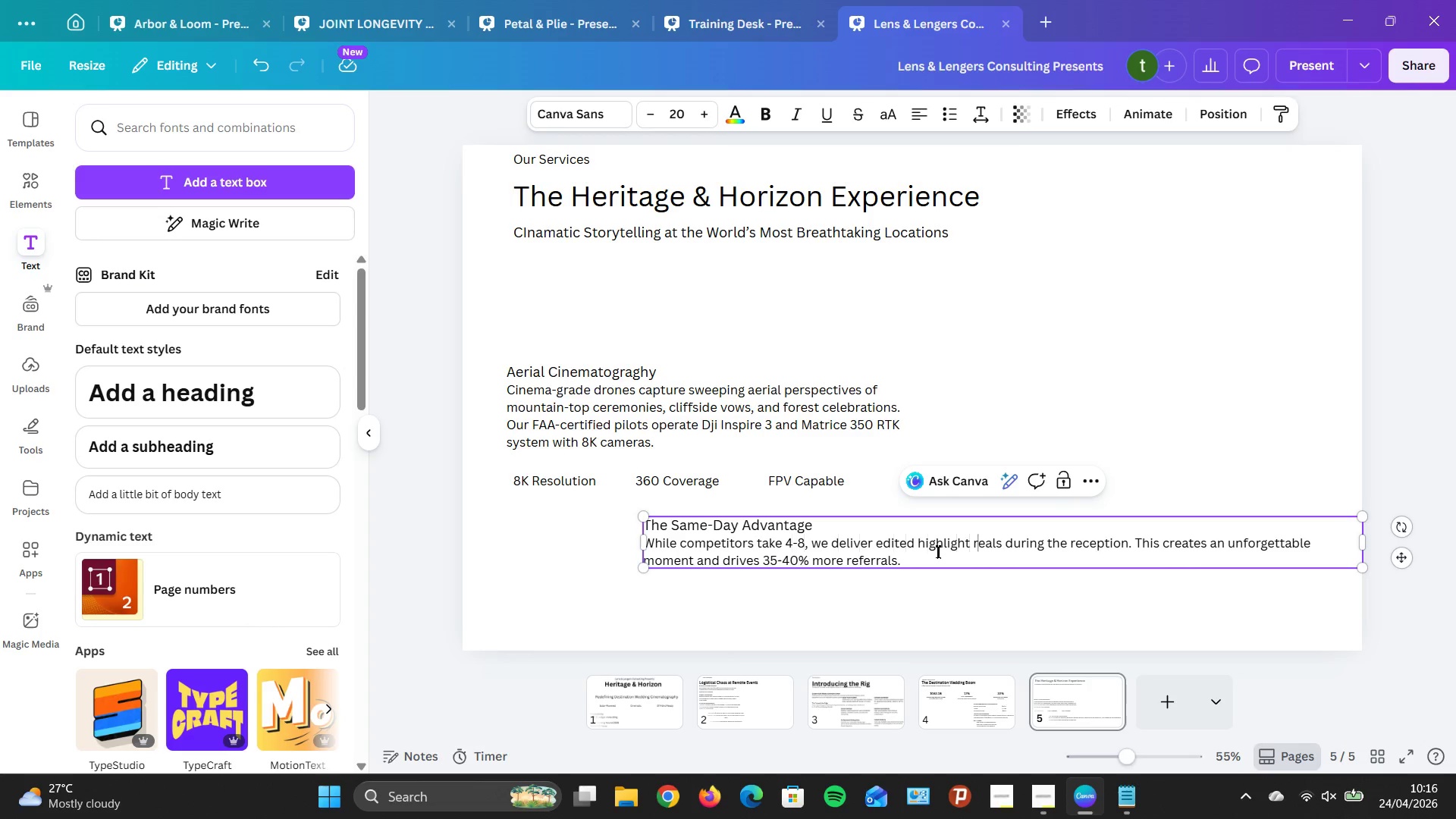 
key(ArrowRight)
 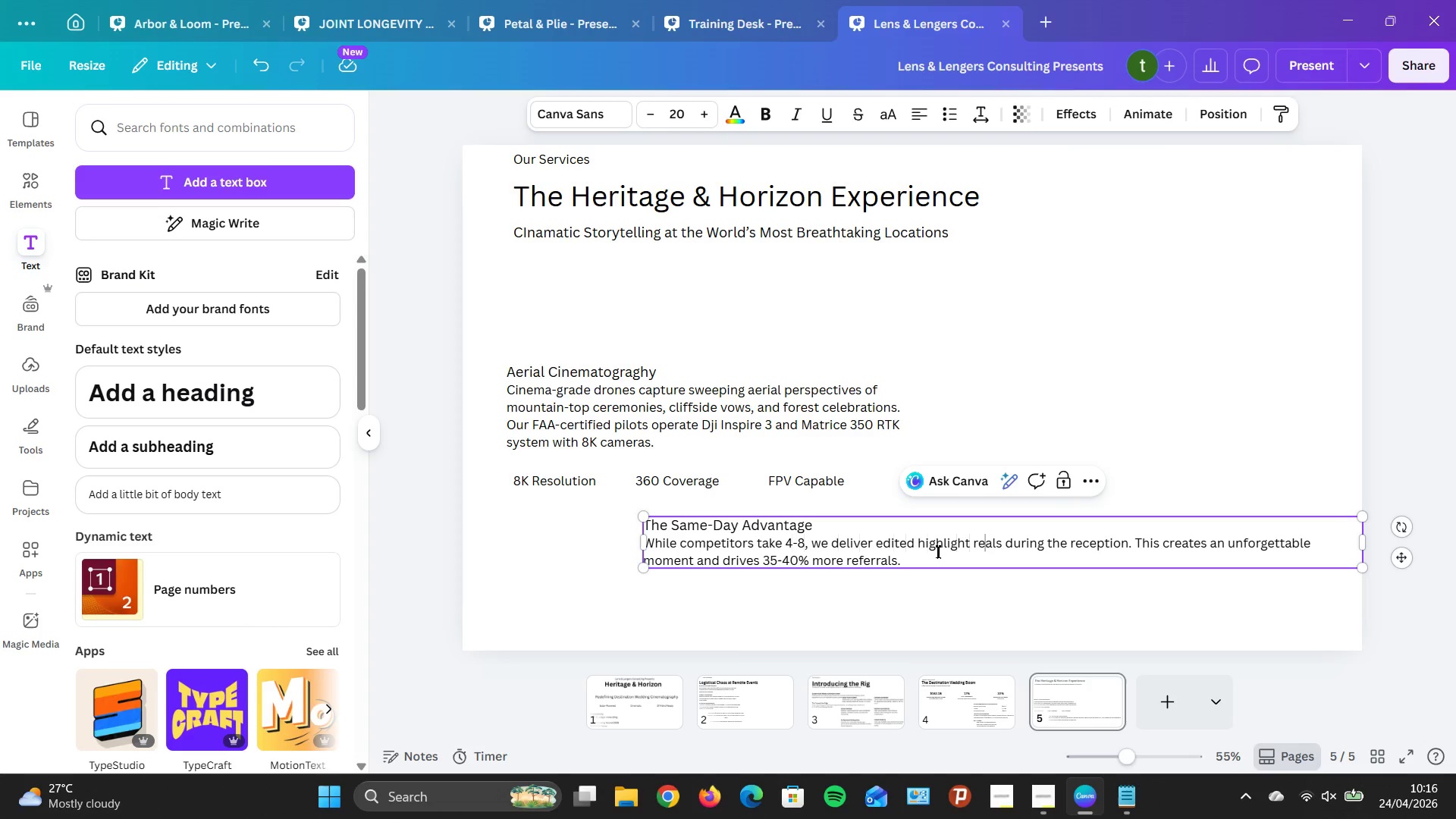 
key(ArrowRight)
 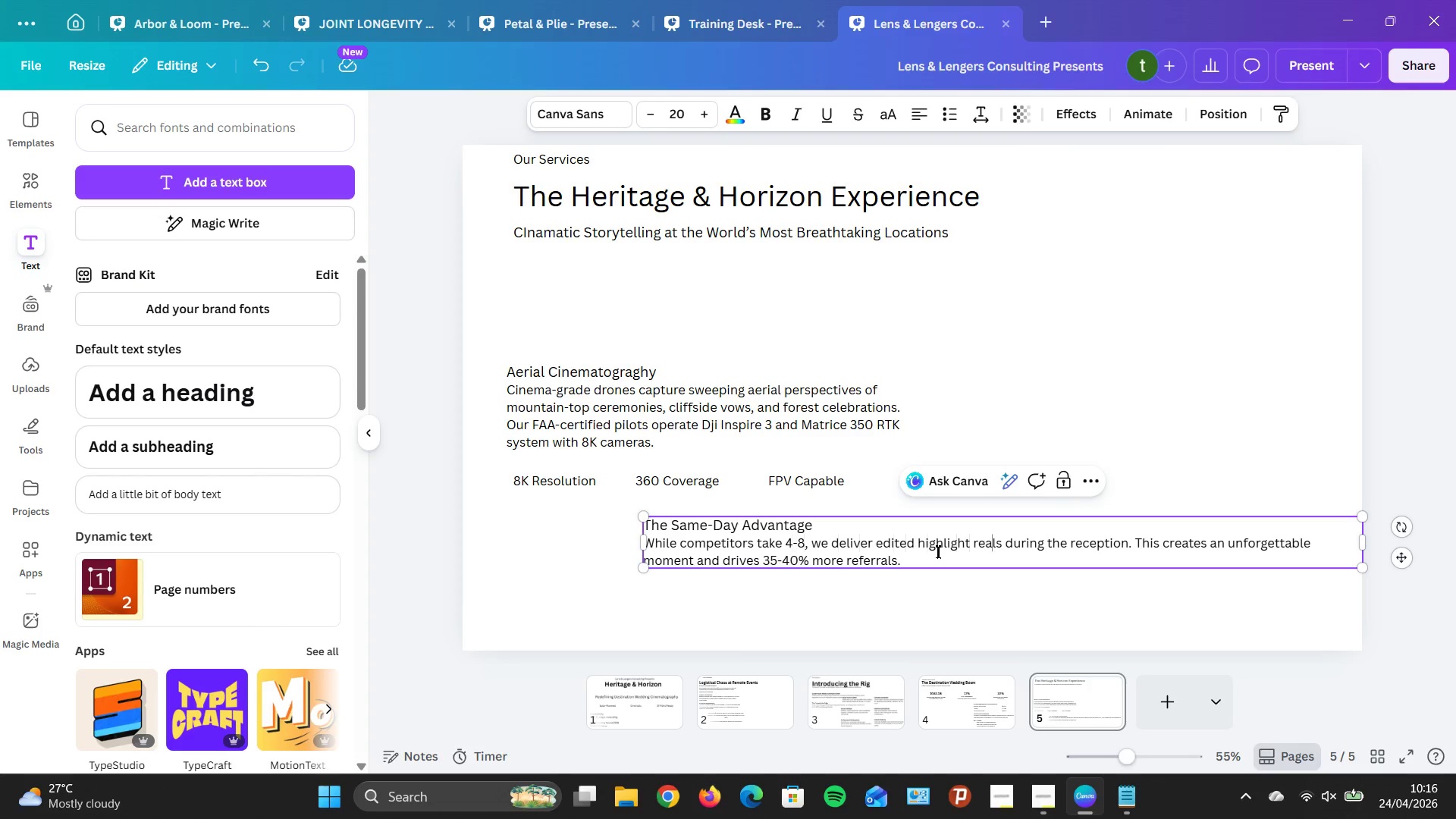 
key(ArrowRight)
 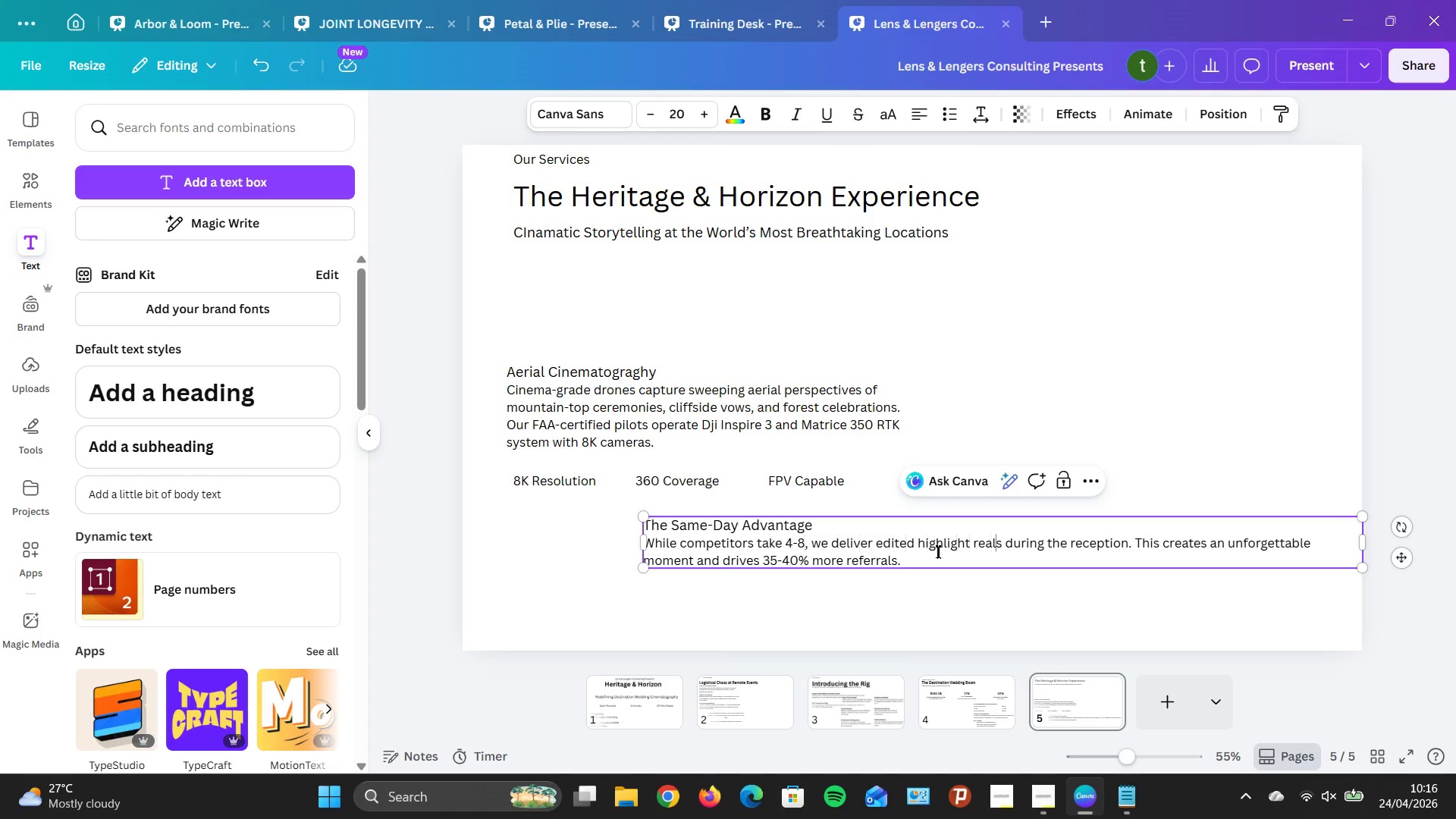 
key(ArrowRight)
 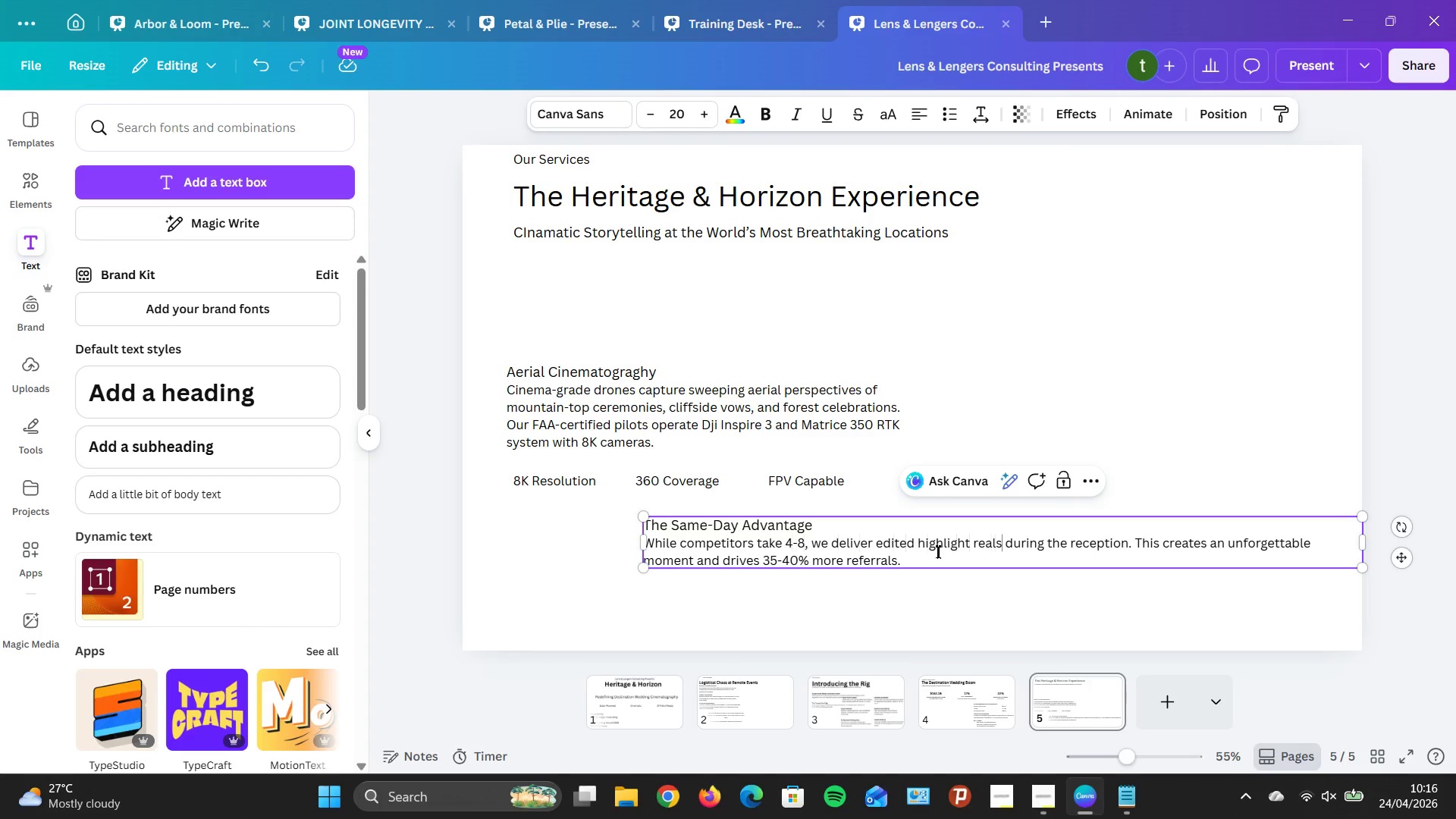 
key(ArrowRight)
 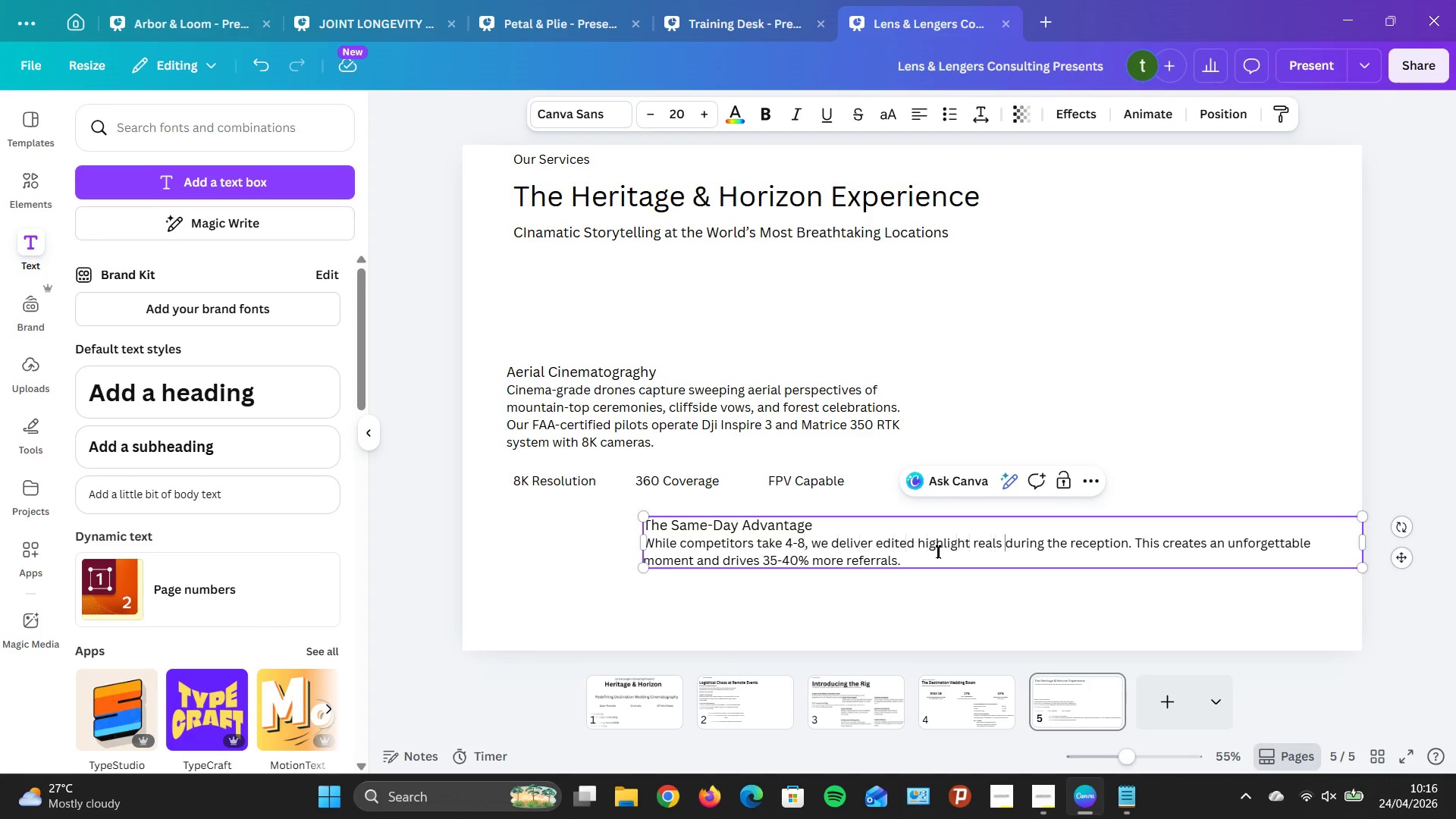 
key(ArrowRight)
 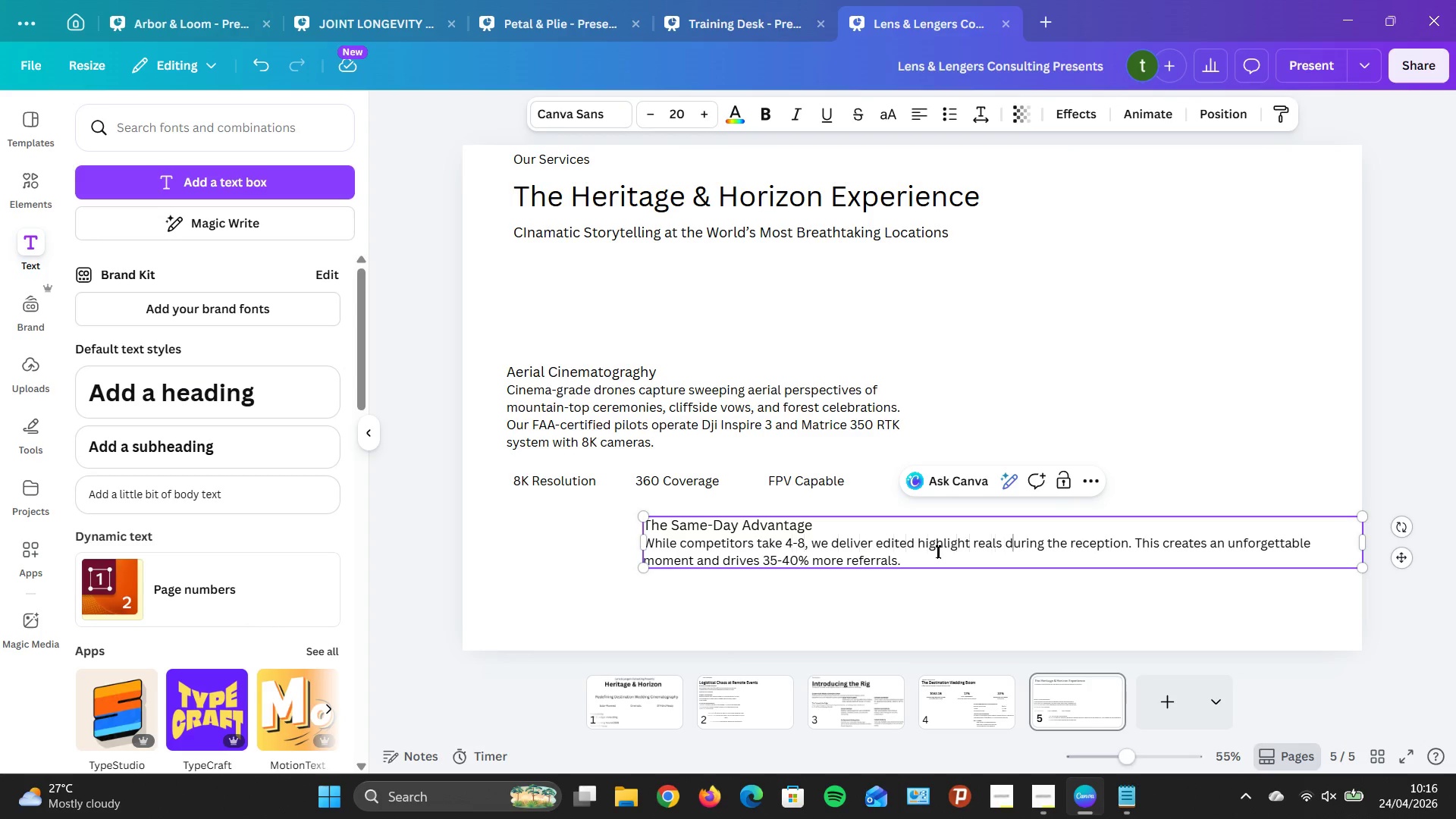 
key(ArrowRight)
 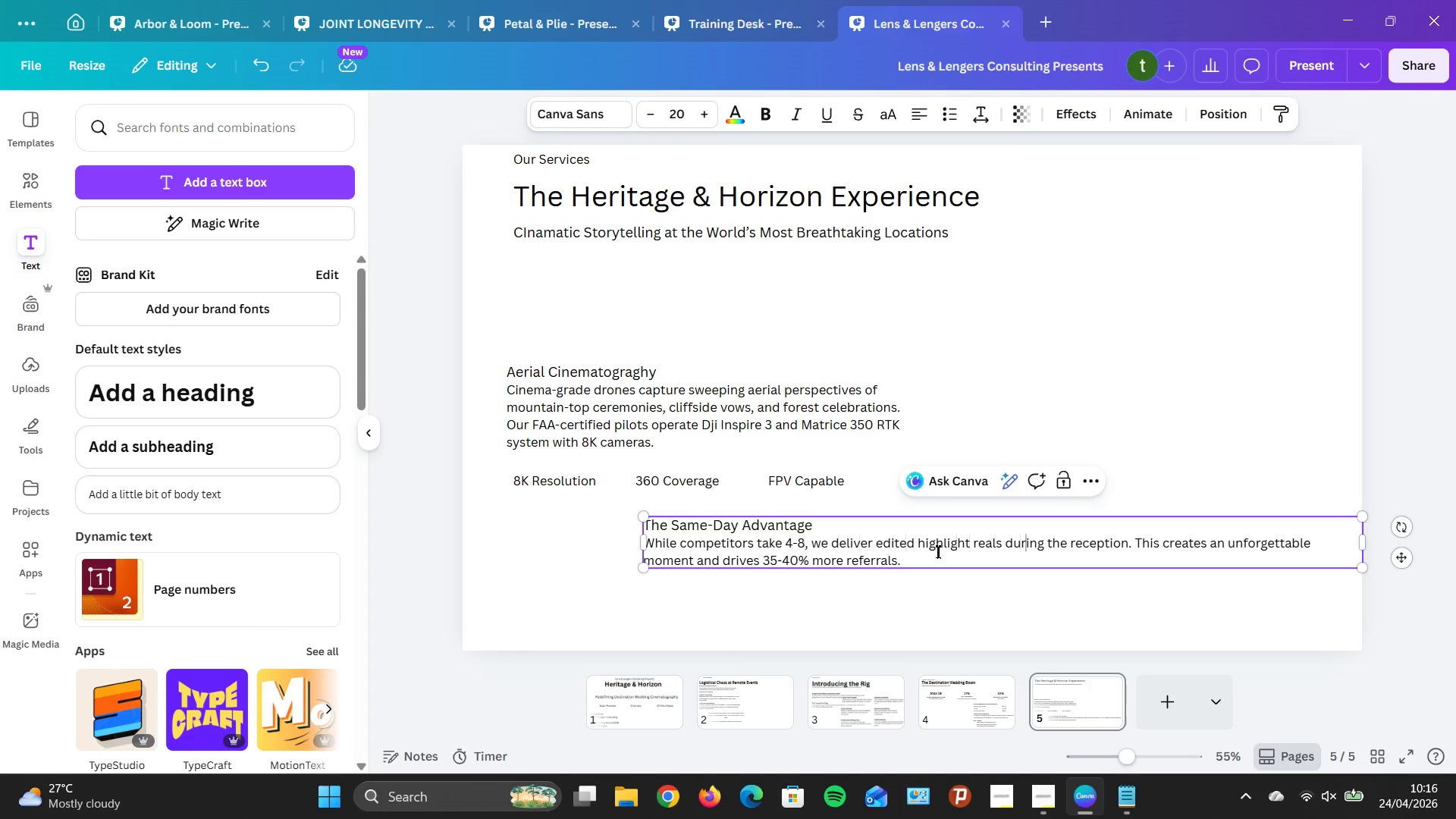 
key(ArrowRight)
 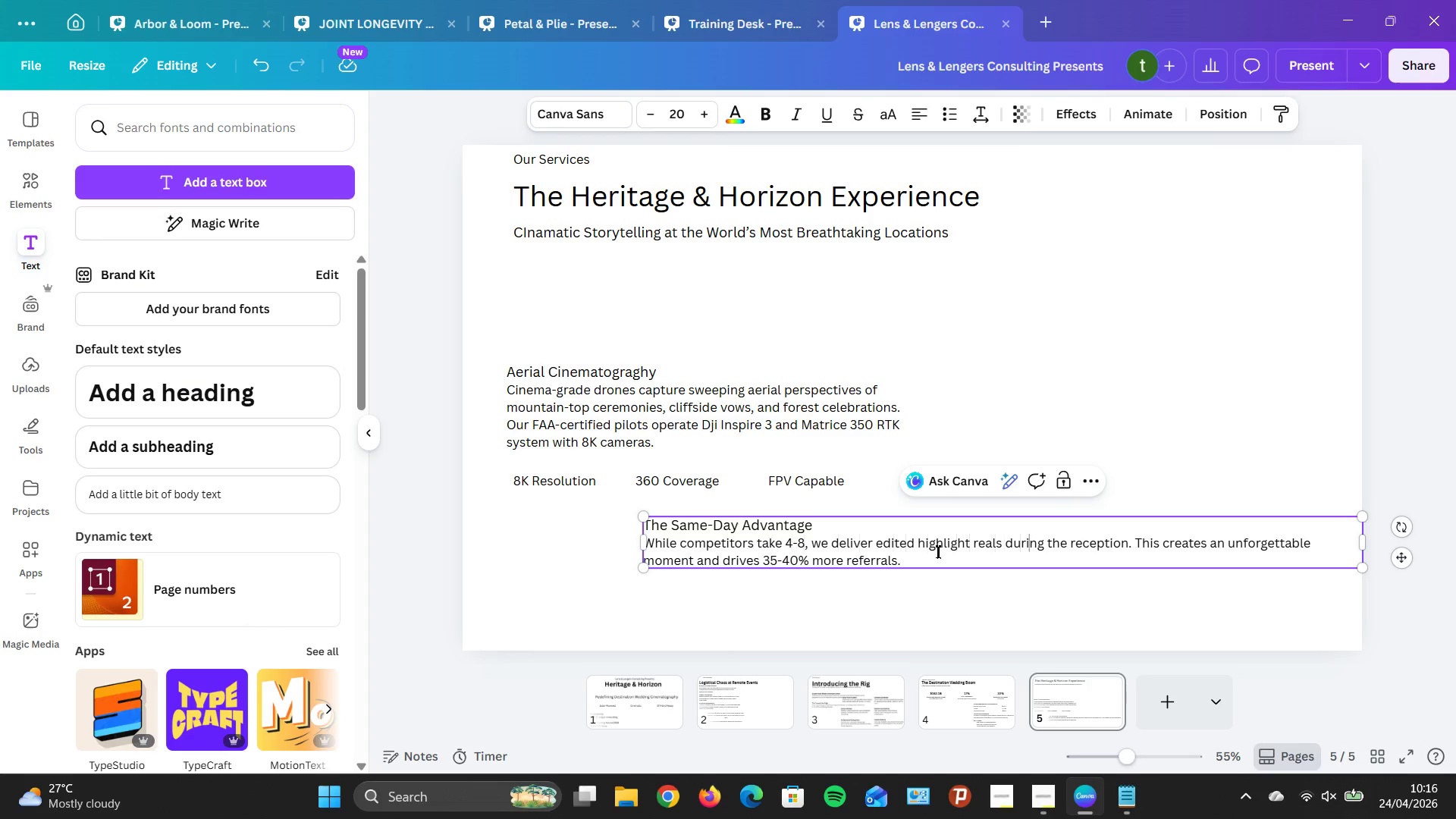 
key(ArrowRight)
 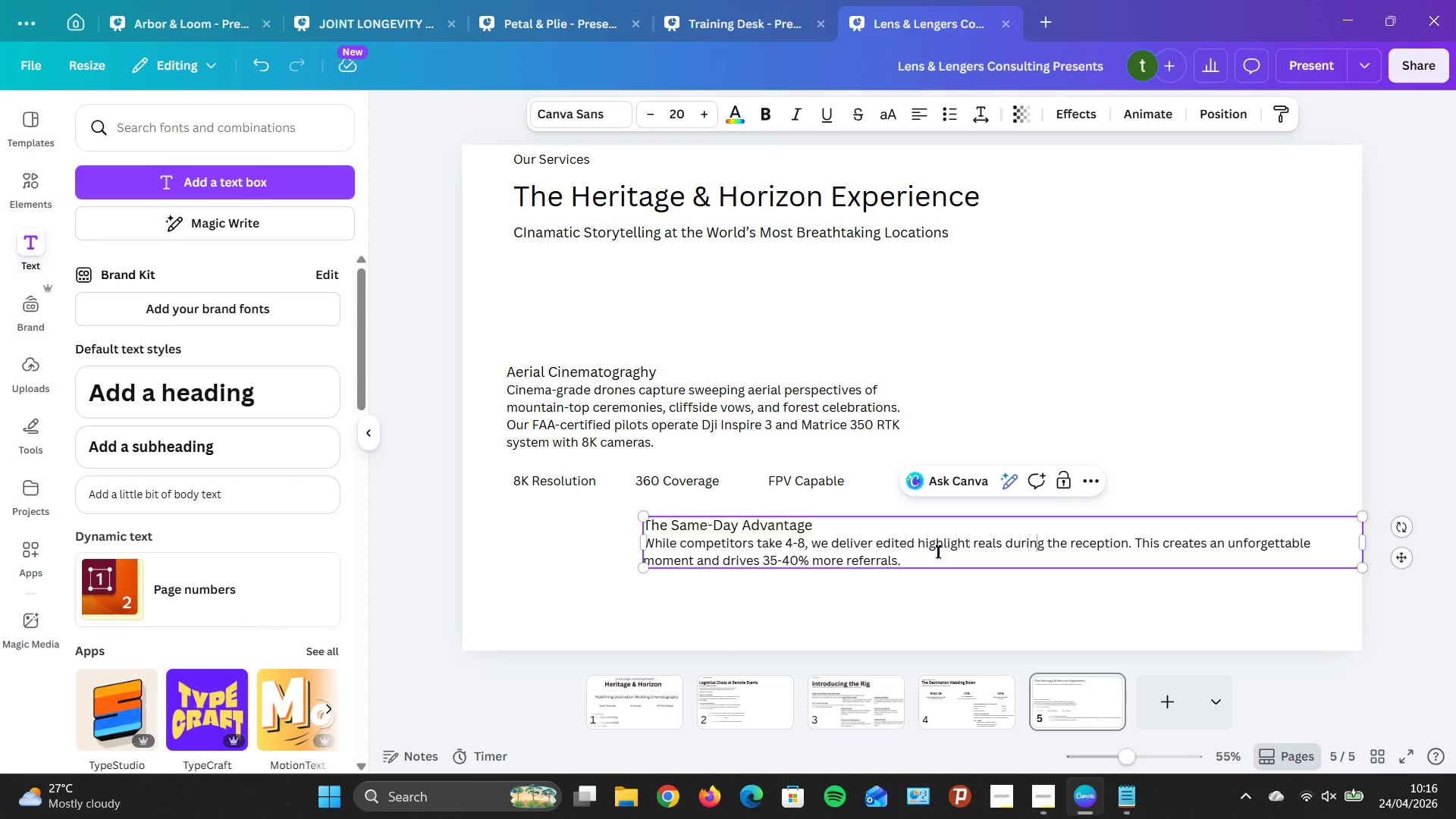 
key(ArrowRight)
 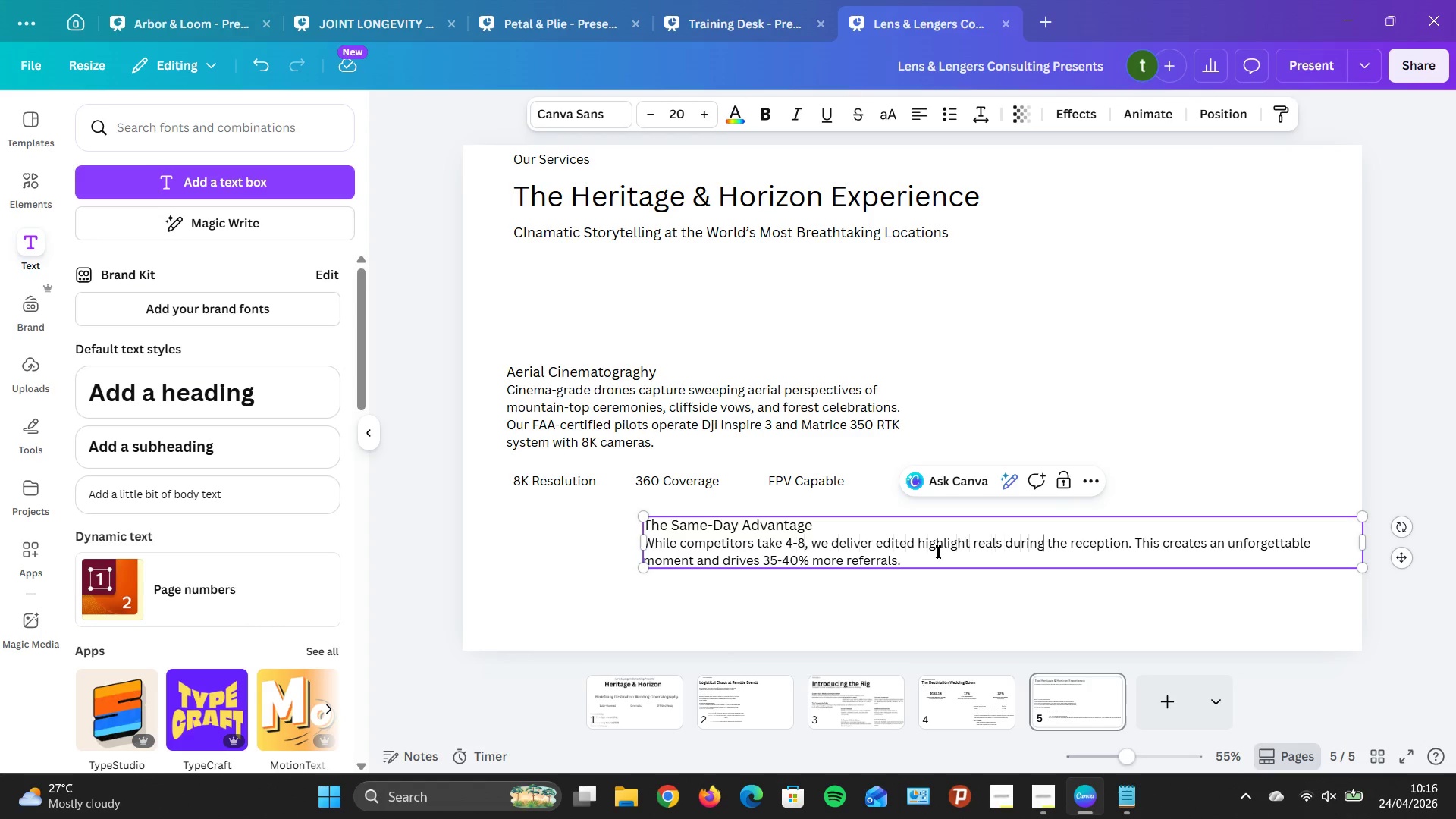 
key(ArrowRight)
 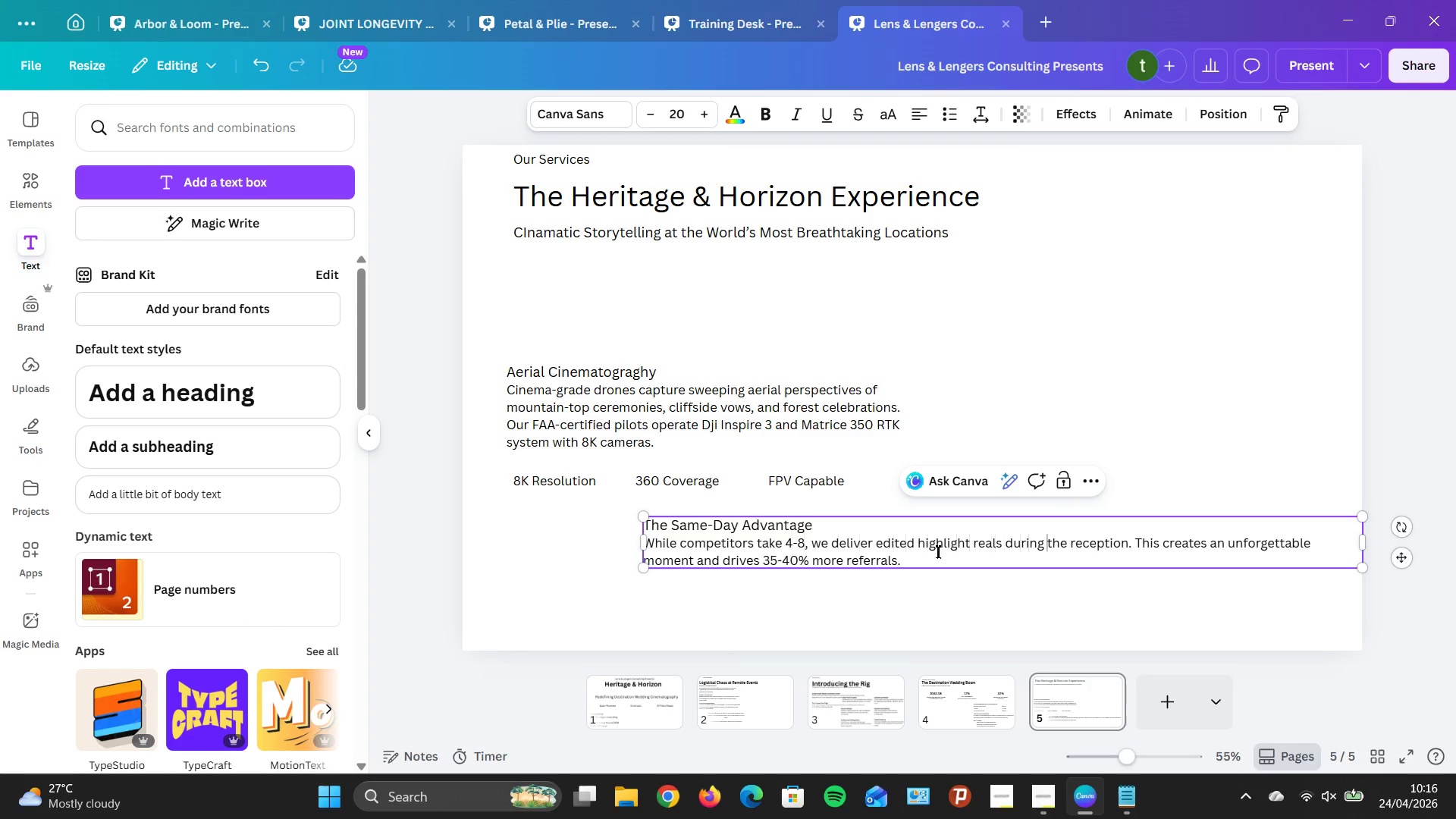 
hold_key(key=ArrowRight, duration=0.88)
 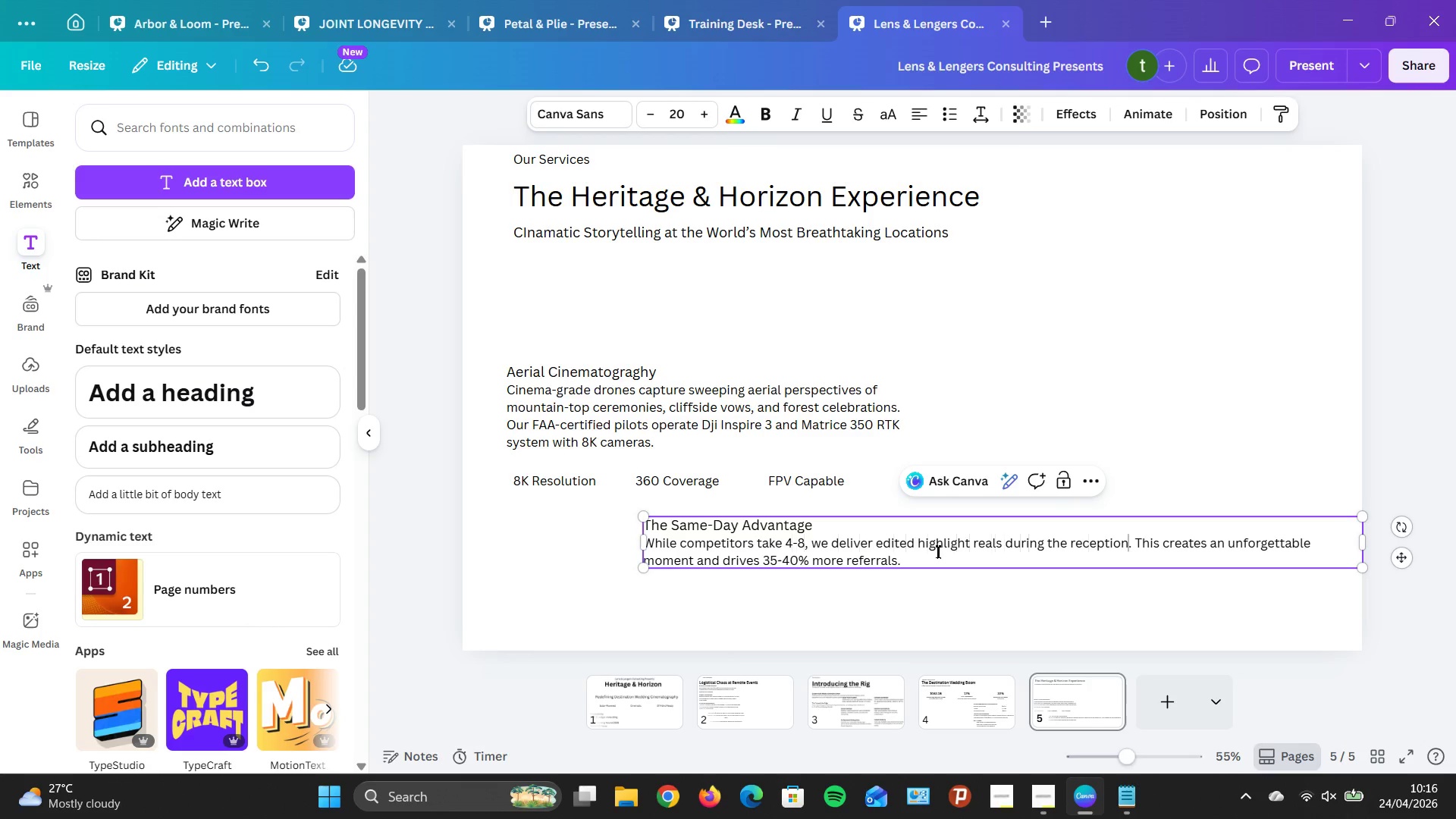 
key(ArrowRight)
 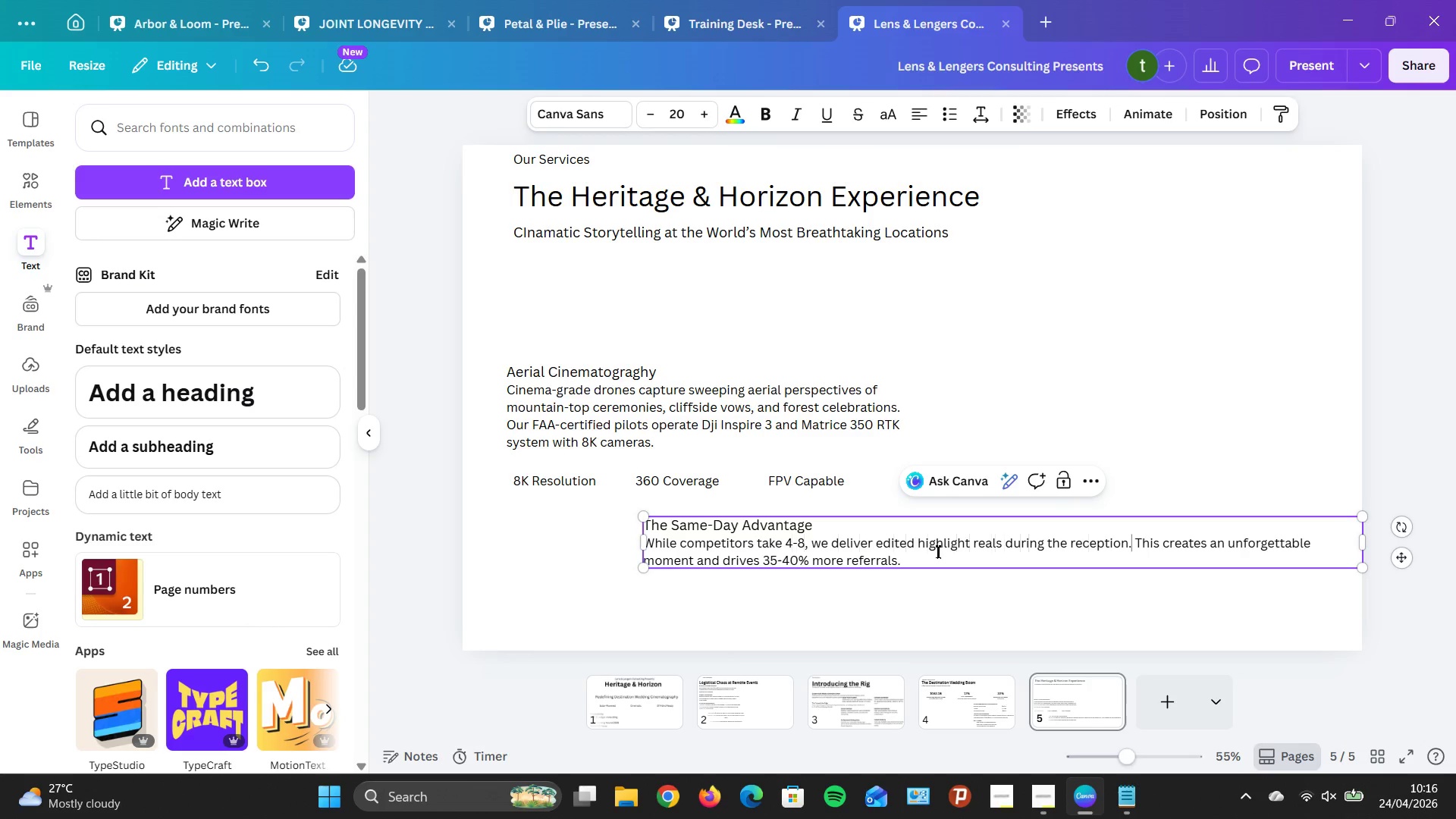 
key(ArrowRight)
 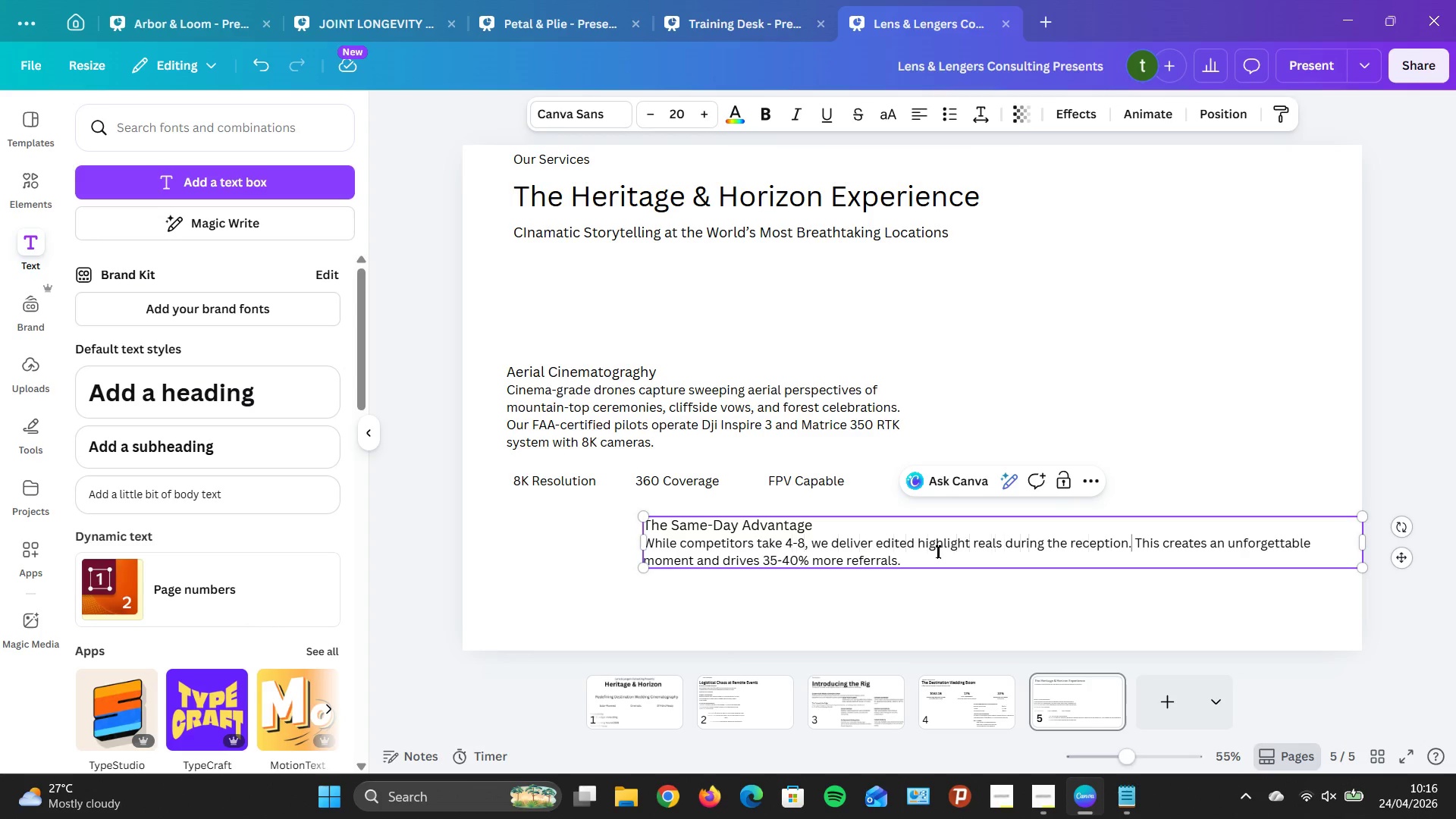 
key(ArrowRight)
 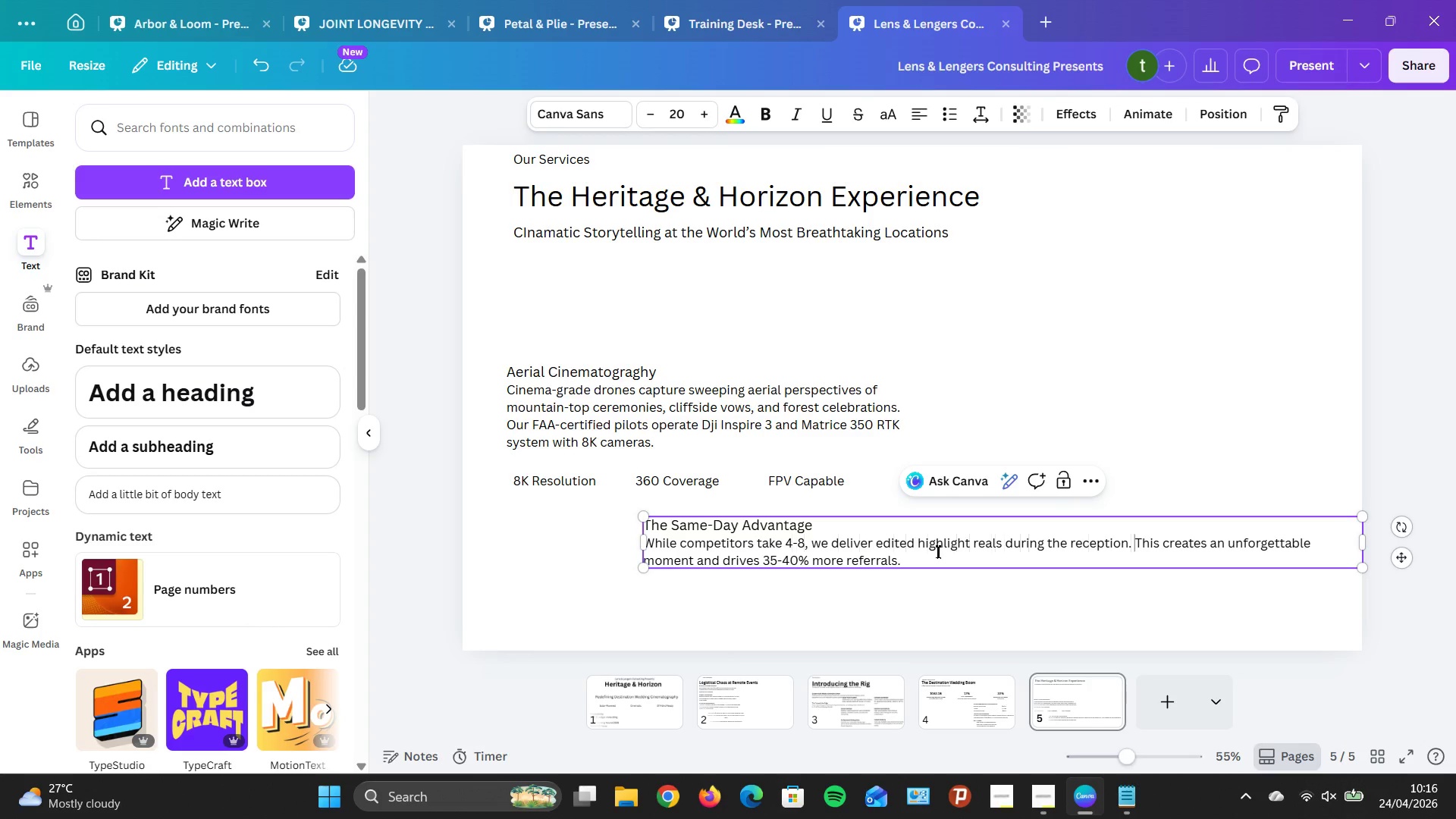 
key(ArrowRight)
 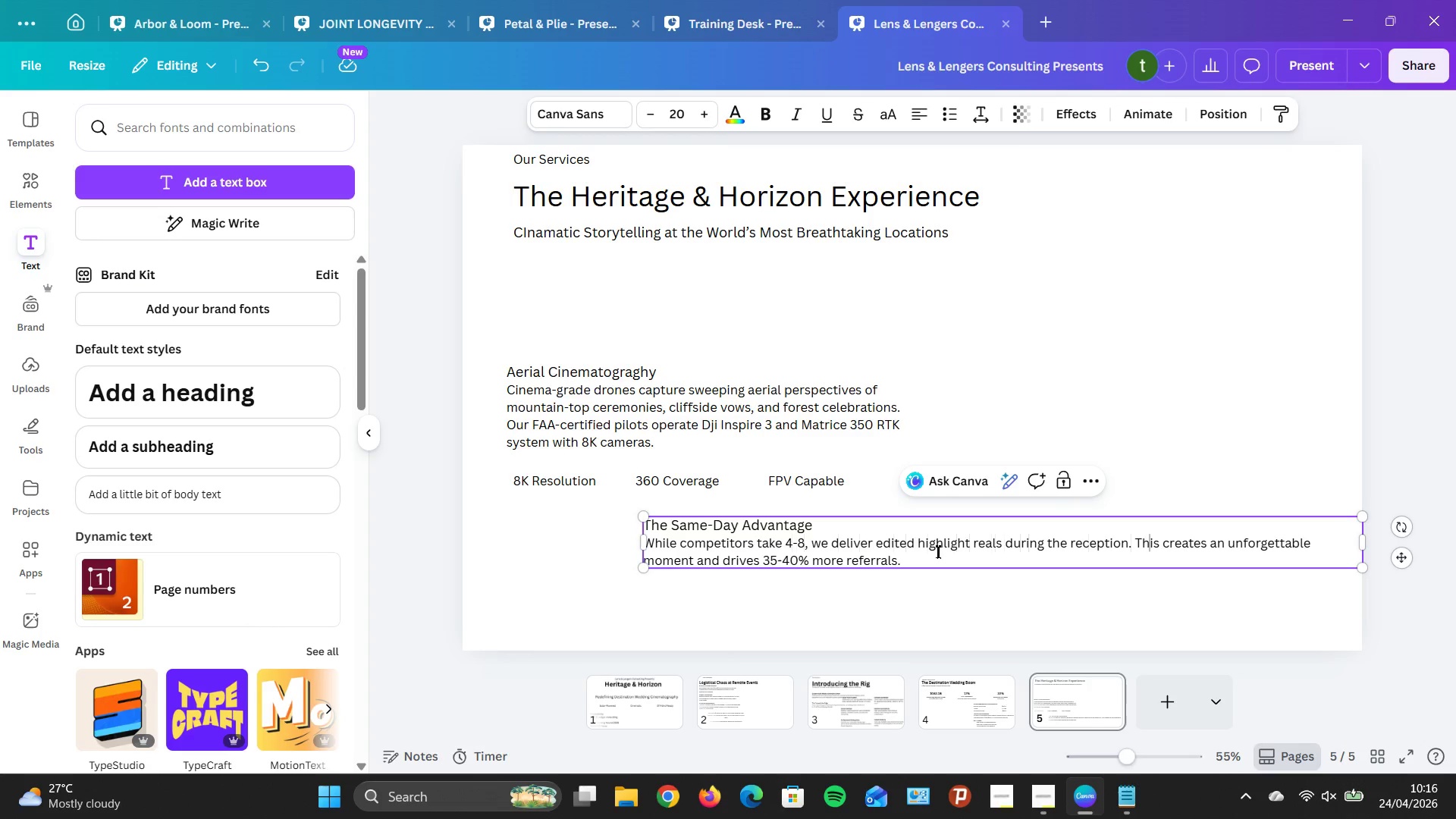 
key(ArrowRight)
 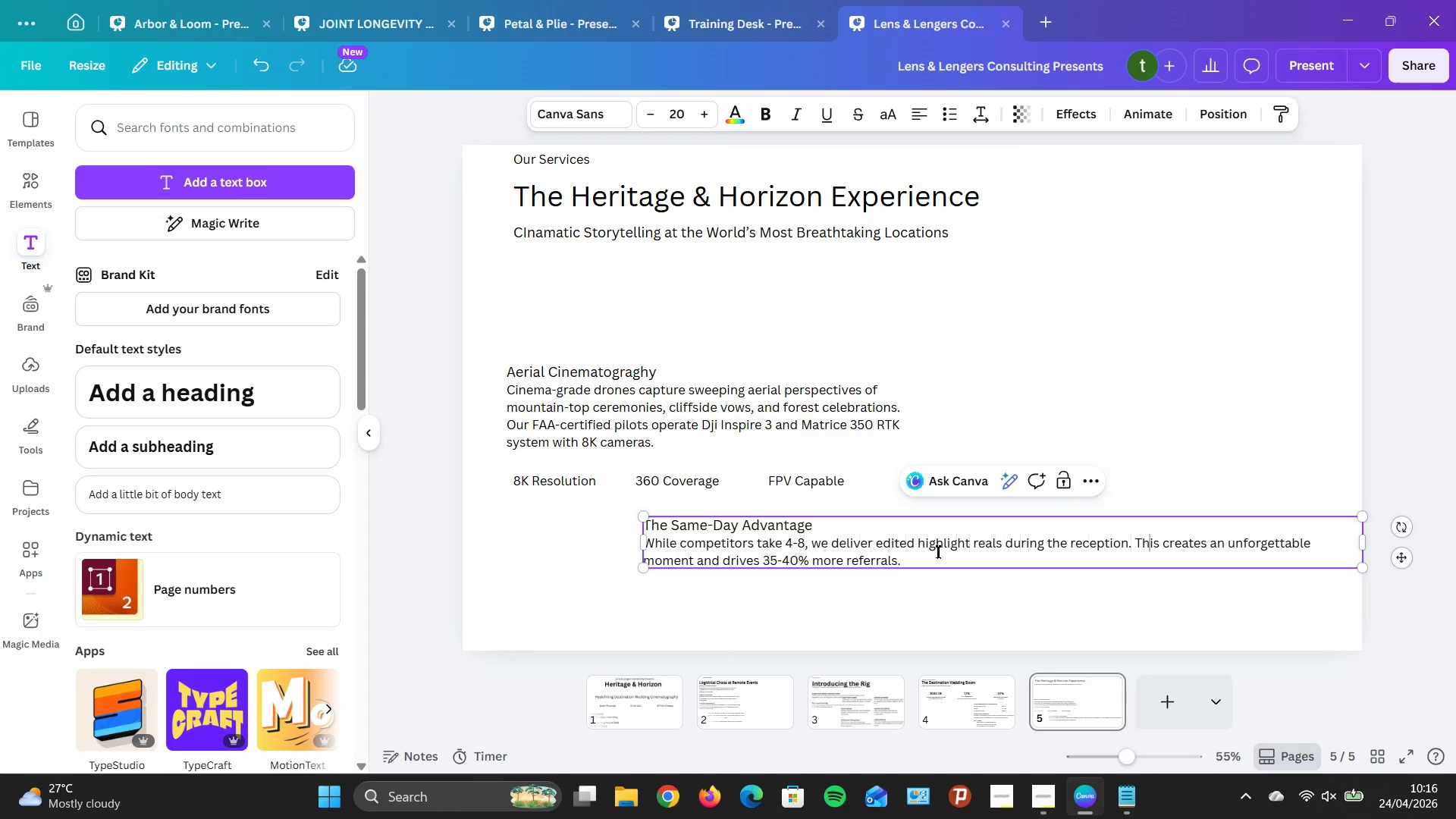 
key(ArrowRight)
 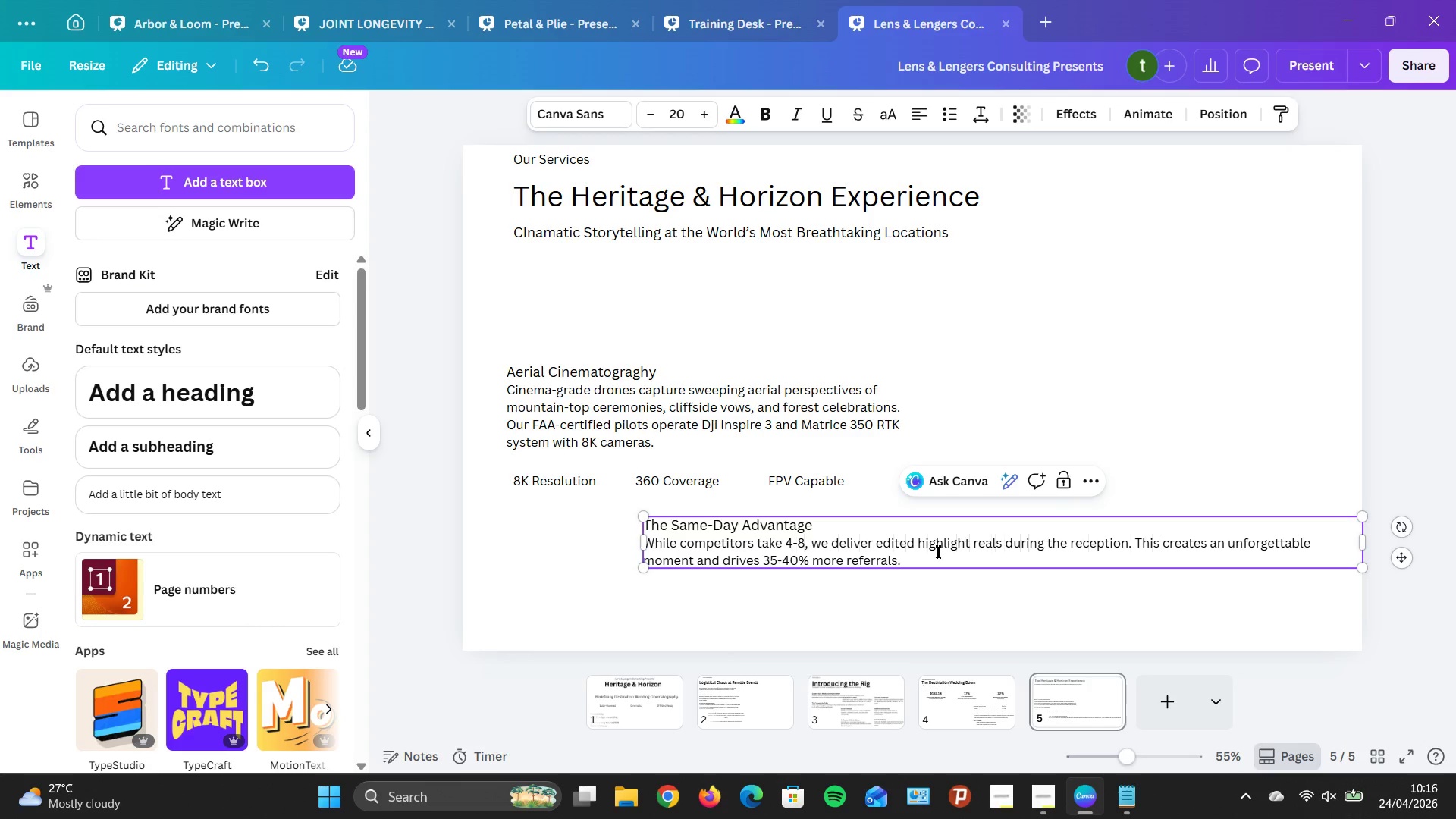 
key(ArrowRight)
 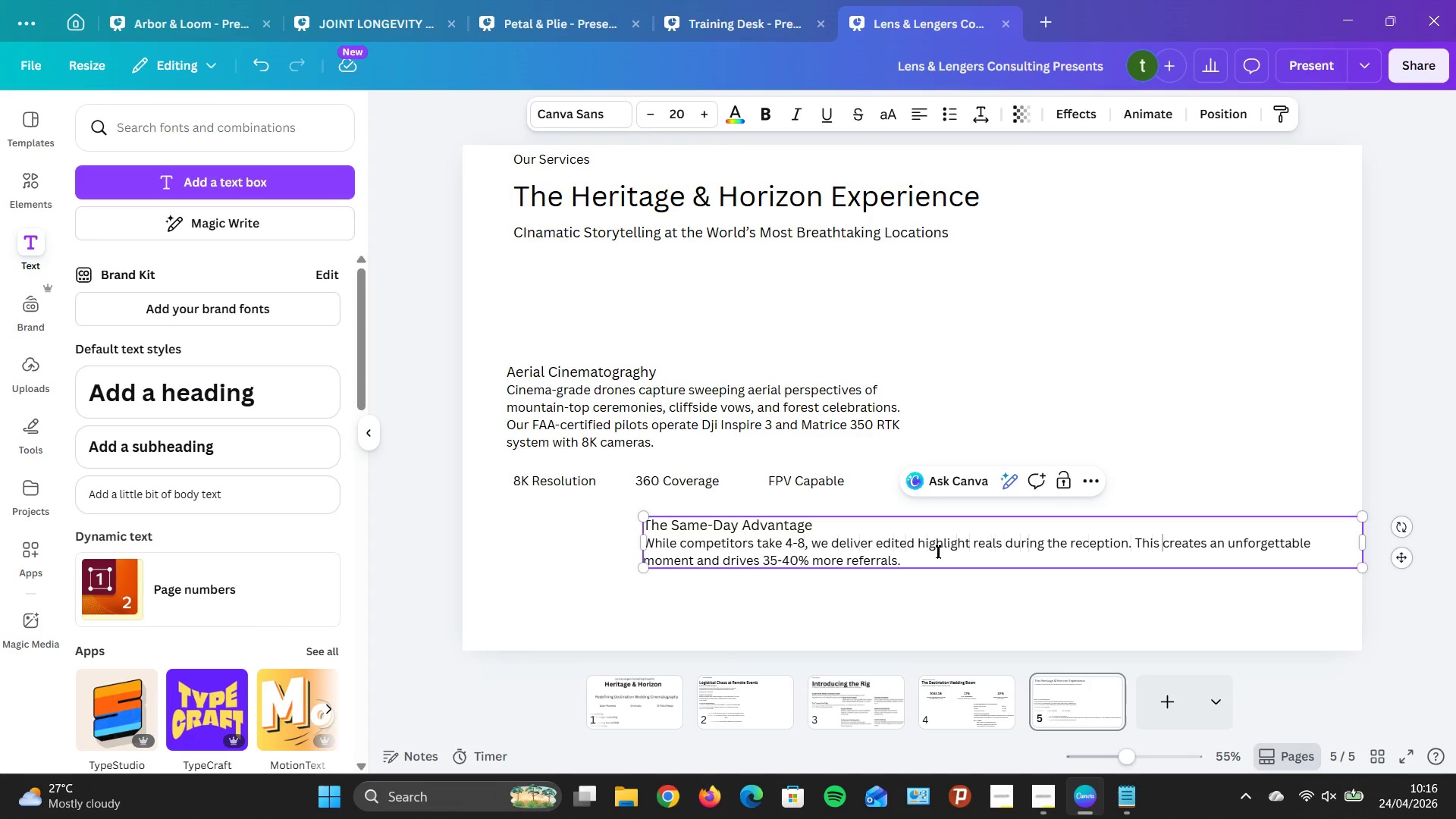 
hold_key(key=ArrowRight, duration=1.05)
 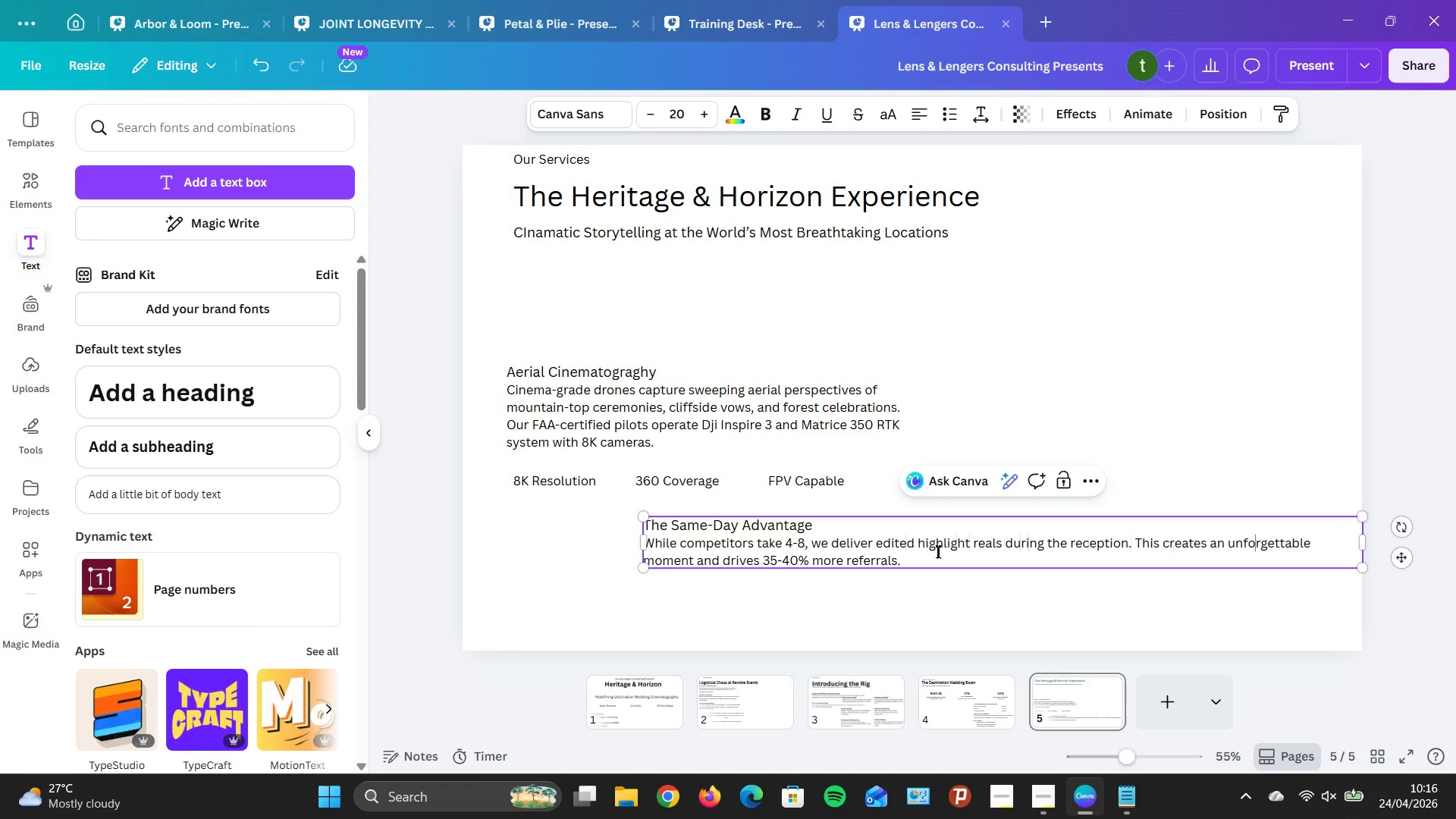 
key(ArrowRight)
 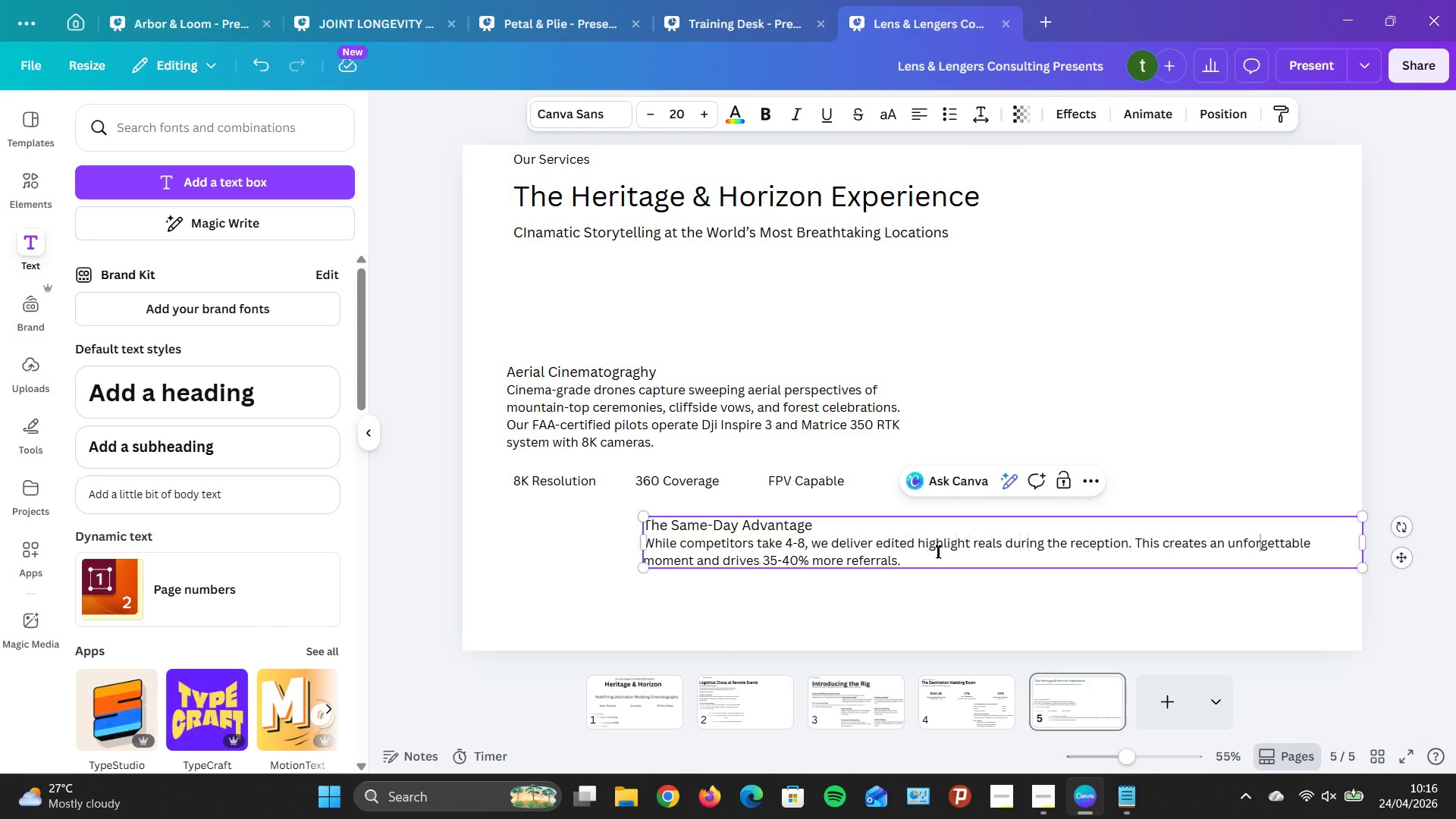 
key(ArrowRight)
 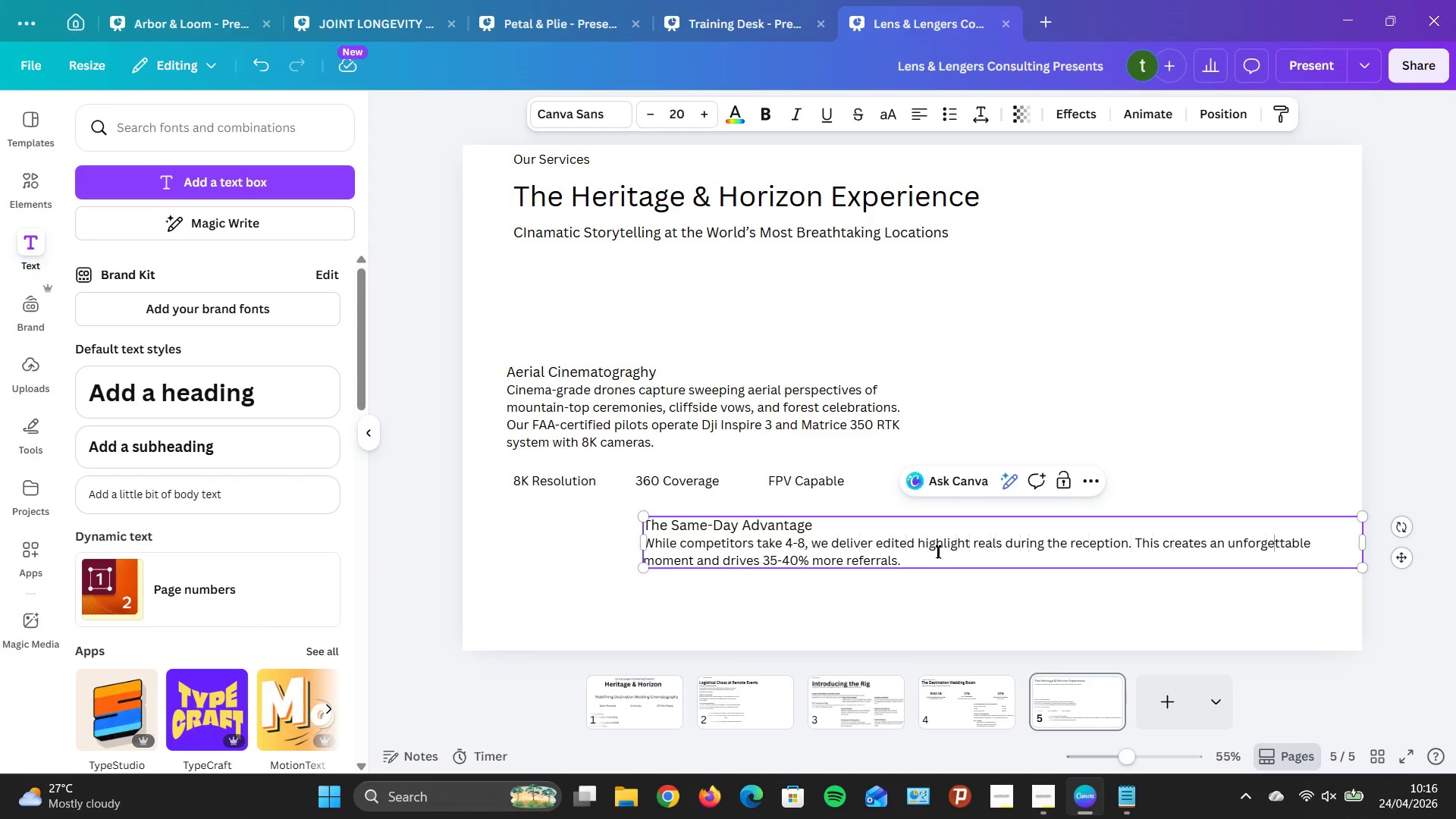 
key(ArrowRight)
 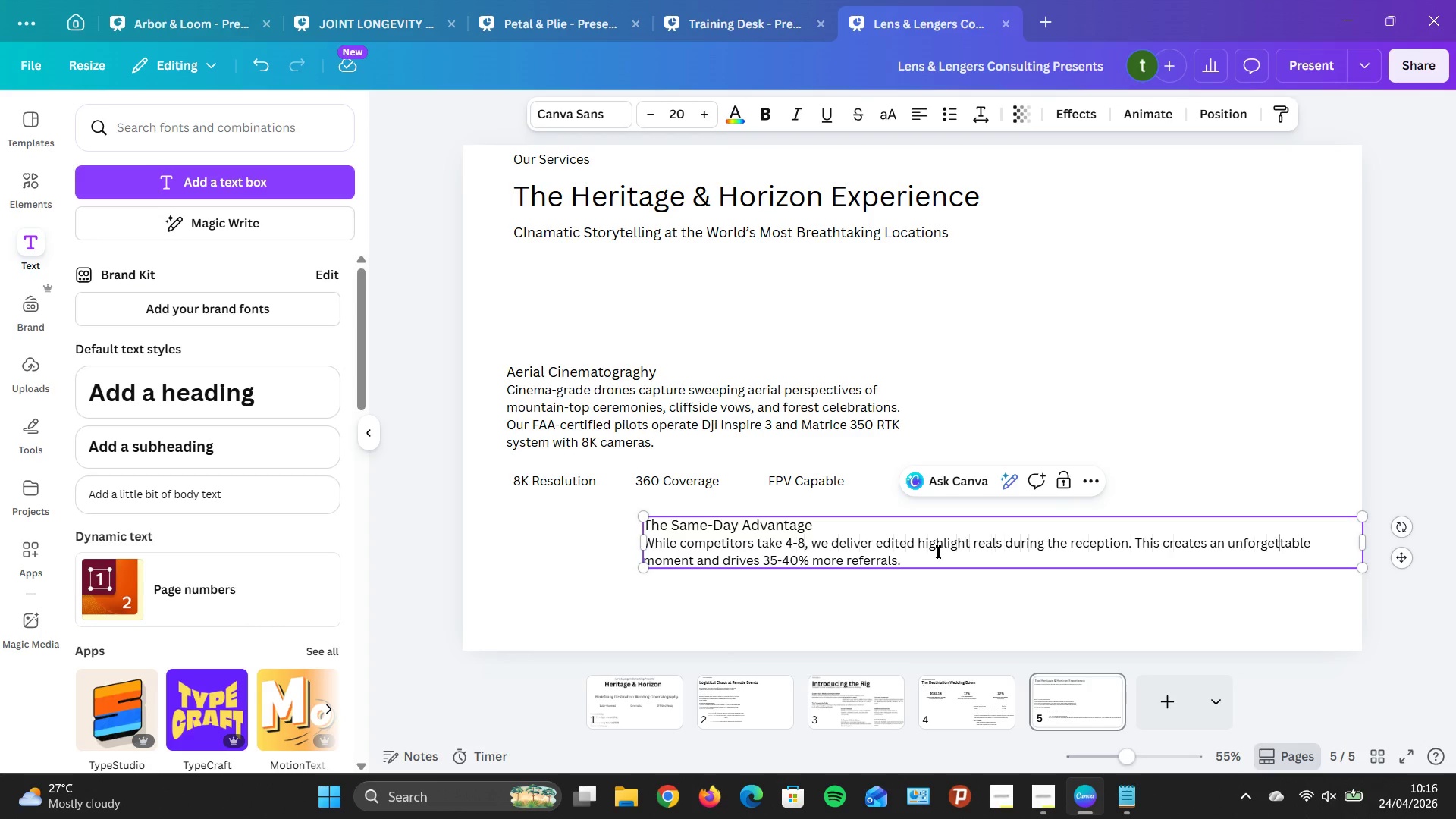 
key(ArrowRight)
 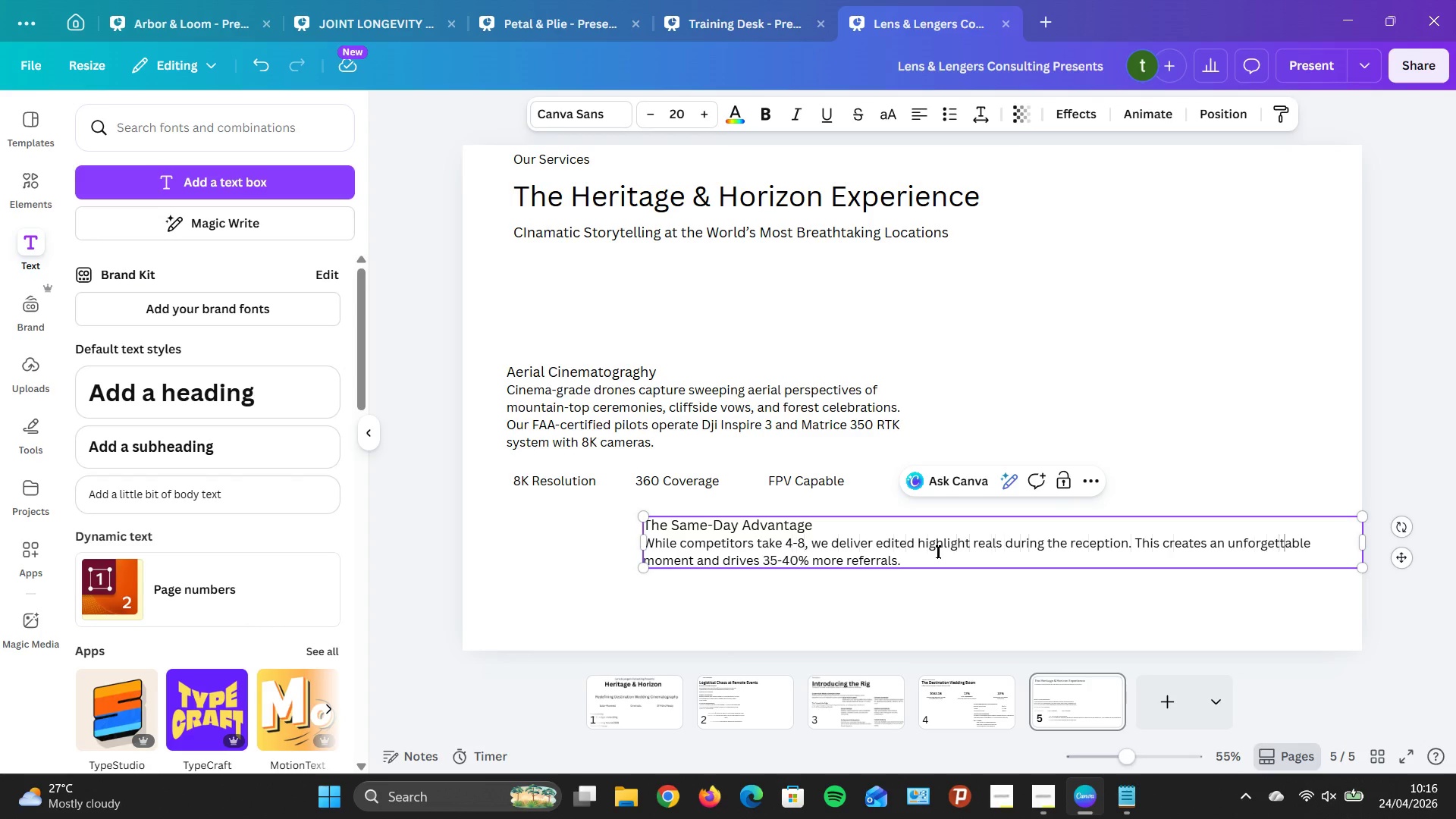 
key(ArrowRight)
 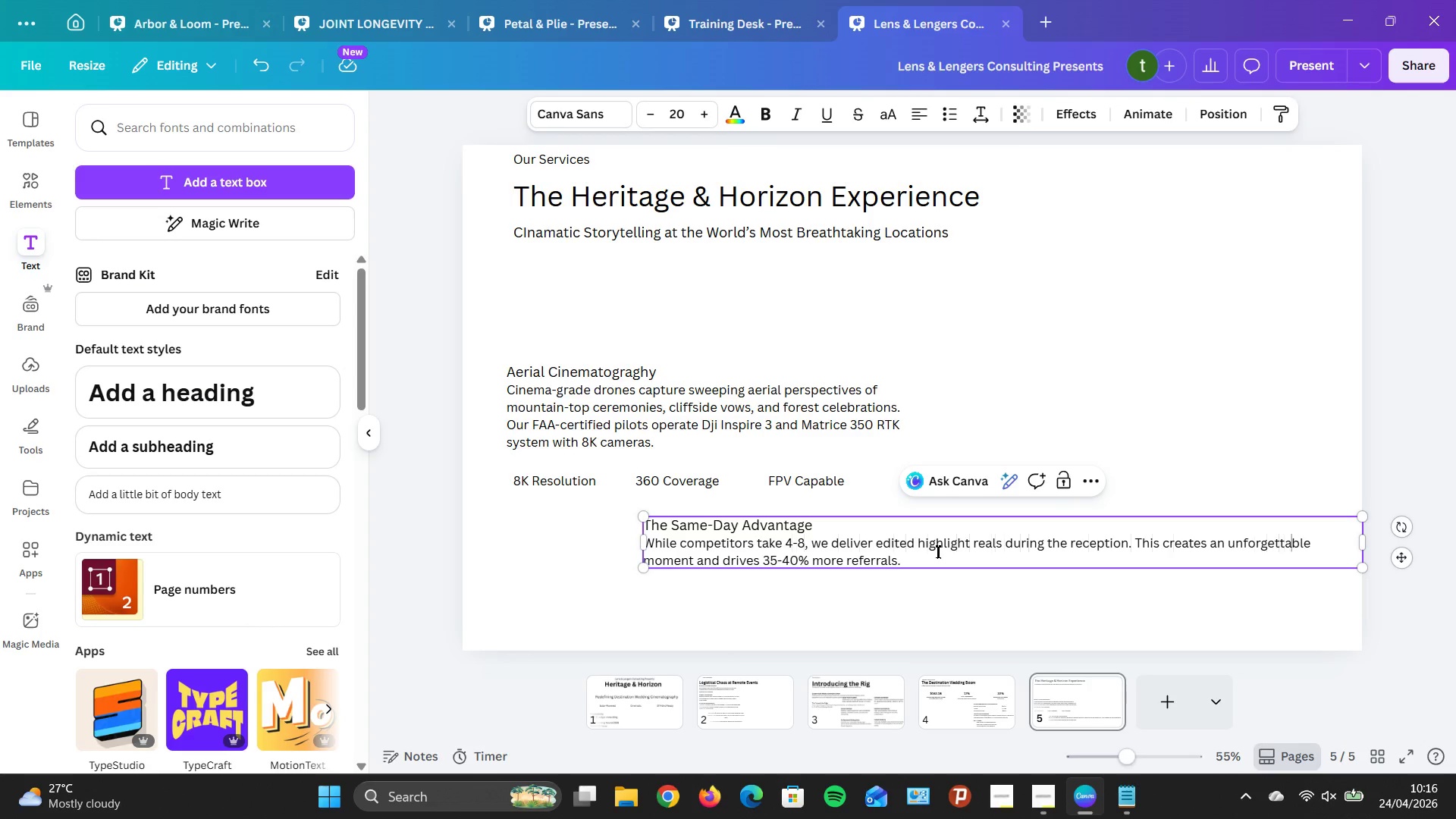 
key(ArrowRight)
 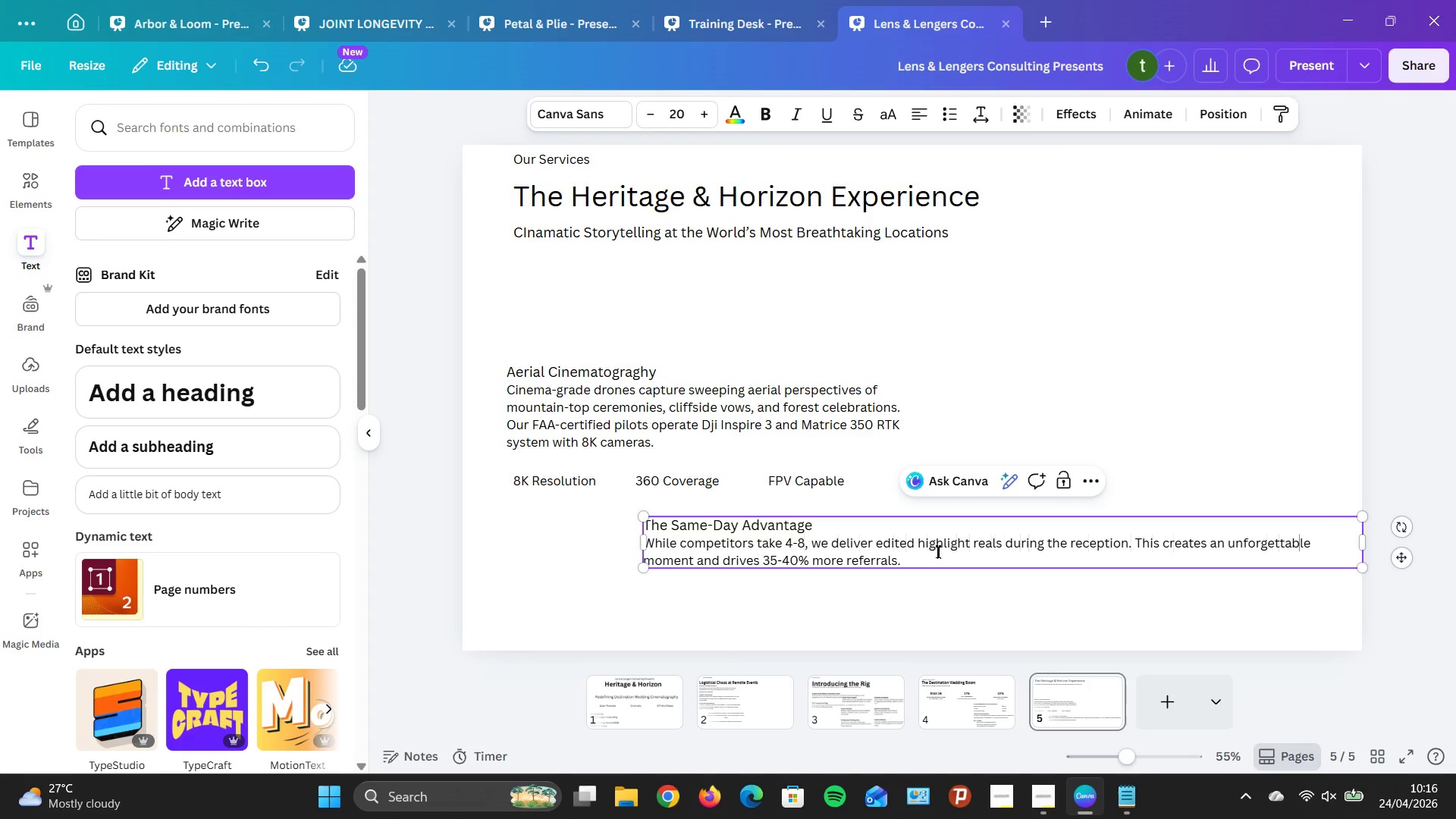 
key(ArrowRight)
 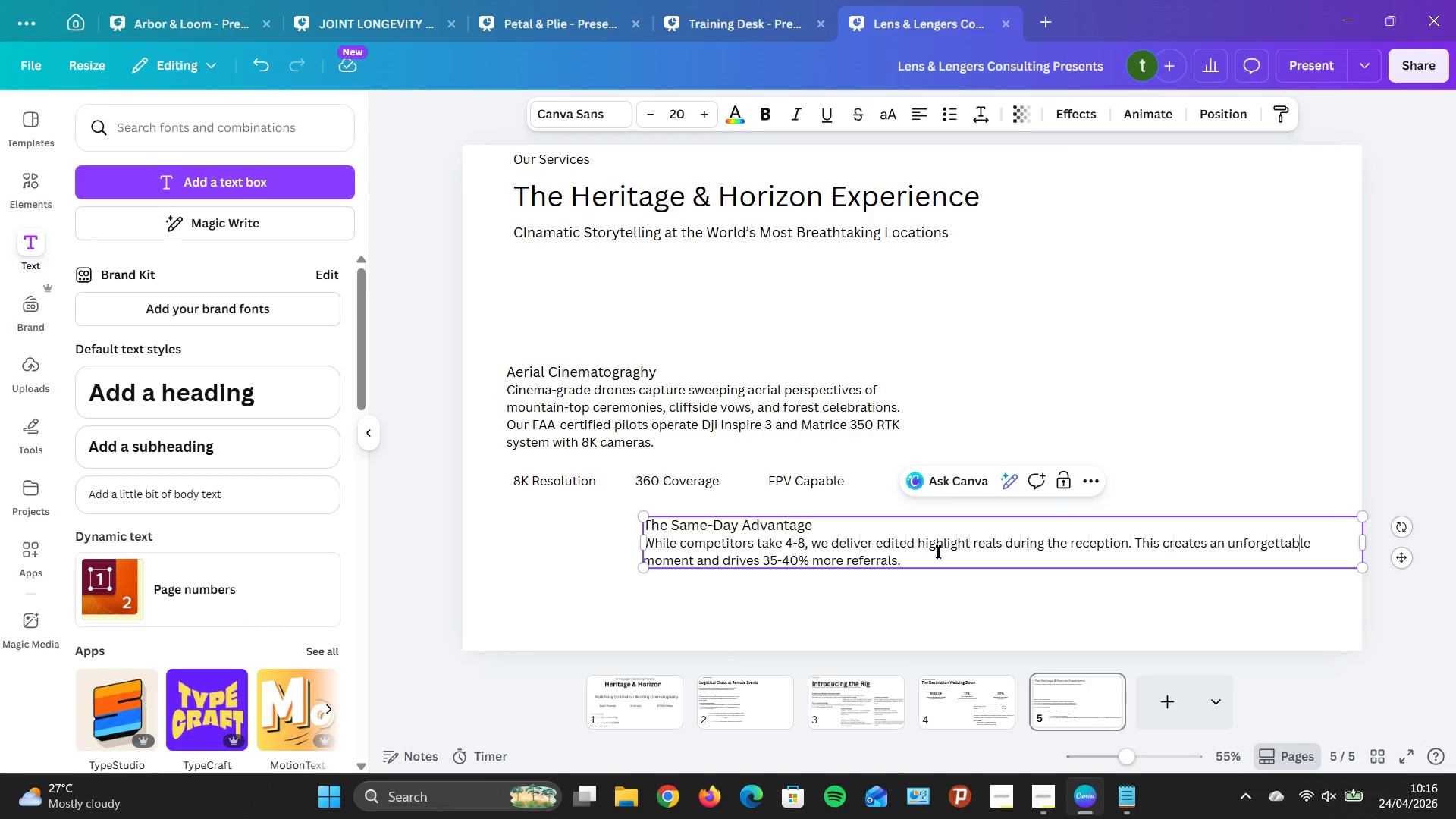 
key(ArrowRight)
 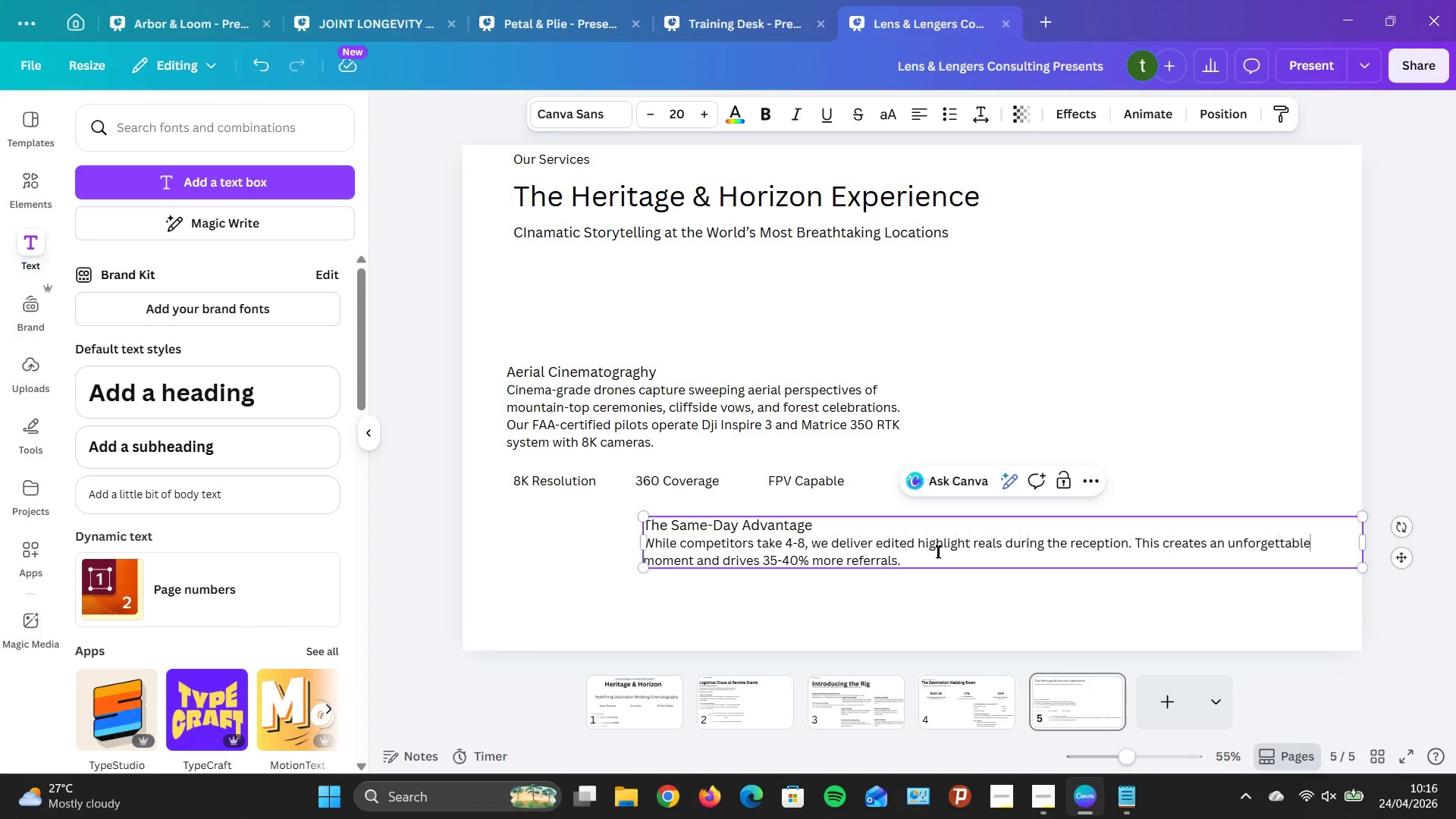 
key(ArrowRight)
 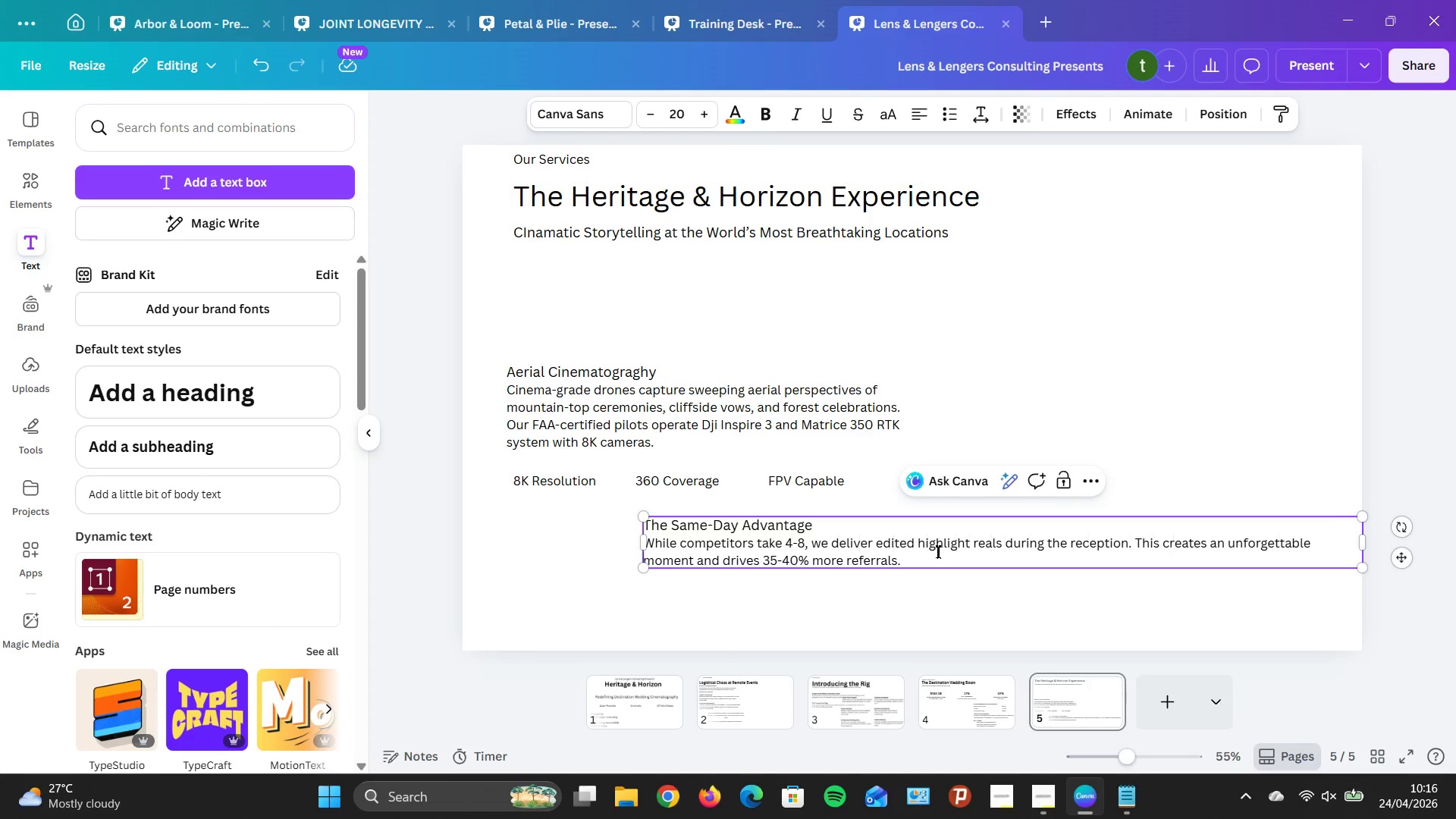 
key(ArrowRight)
 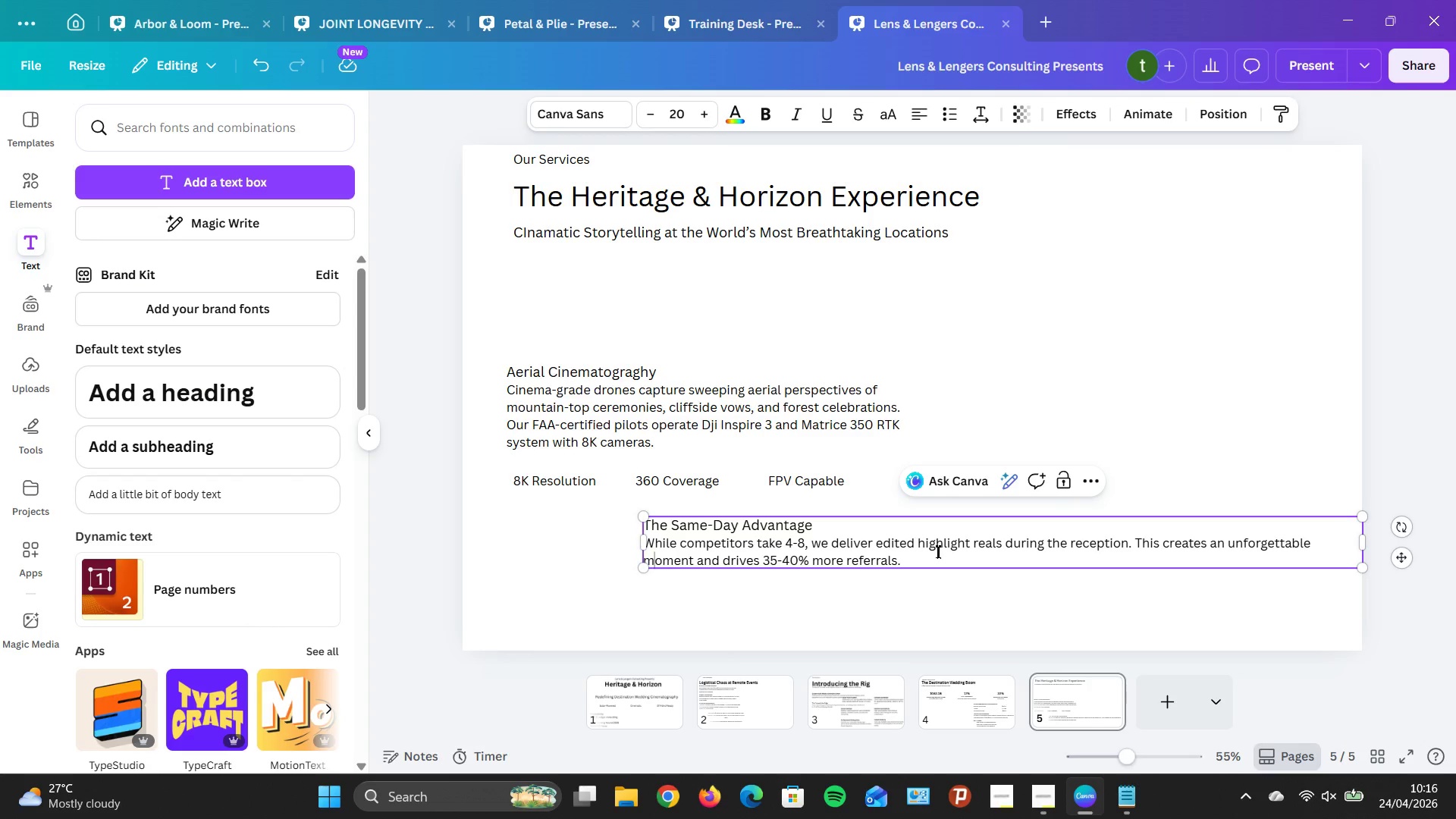 
key(ArrowRight)
 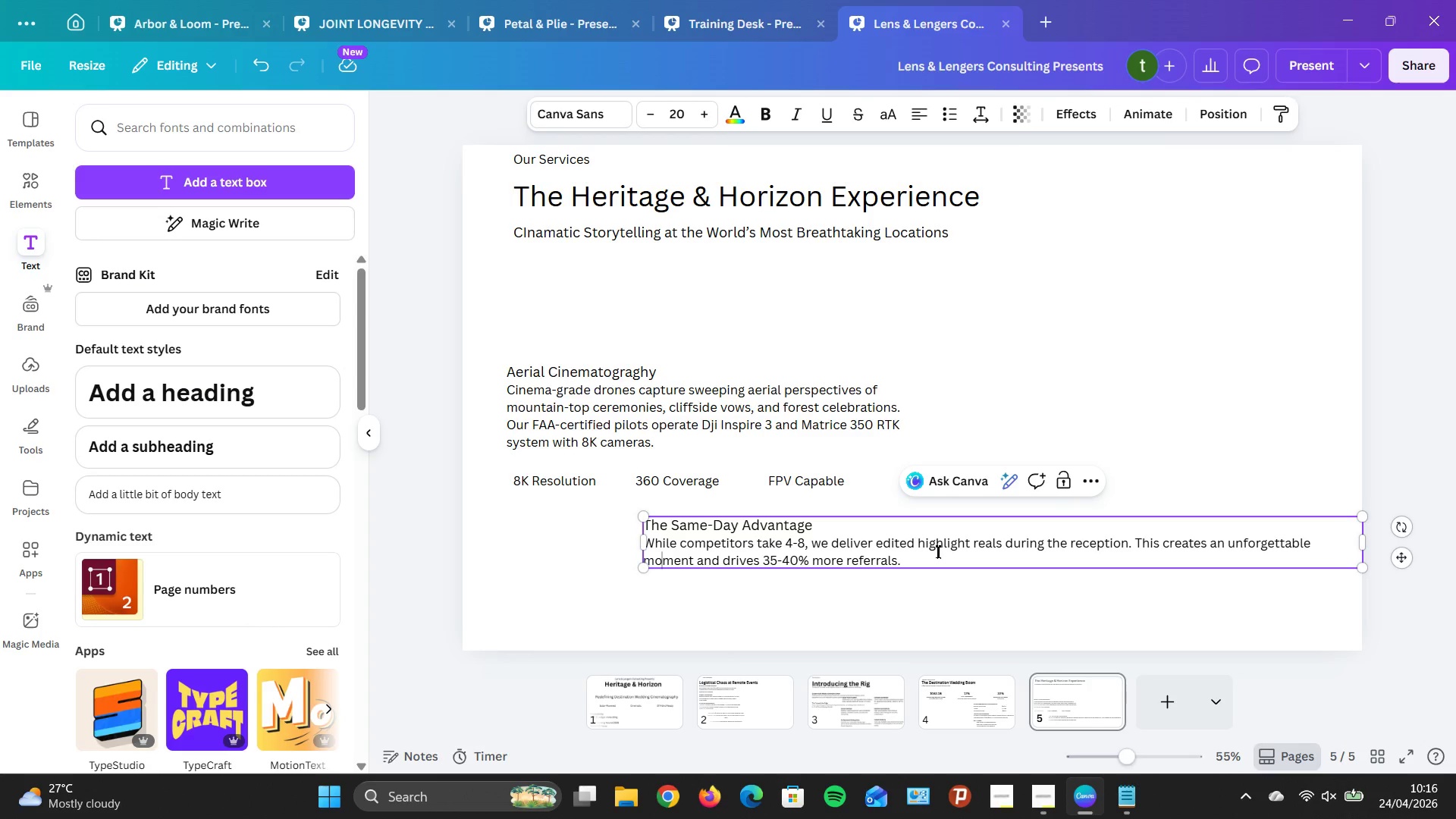 
key(ArrowRight)
 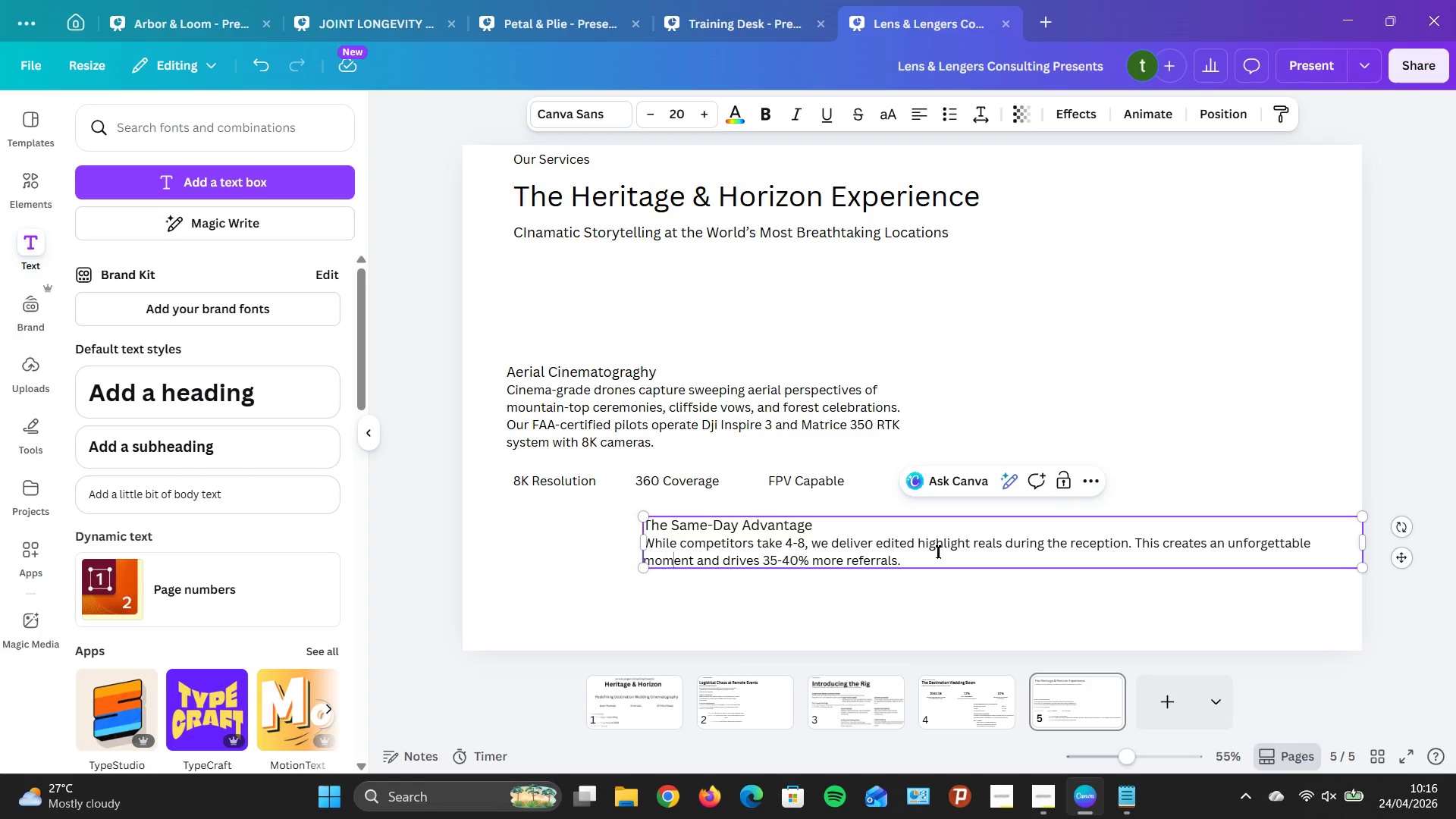 
key(ArrowRight)
 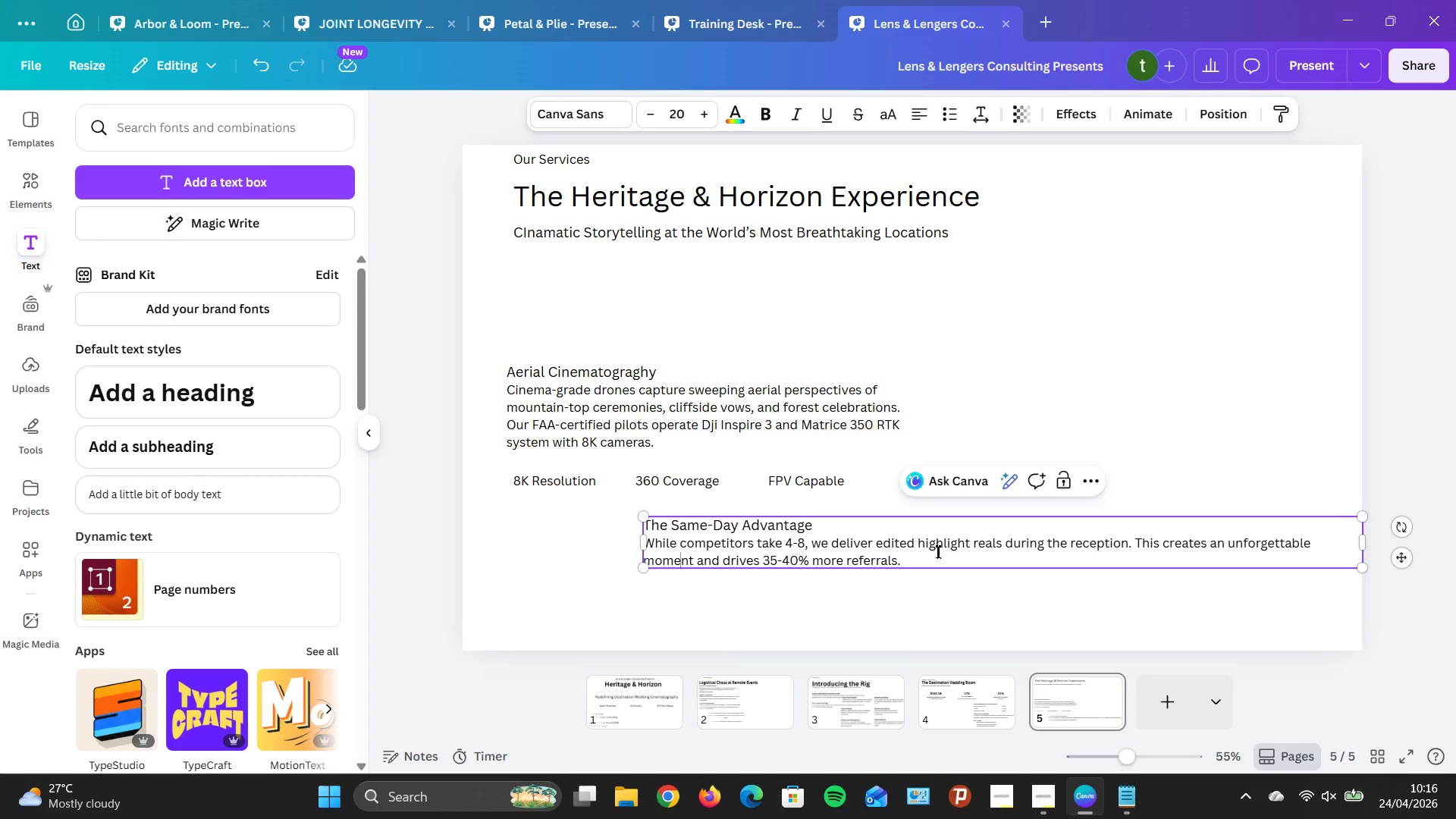 
key(ArrowRight)
 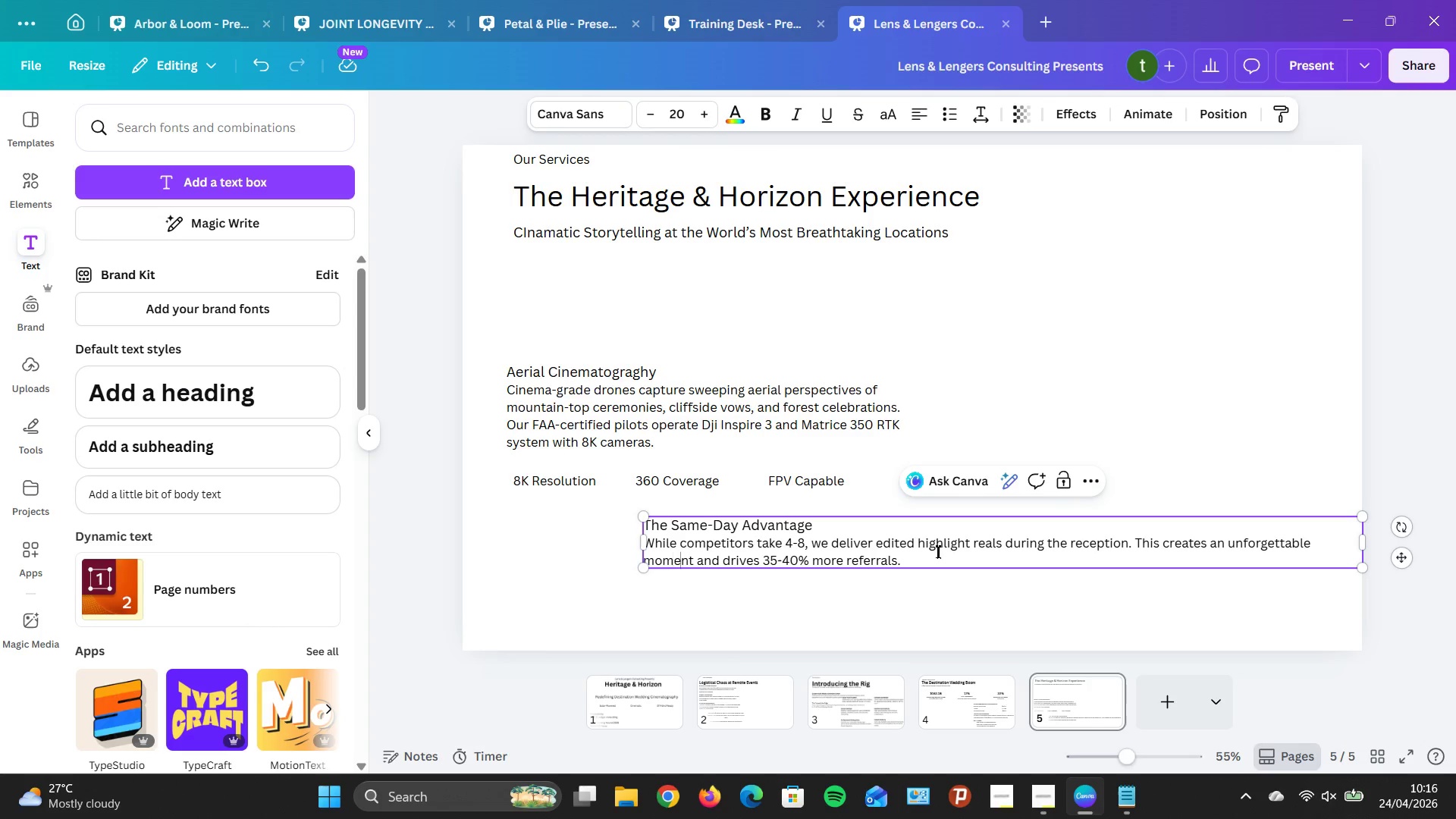 
key(ArrowRight)
 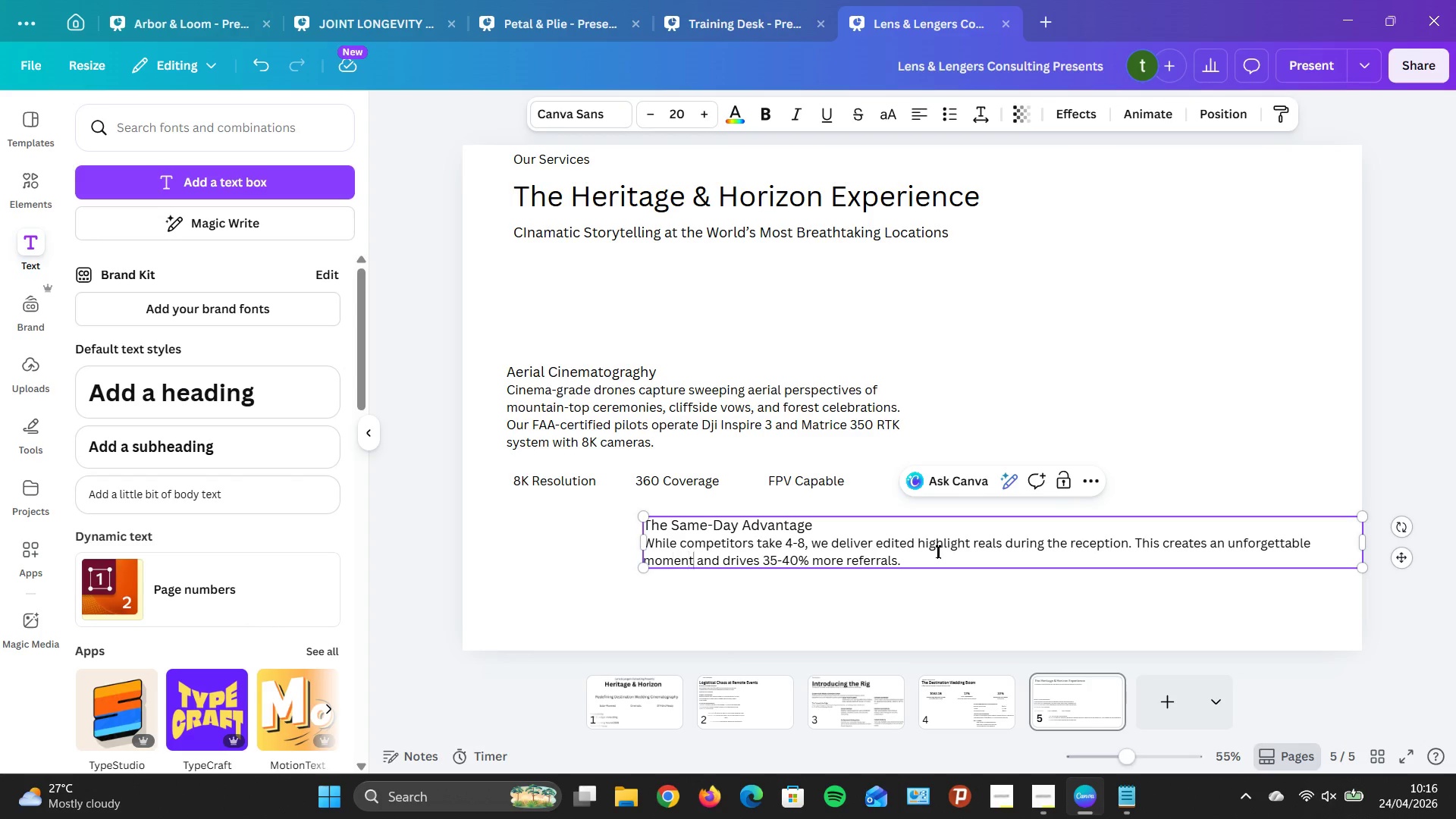 
hold_key(key=ArrowRight, duration=1.51)
 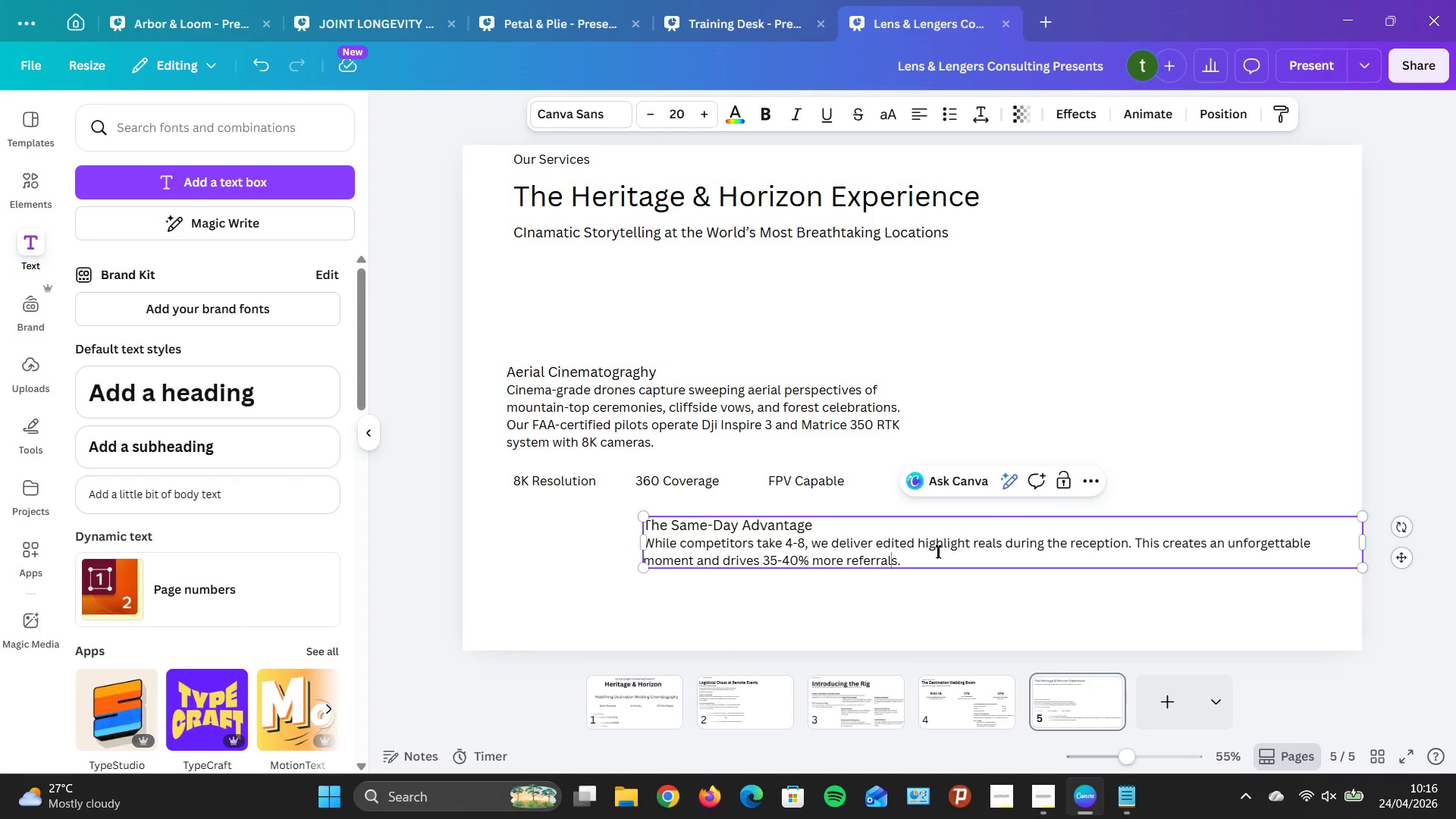 
left_click_drag(start_coordinate=[1362, 547], to_coordinate=[1222, 524])
 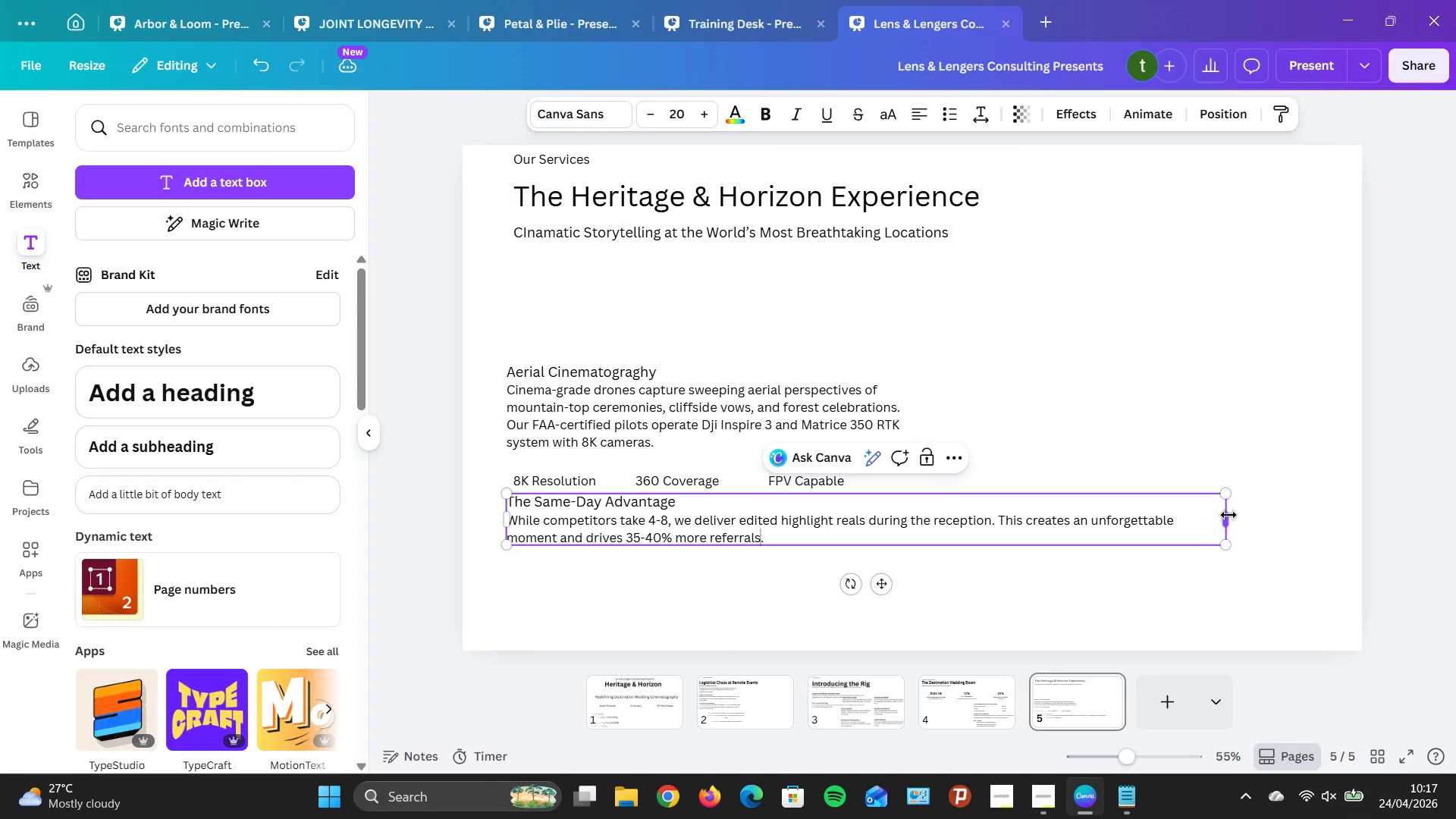 
left_click_drag(start_coordinate=[1227, 514], to_coordinate=[1012, 510])
 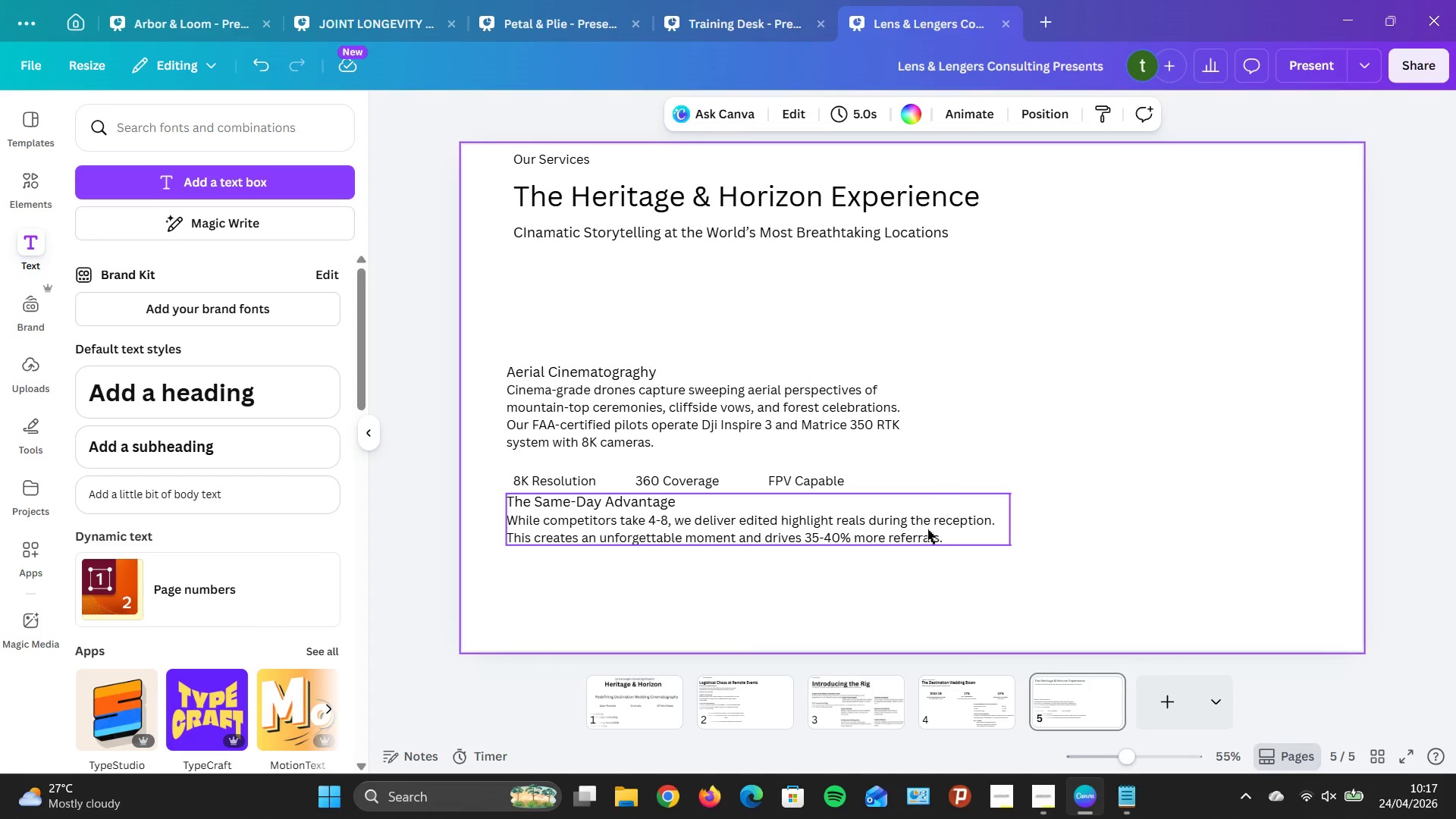 
left_click_drag(start_coordinate=[1015, 529], to_coordinate=[1027, 524])
 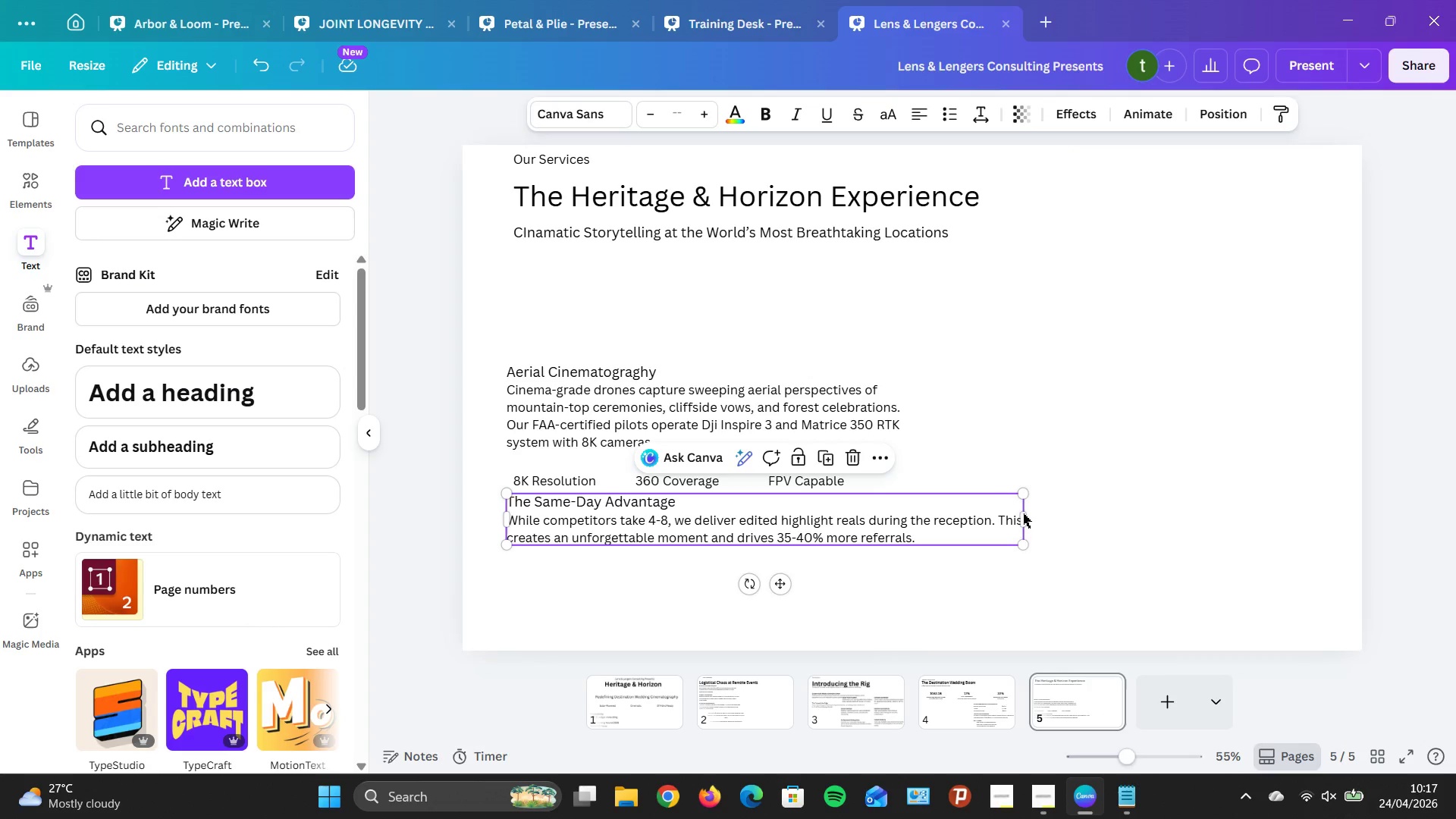 
left_click_drag(start_coordinate=[1029, 522], to_coordinate=[1005, 527])
 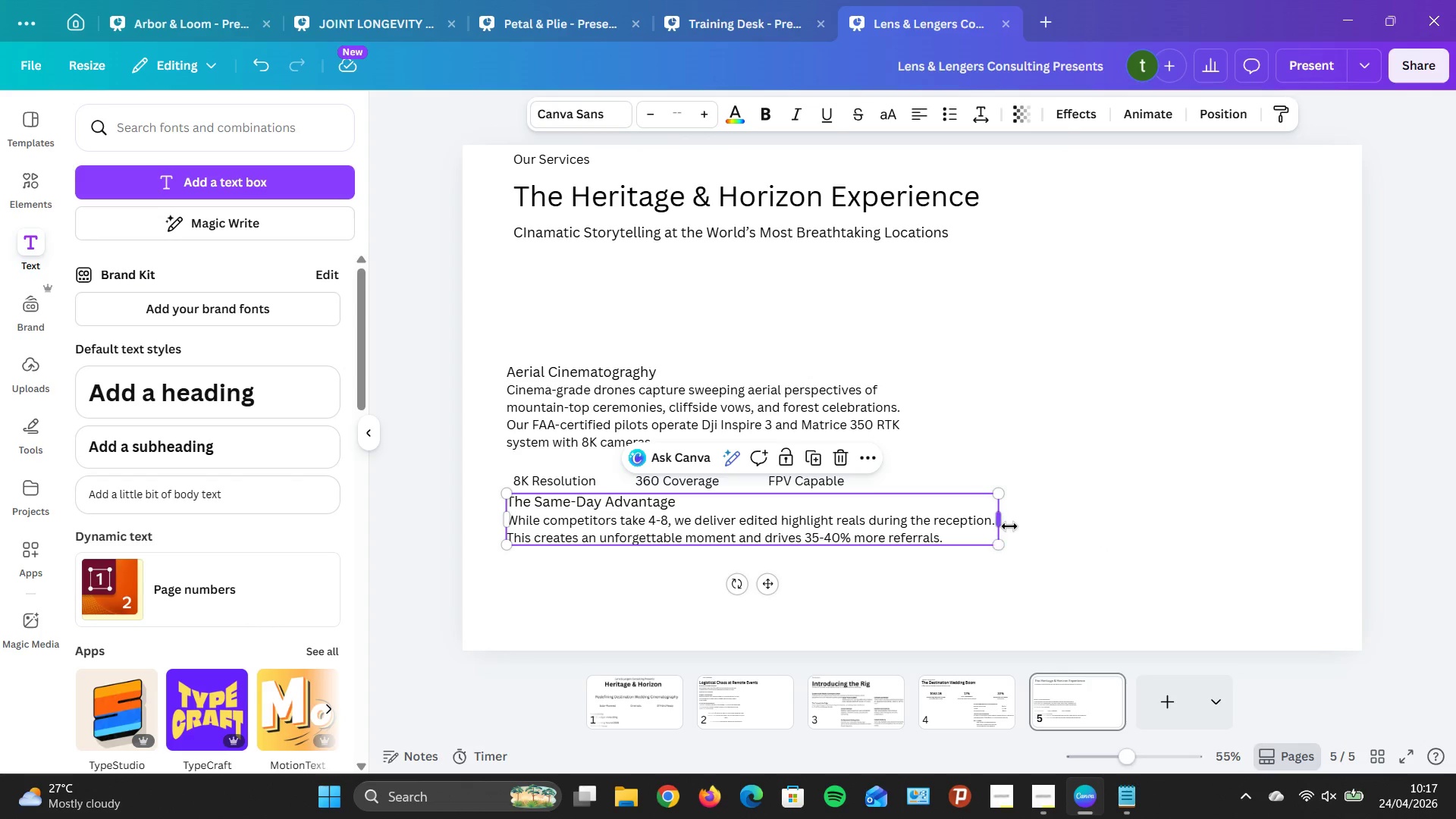 
wait(7.34)
 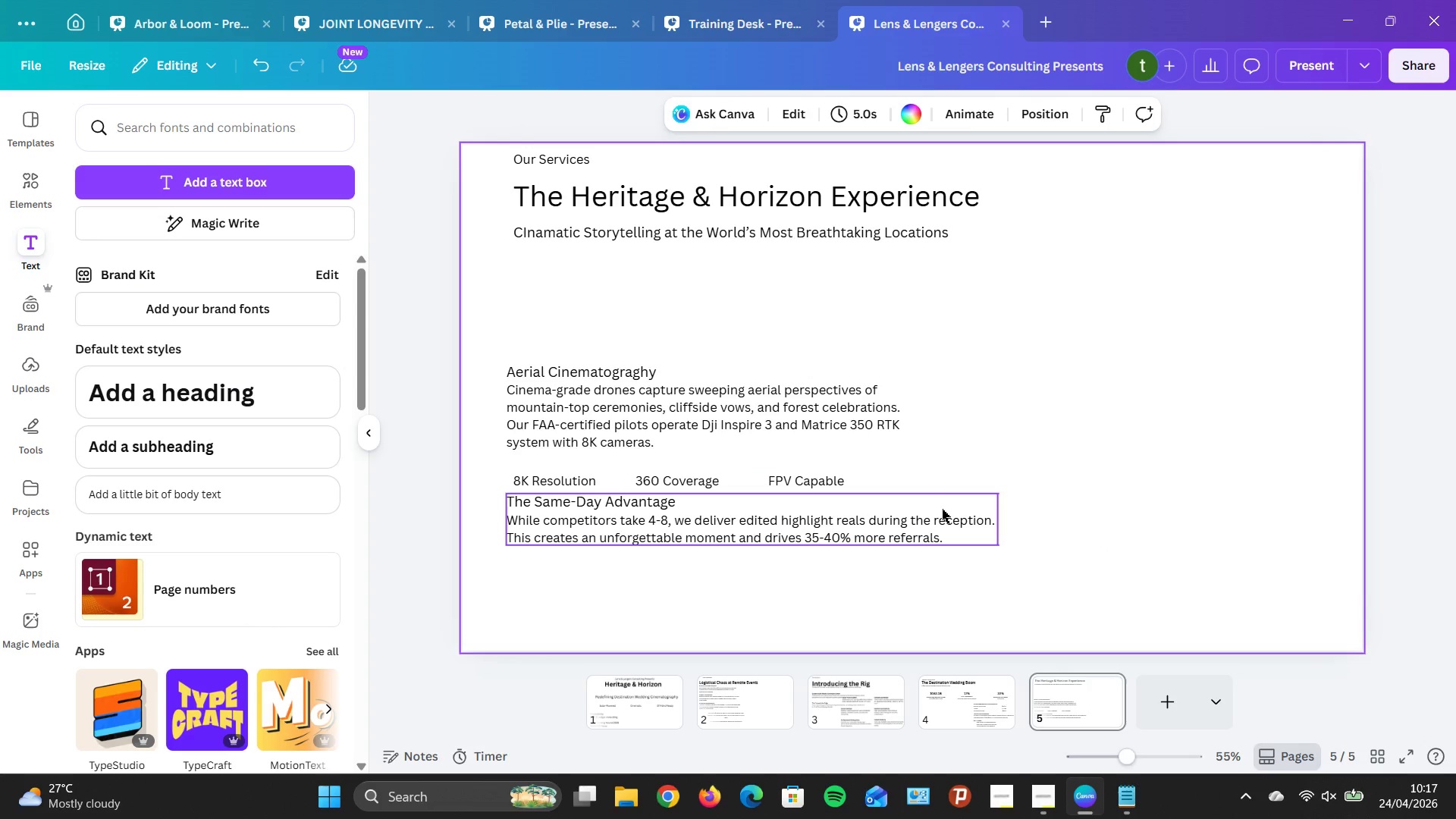 
left_click_drag(start_coordinate=[999, 518], to_coordinate=[915, 510])
 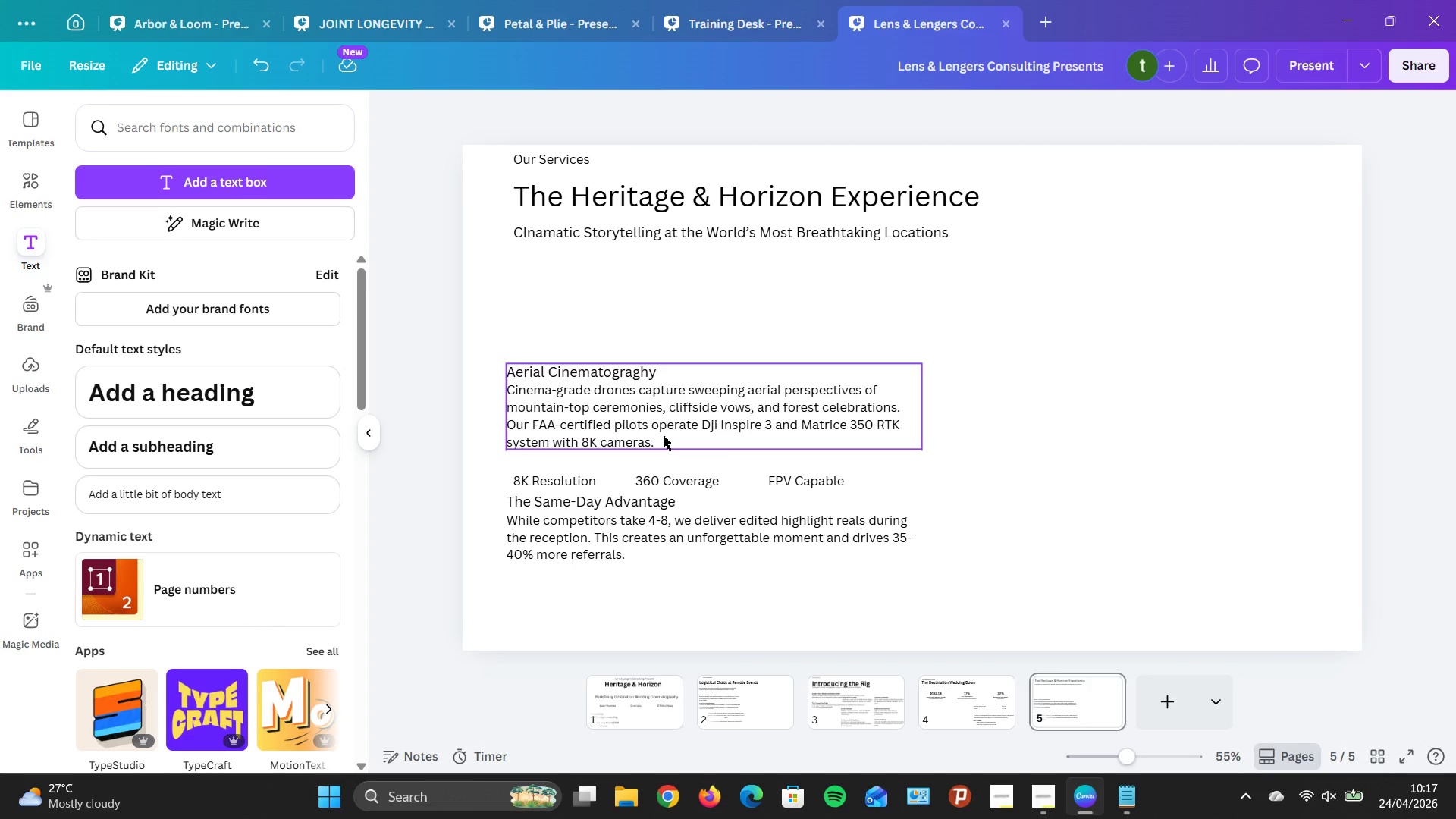 
wait(17.86)
 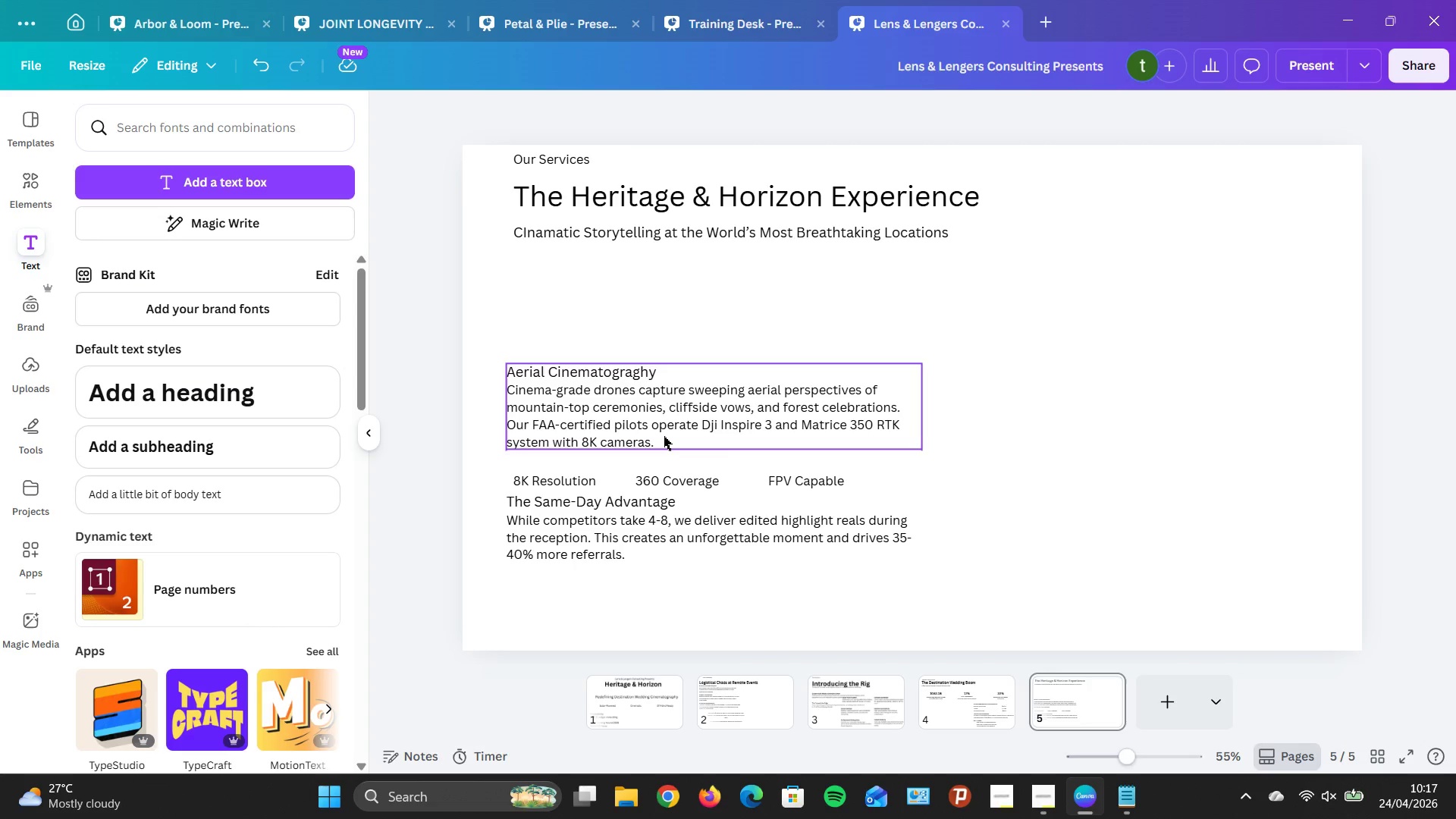 
left_click_drag(start_coordinate=[932, 454], to_coordinate=[1079, 434])
 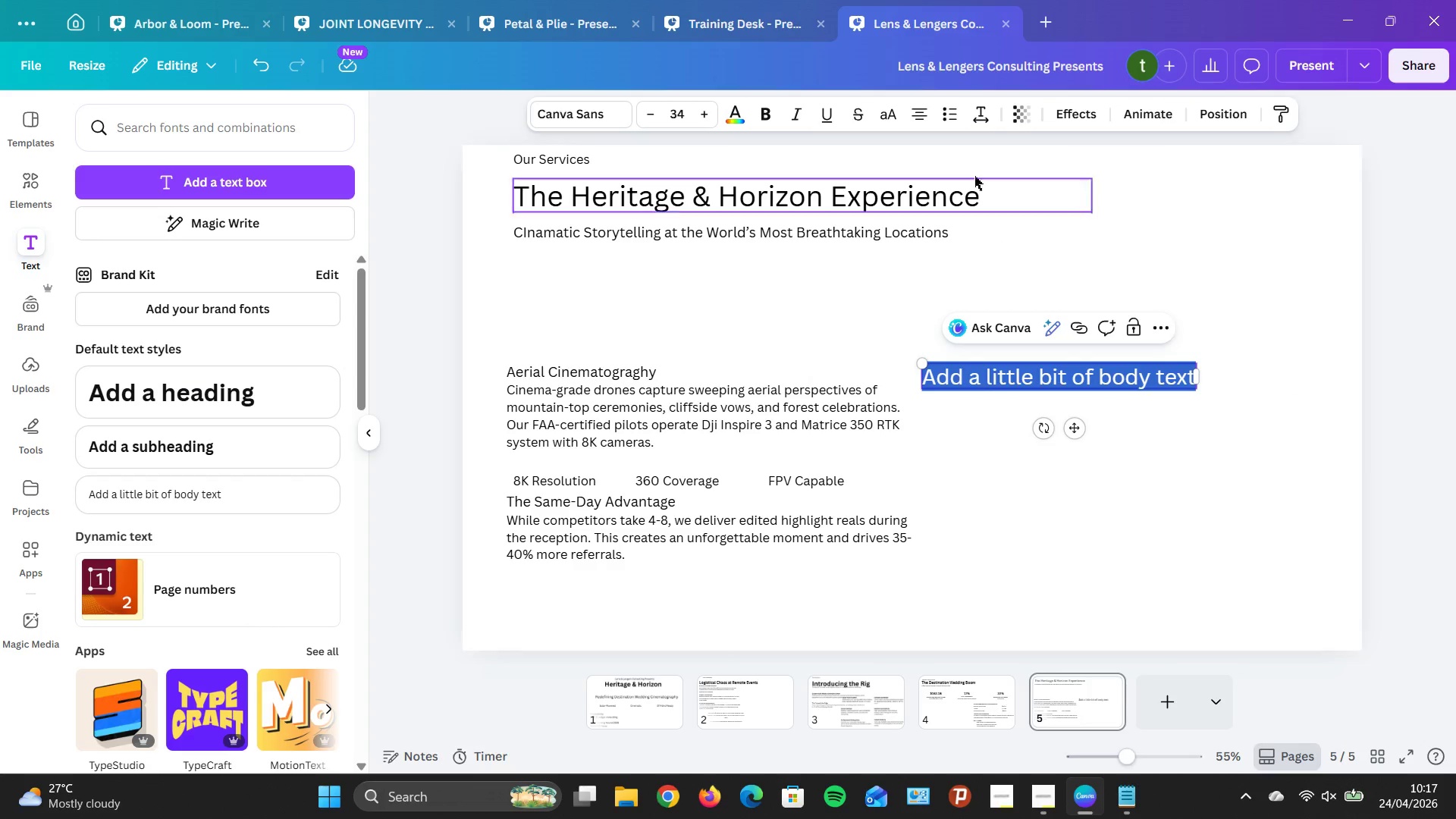 
left_click([923, 105])
 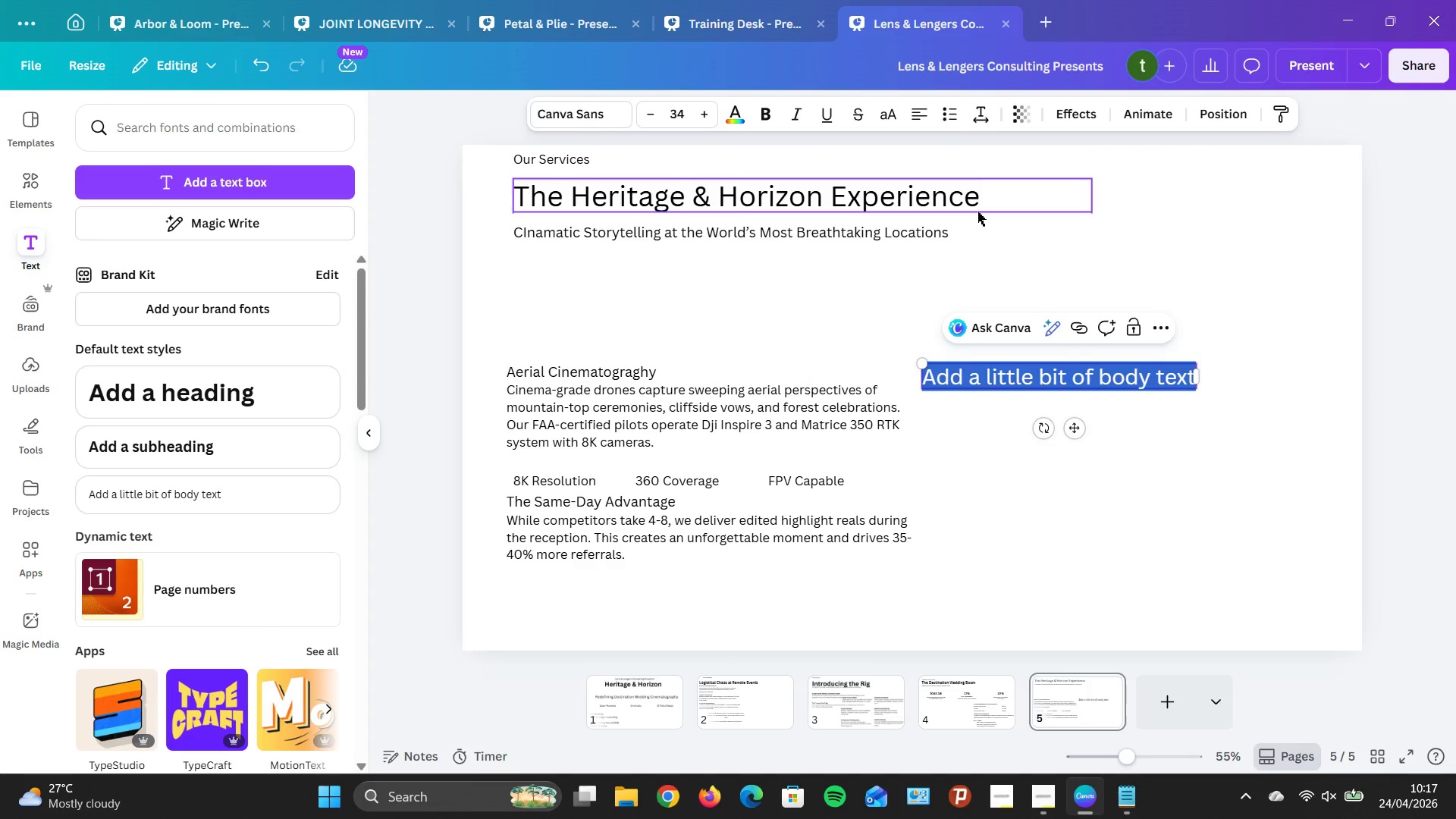 
type(IN)
key(Backspace)
type(ntimate Portrait Sessions )
 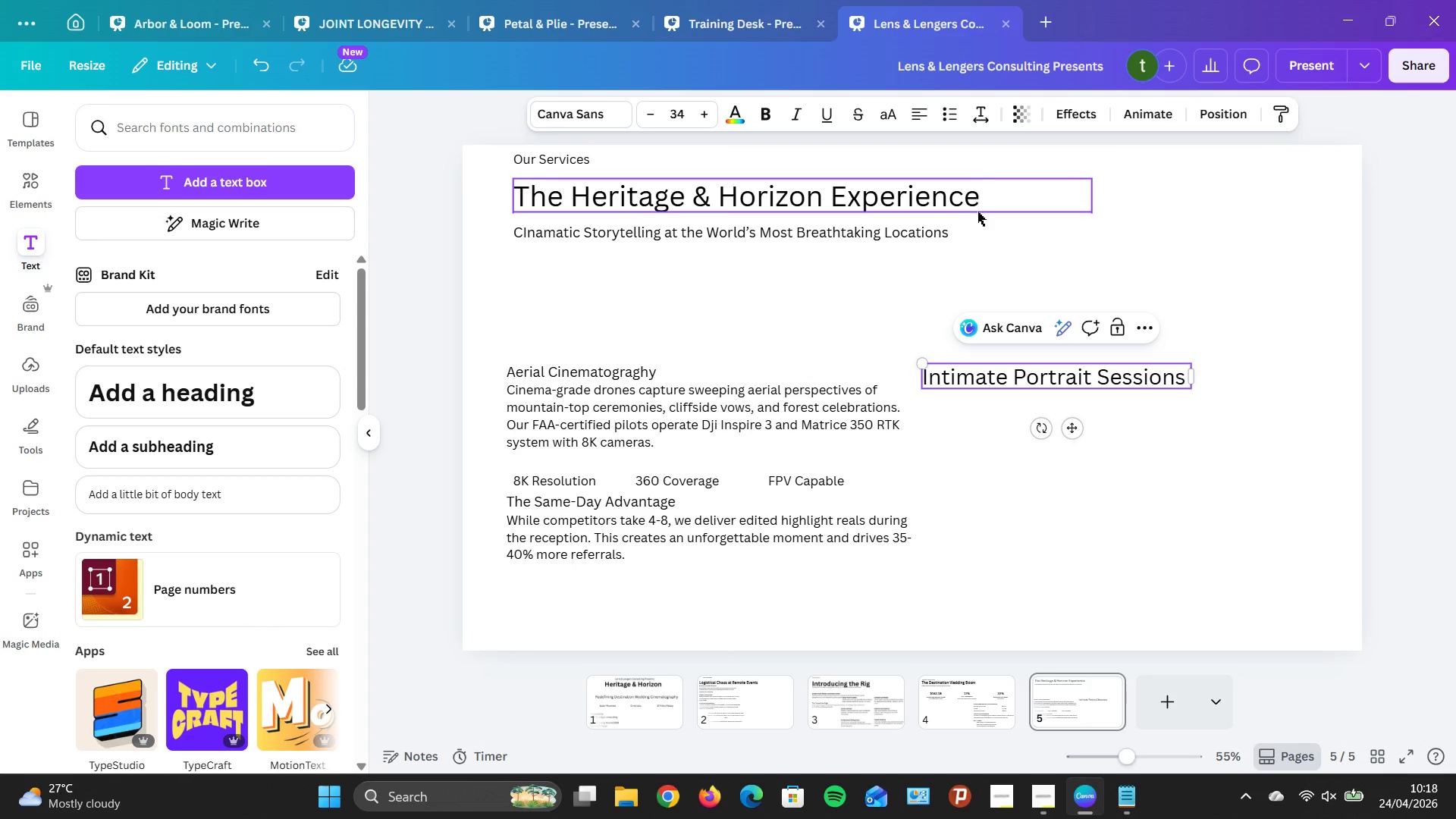 
key(Enter)
 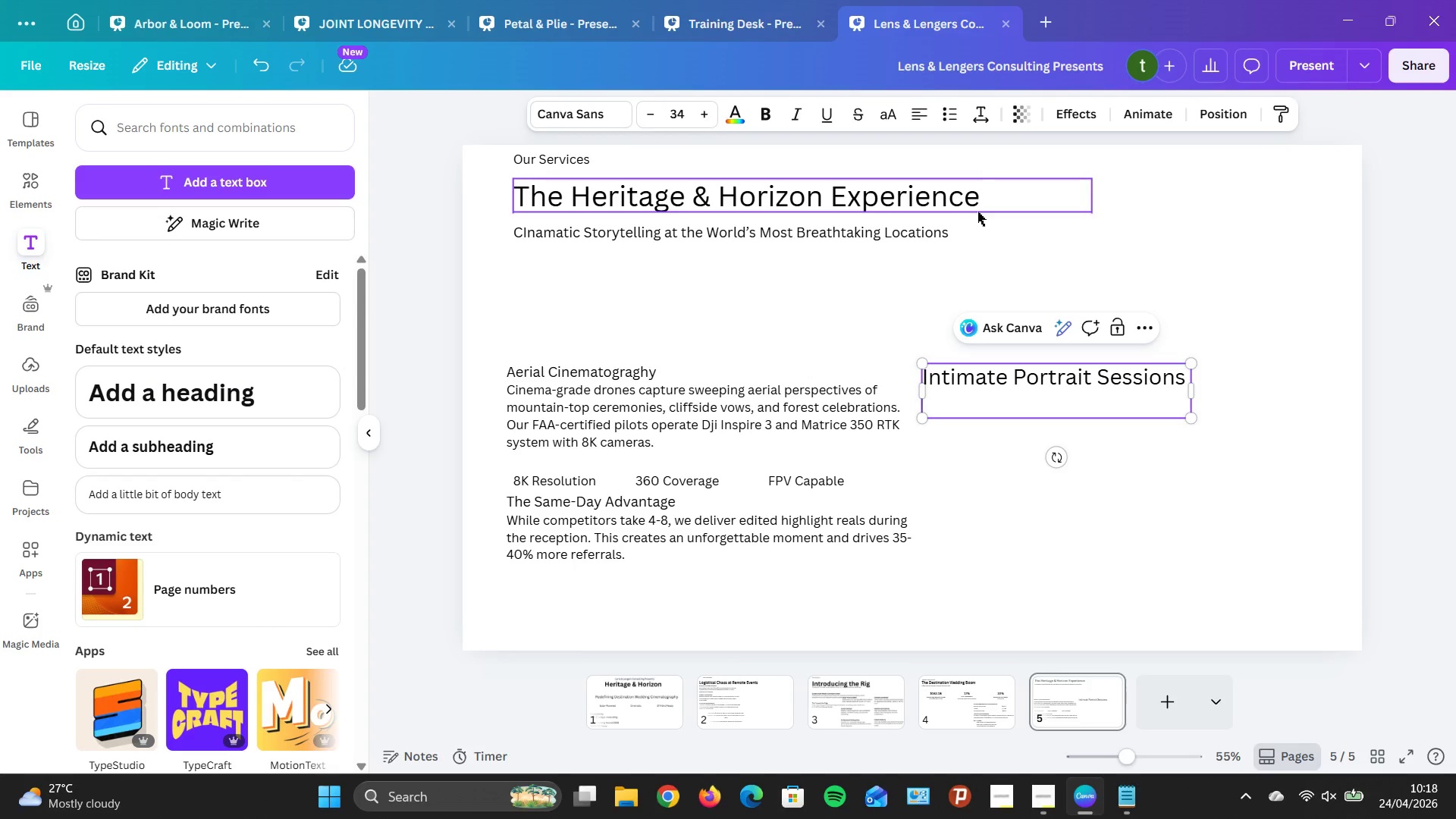 
wait(6.14)
 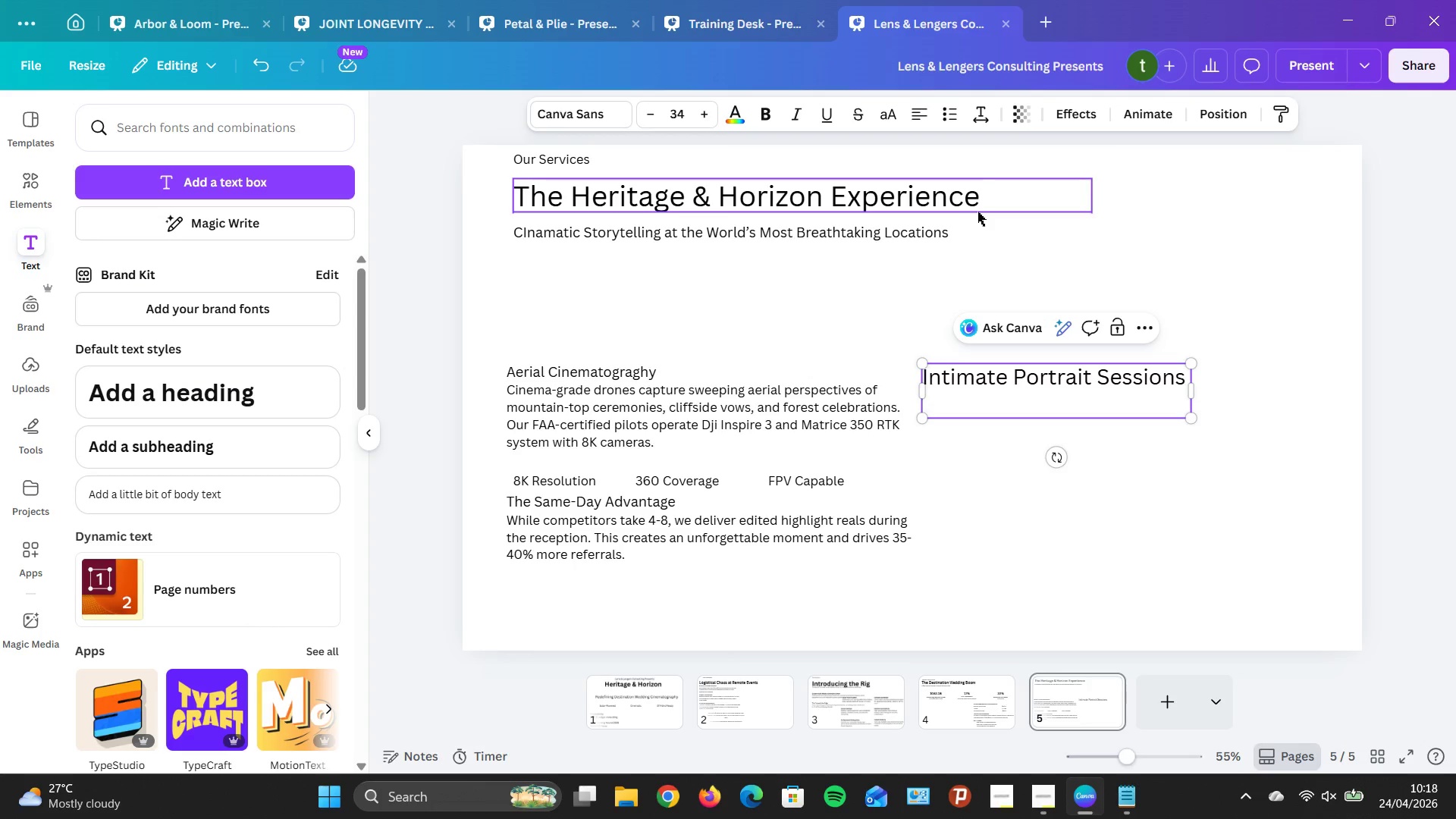 
type(on-)
 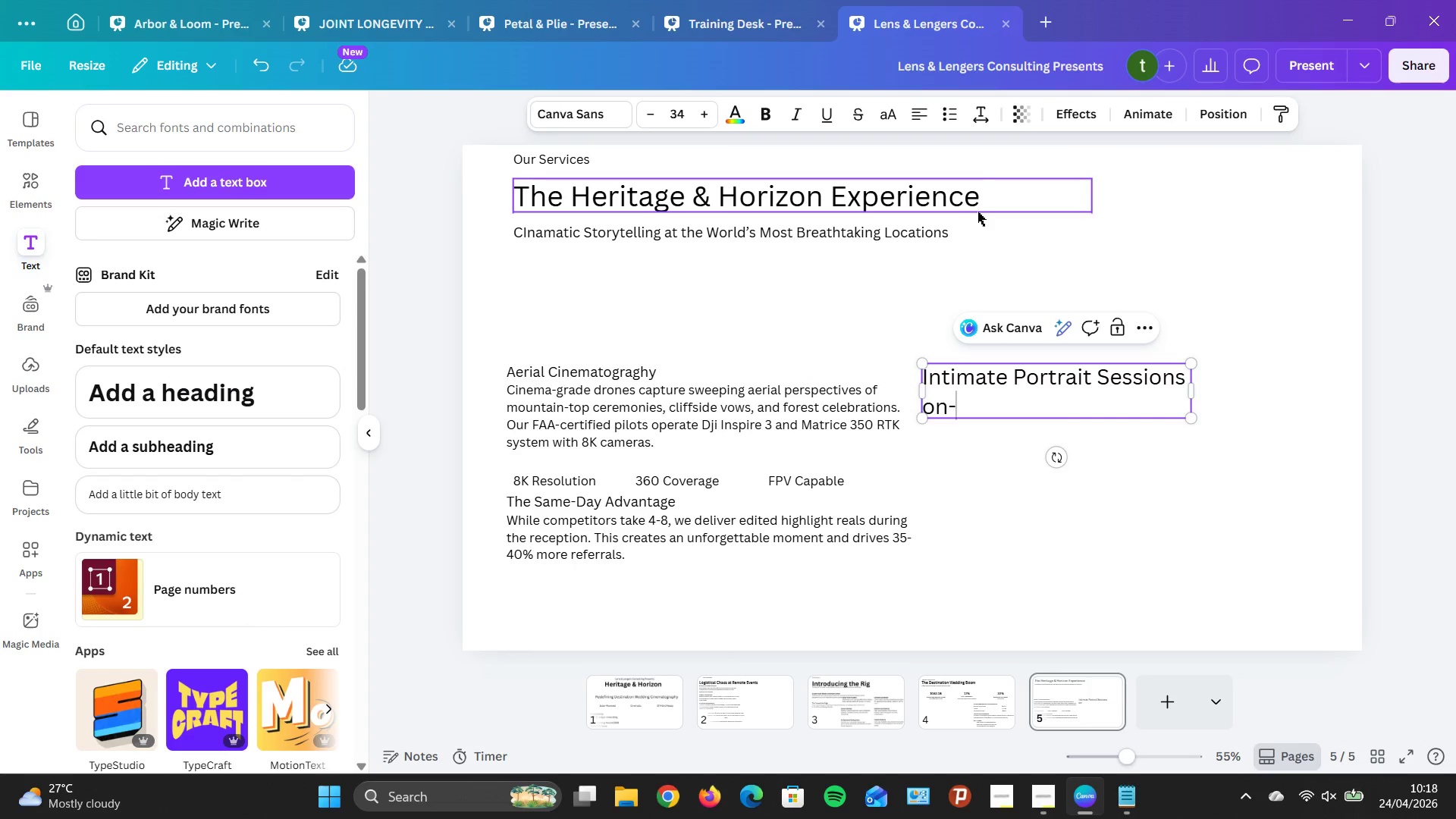 
wait(5.58)
 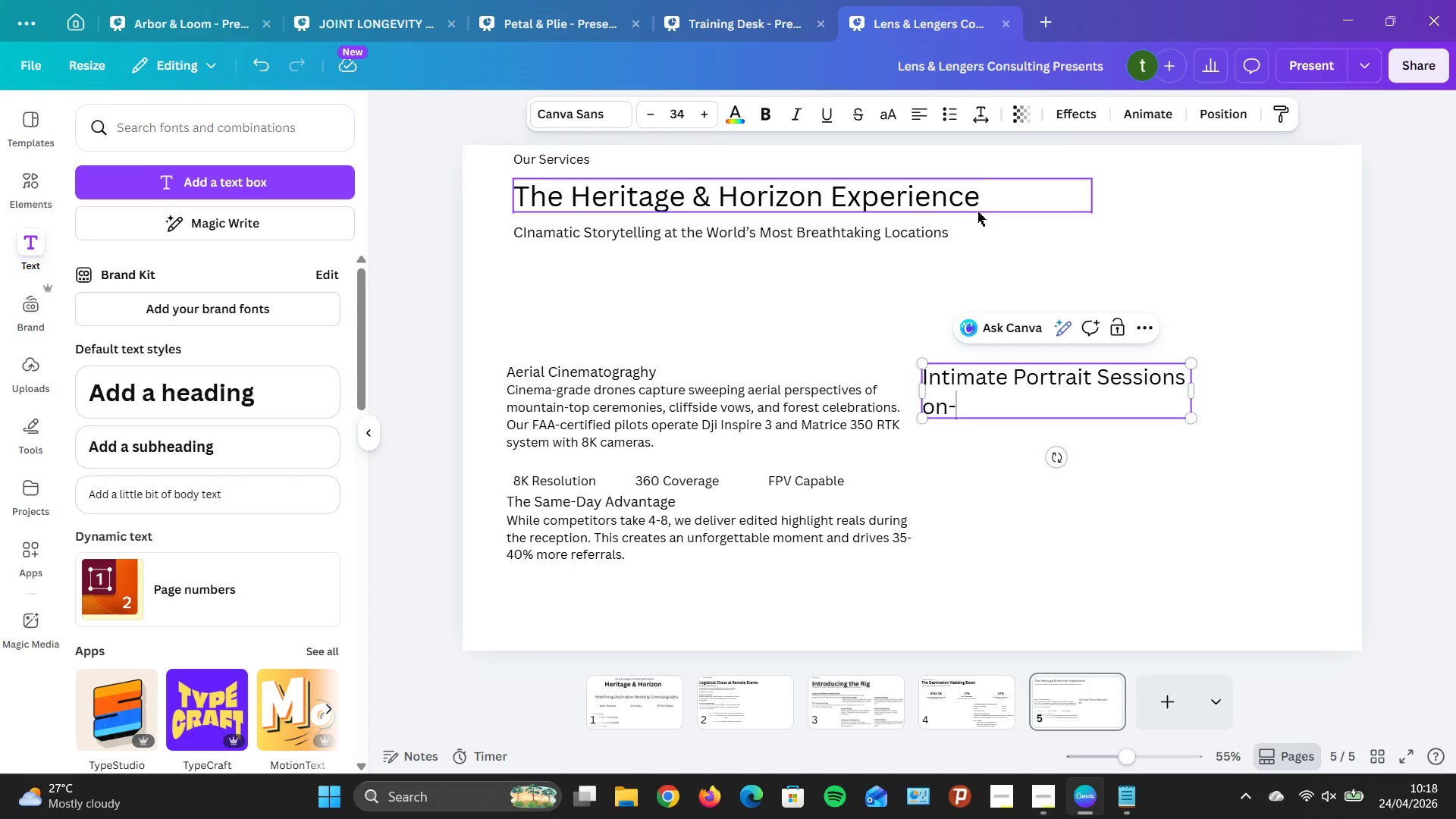 
type(location )
 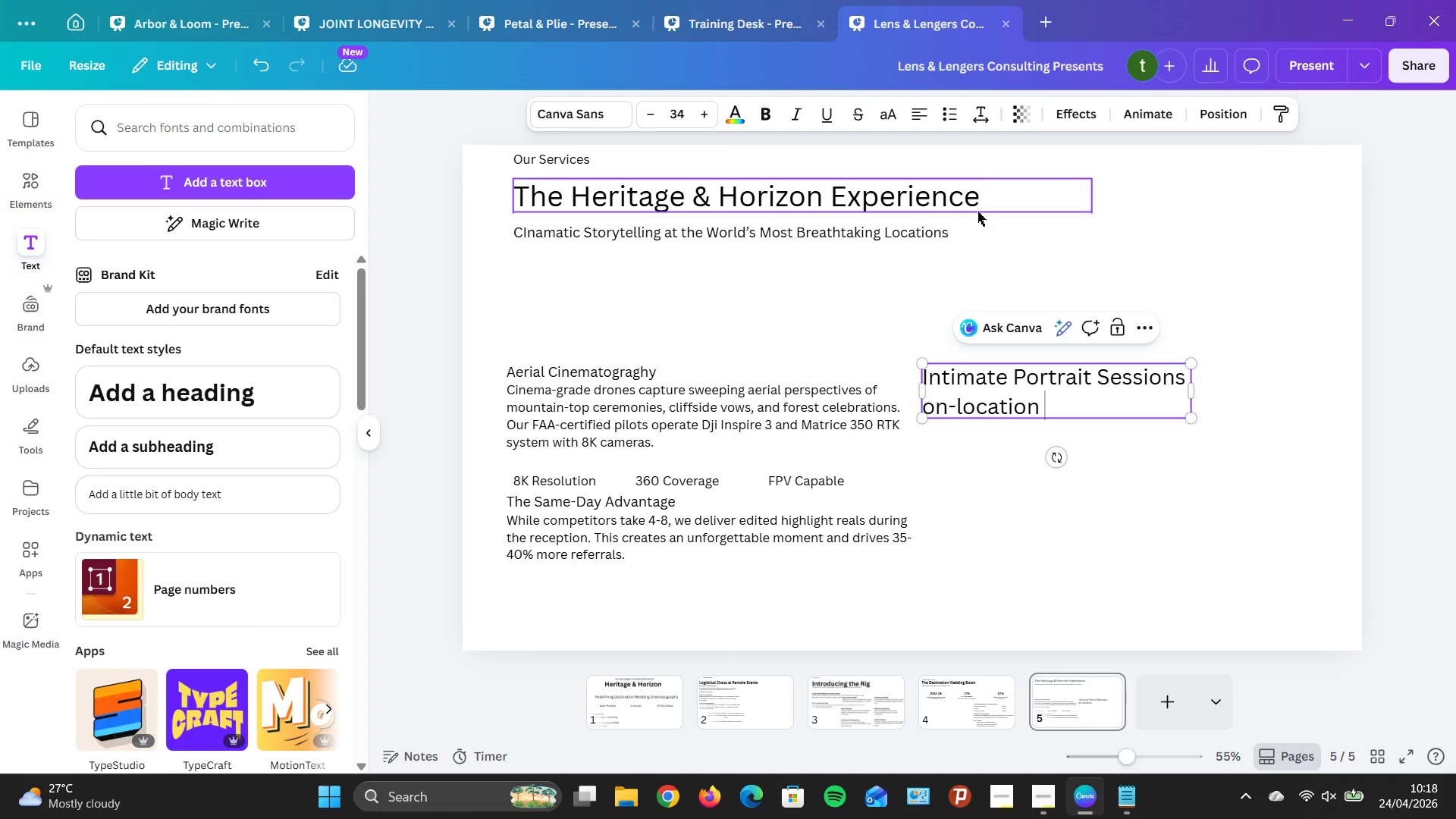 
wait(8.31)
 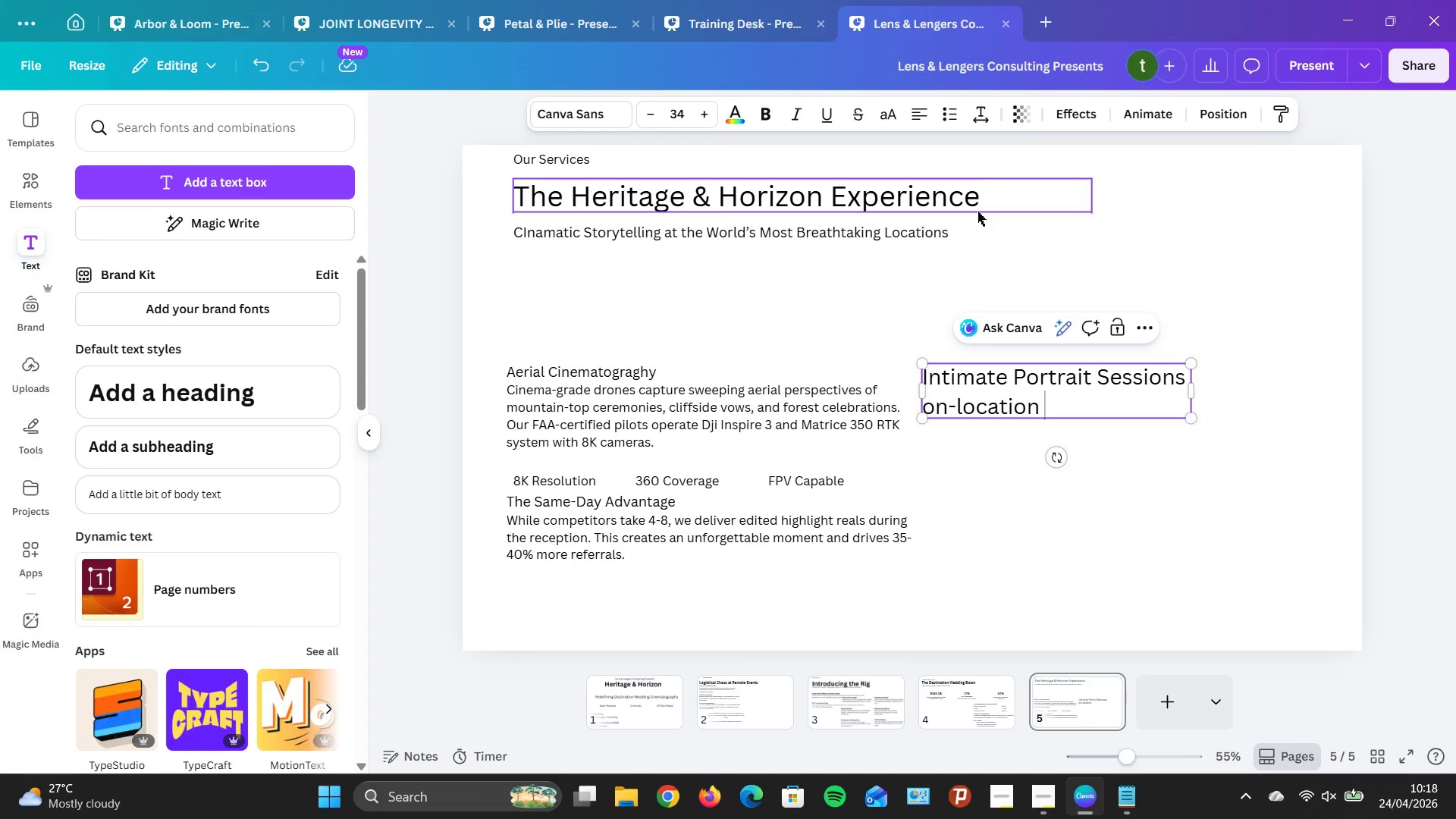 
type( pp)
key(Backspace)
 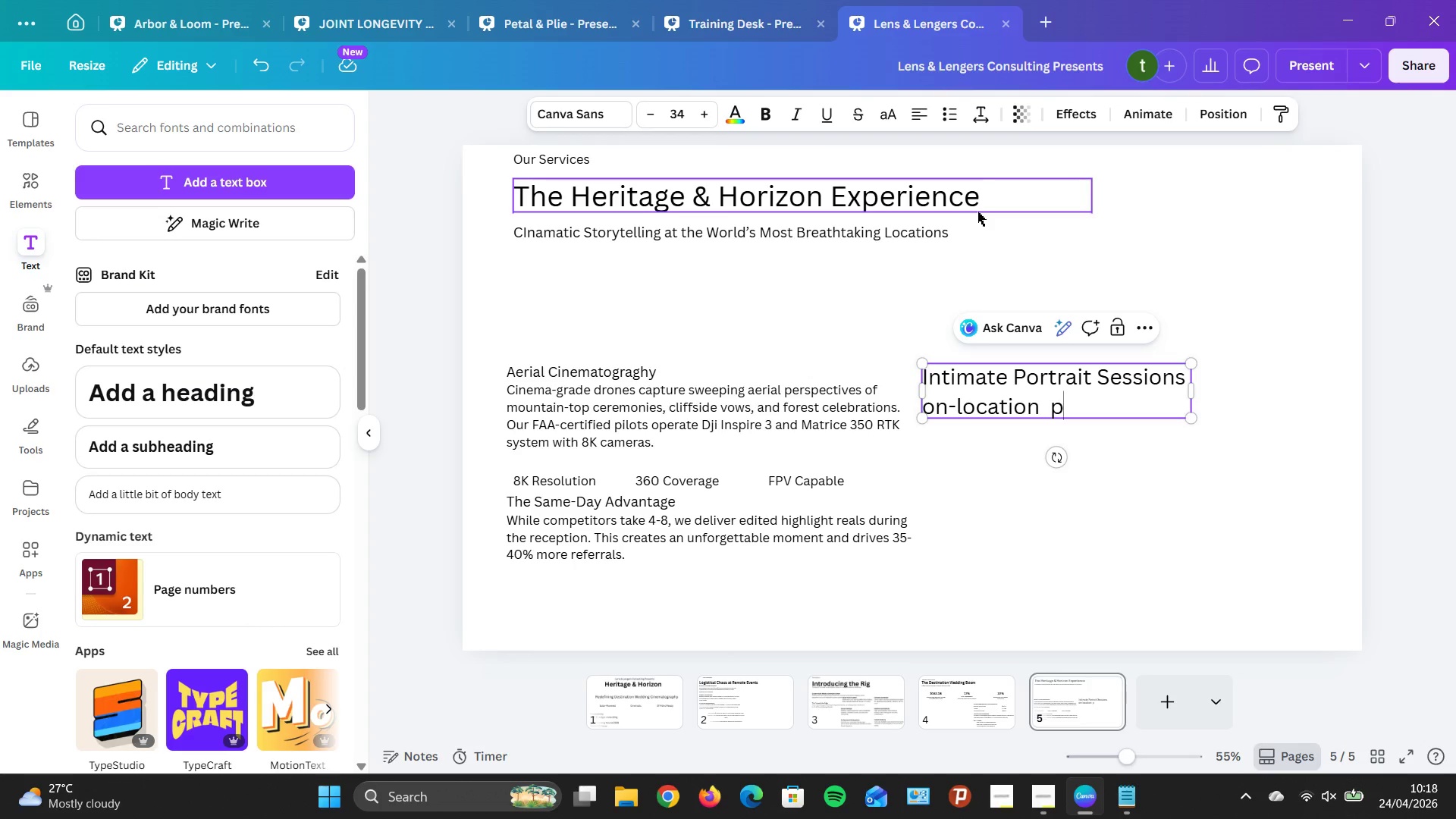 
type(otrait P)
key(Backspace)
type(PHOT)
key(Backspace)
key(Backspace)
key(Backspace)
key(Backspace)
type(photograghy )
 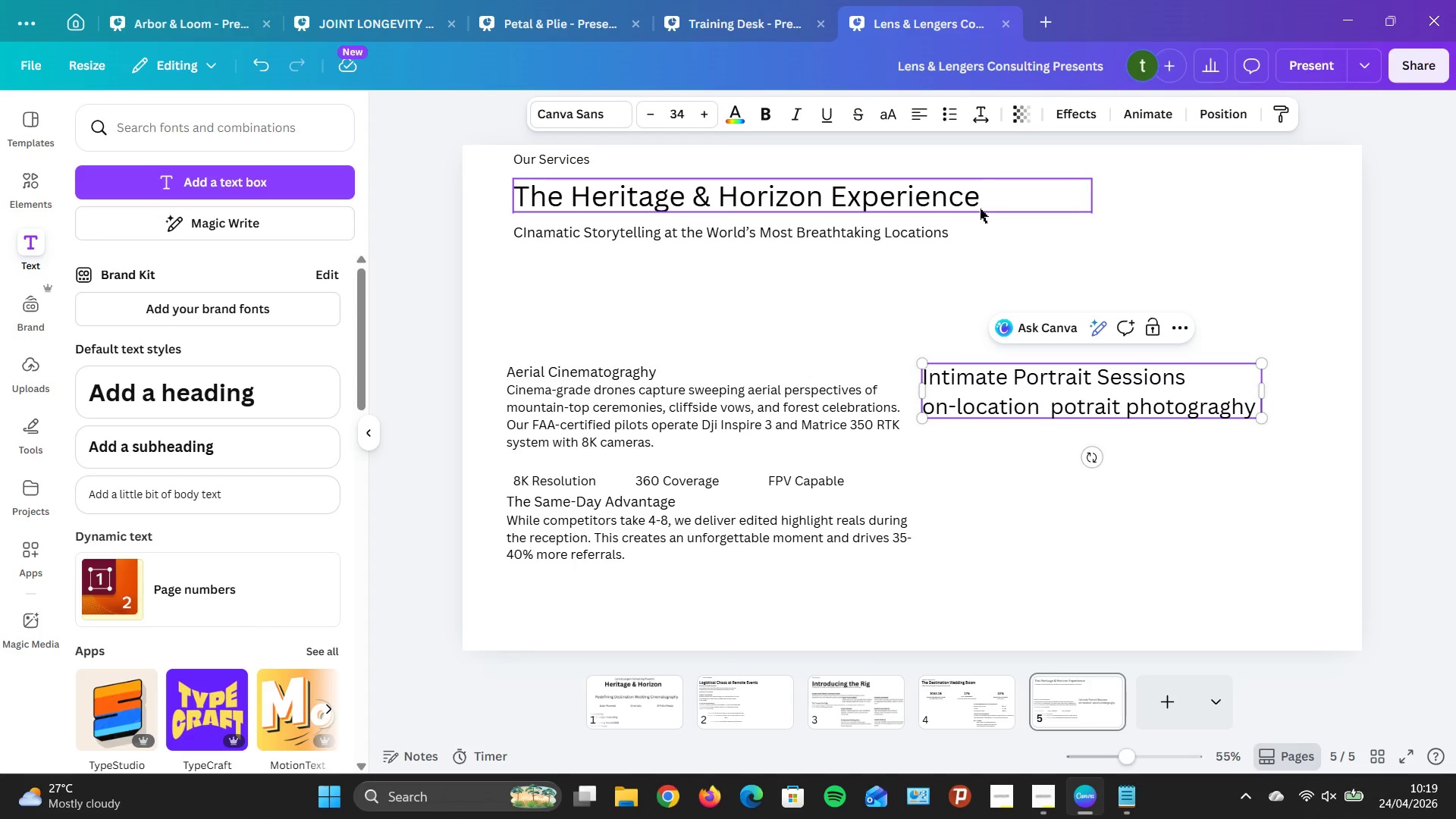 
wait(13.56)
 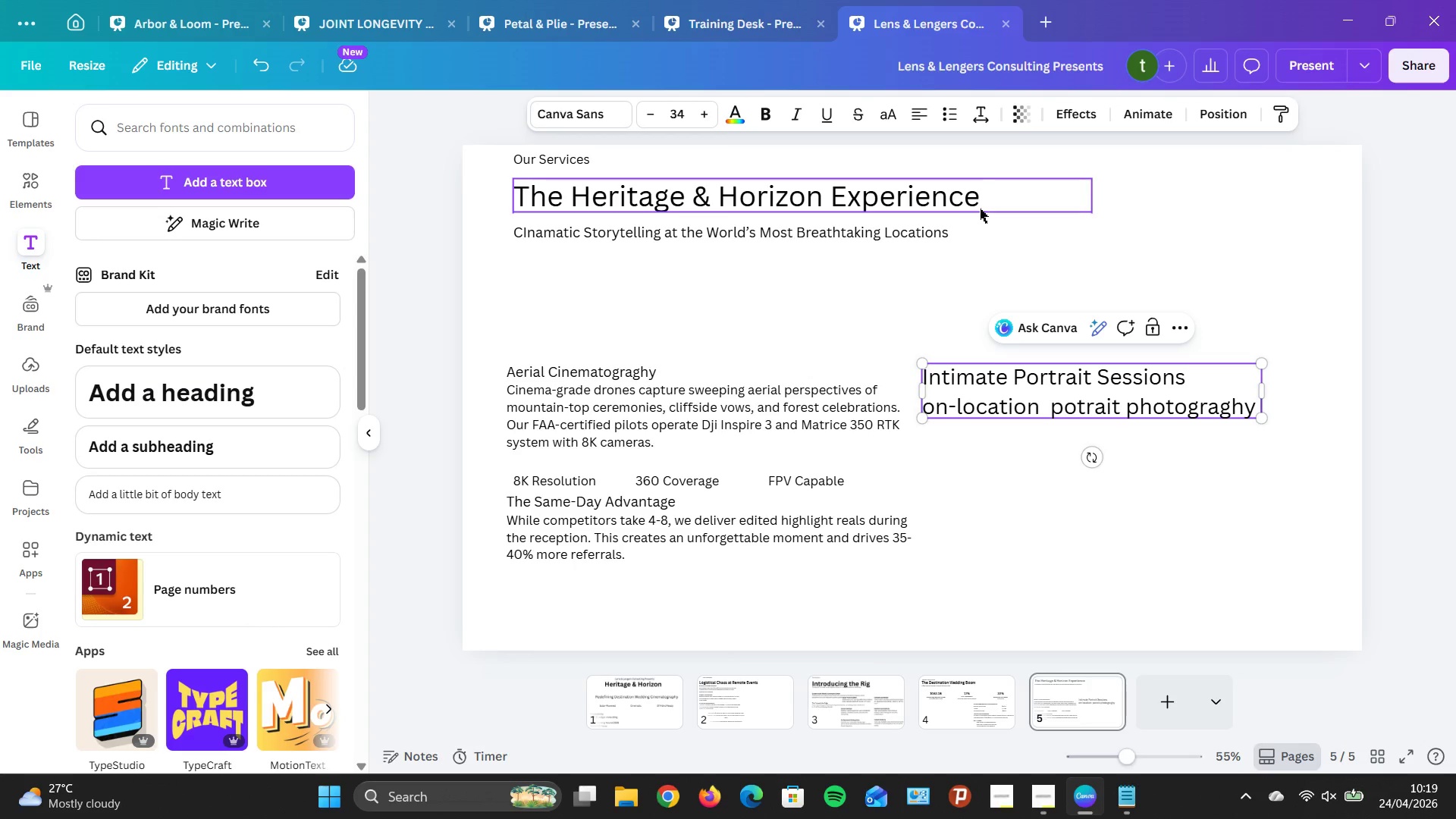 
type( with a)
key(Backspace)
 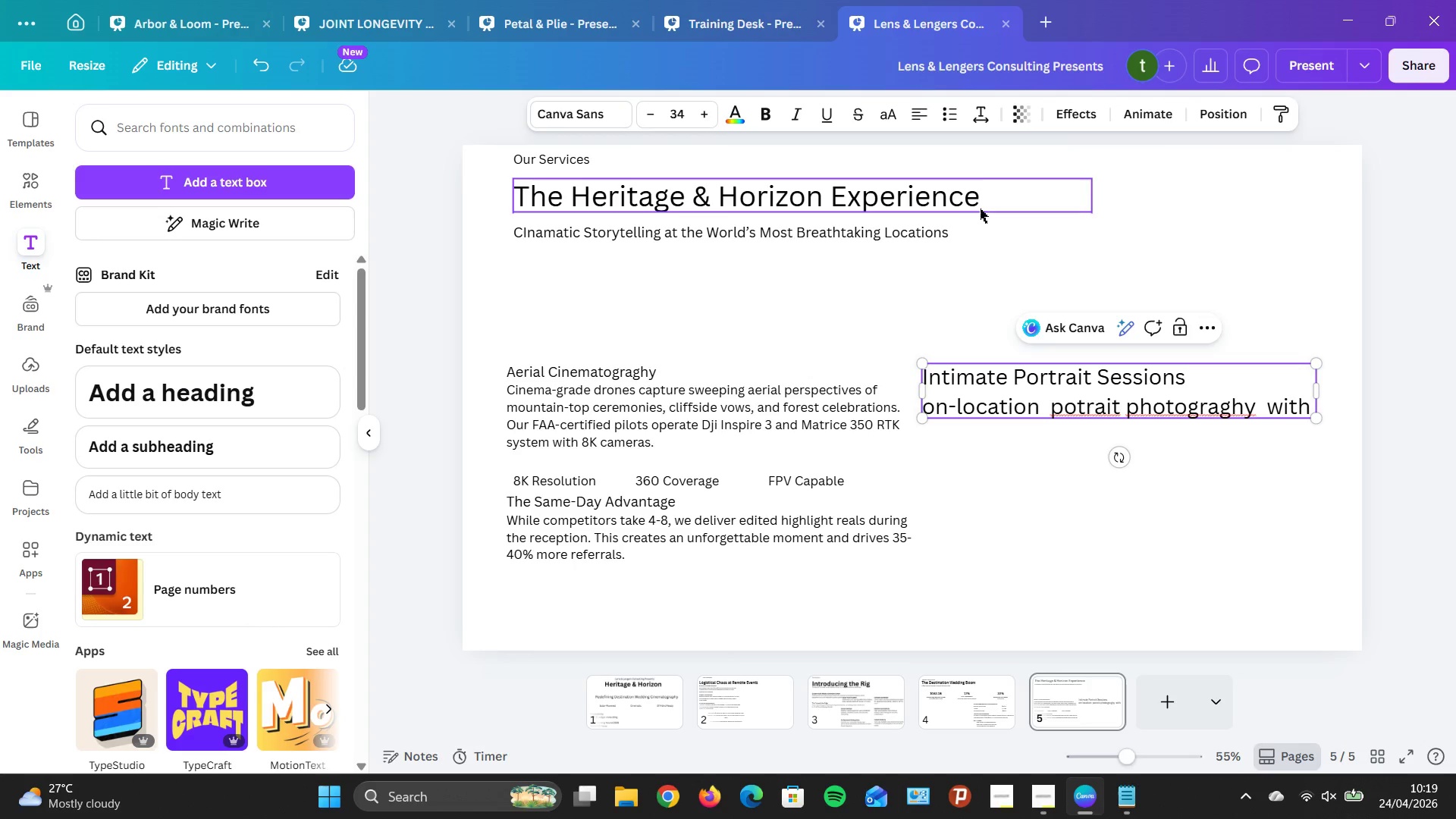 
key(ArrowLeft)
 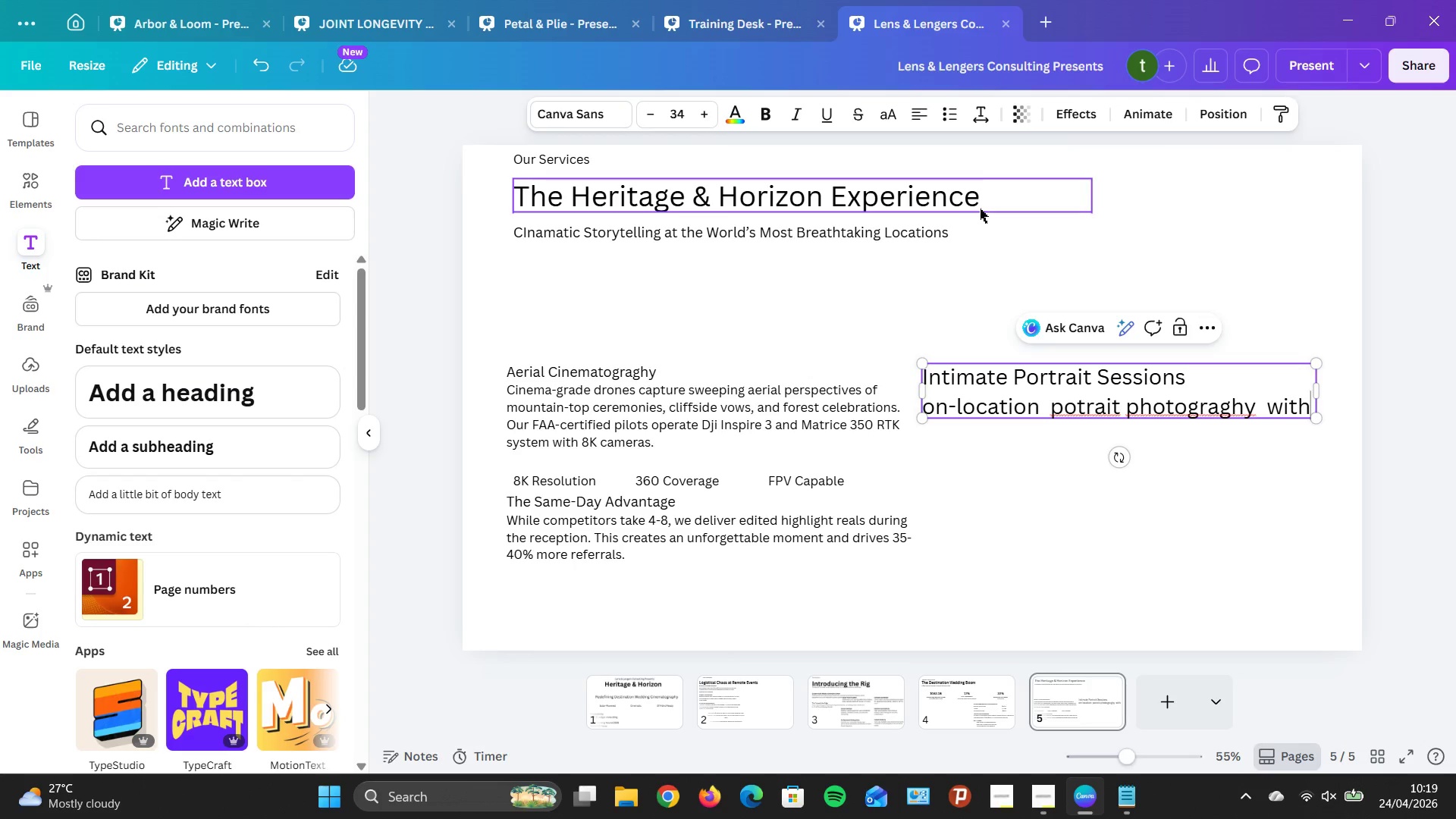 
key(ArrowLeft)
 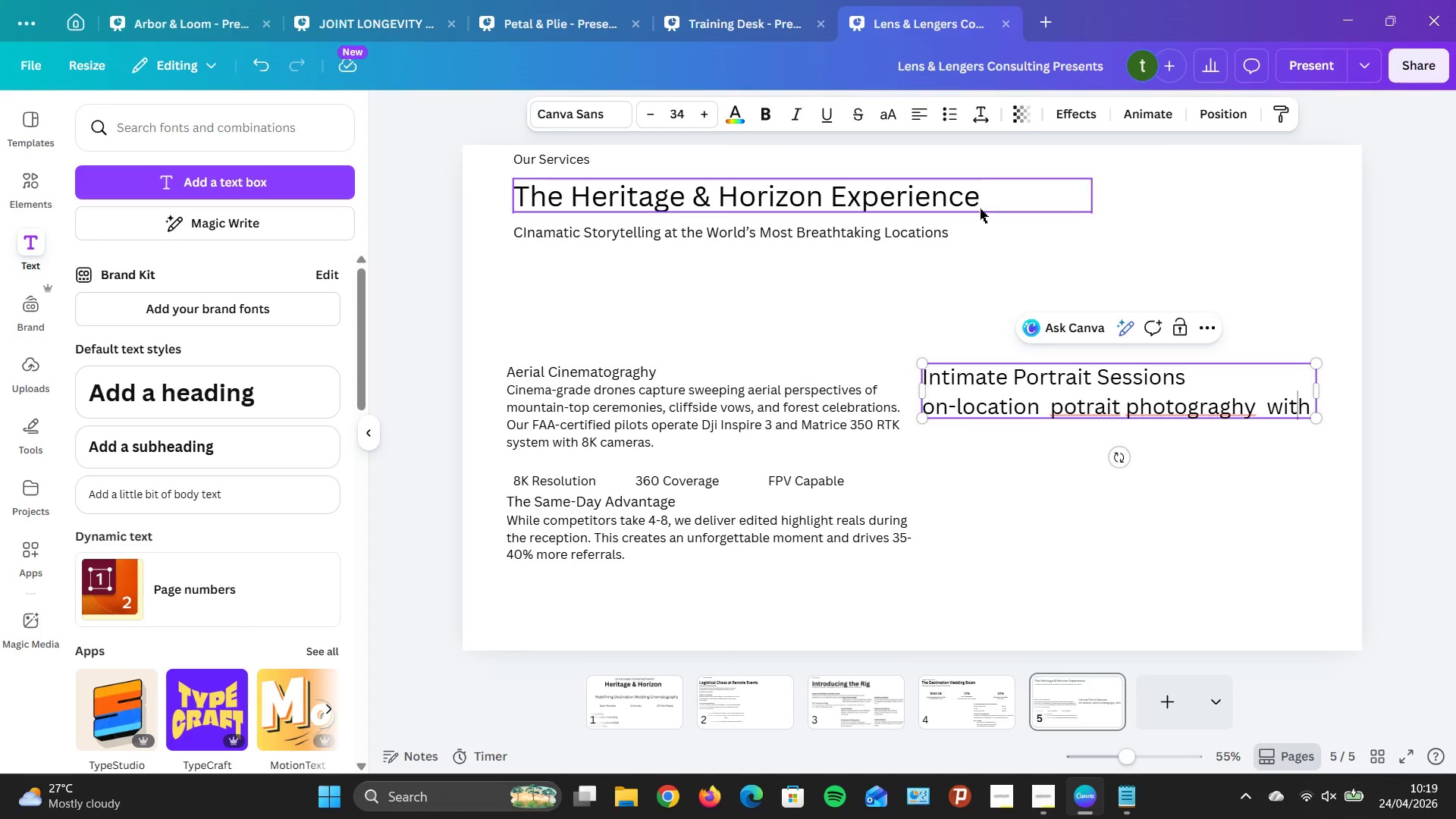 
key(ArrowLeft)
 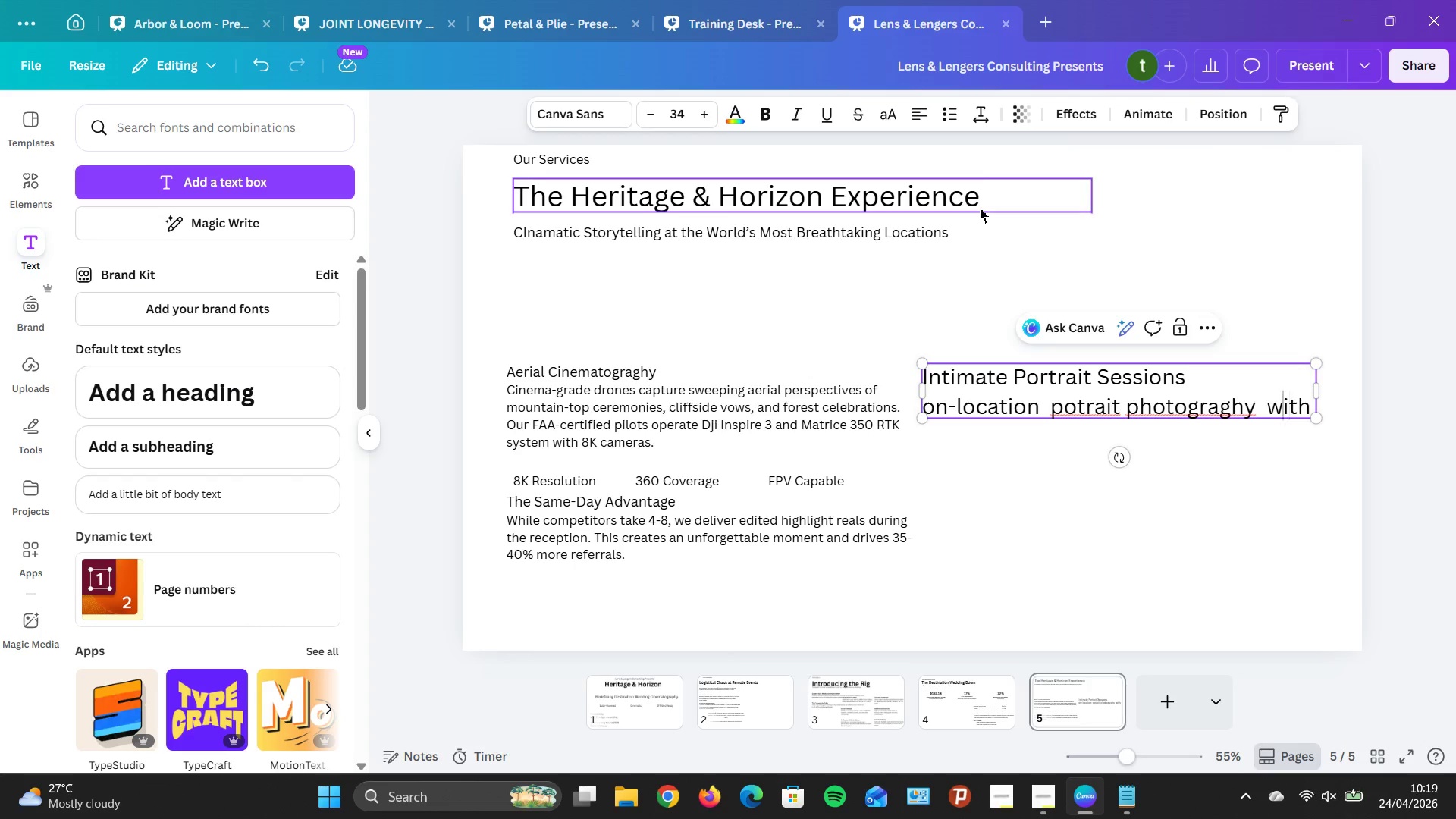 
hold_key(key=ArrowLeft, duration=0.73)
 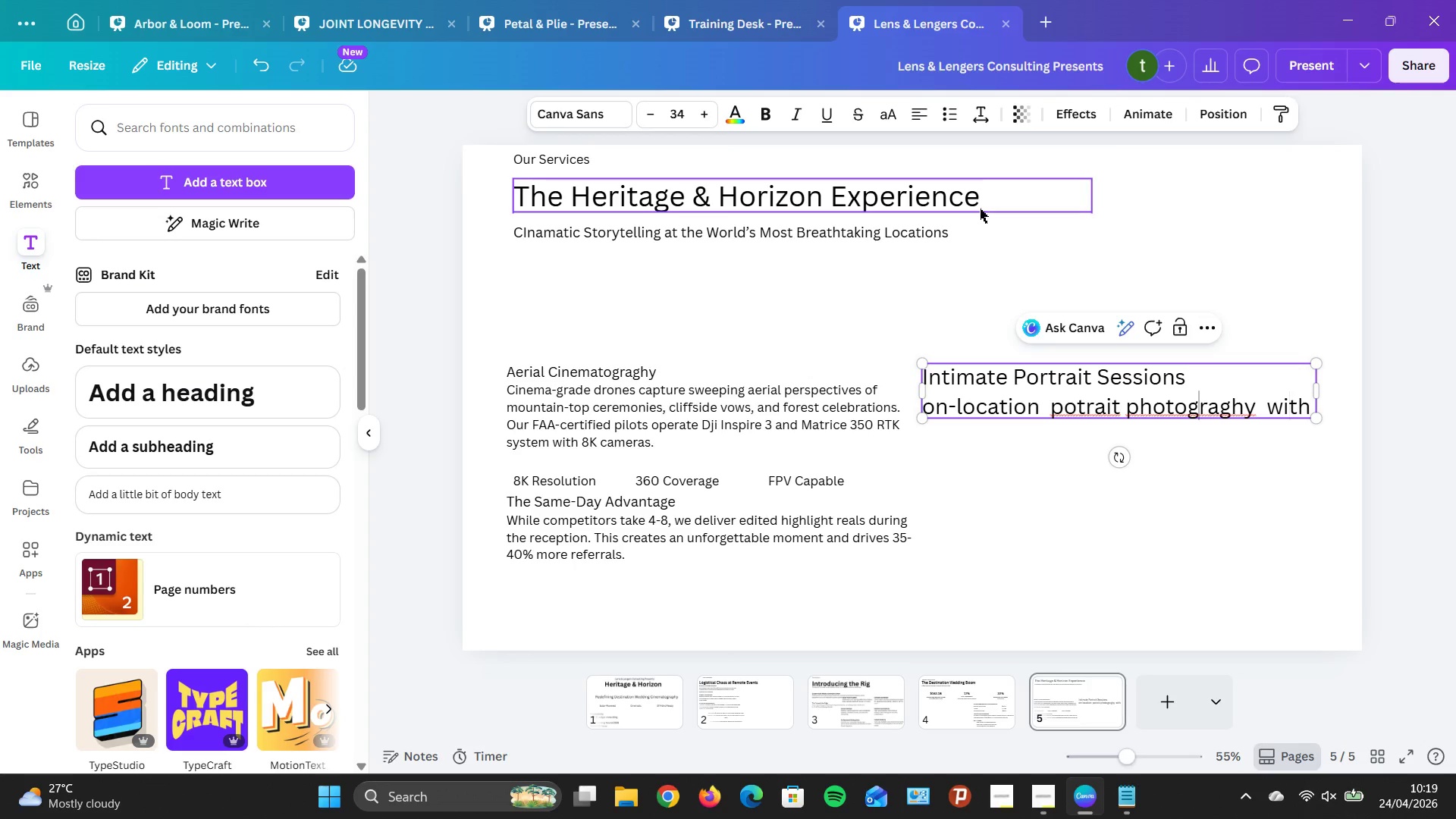 
key(ArrowLeft)
 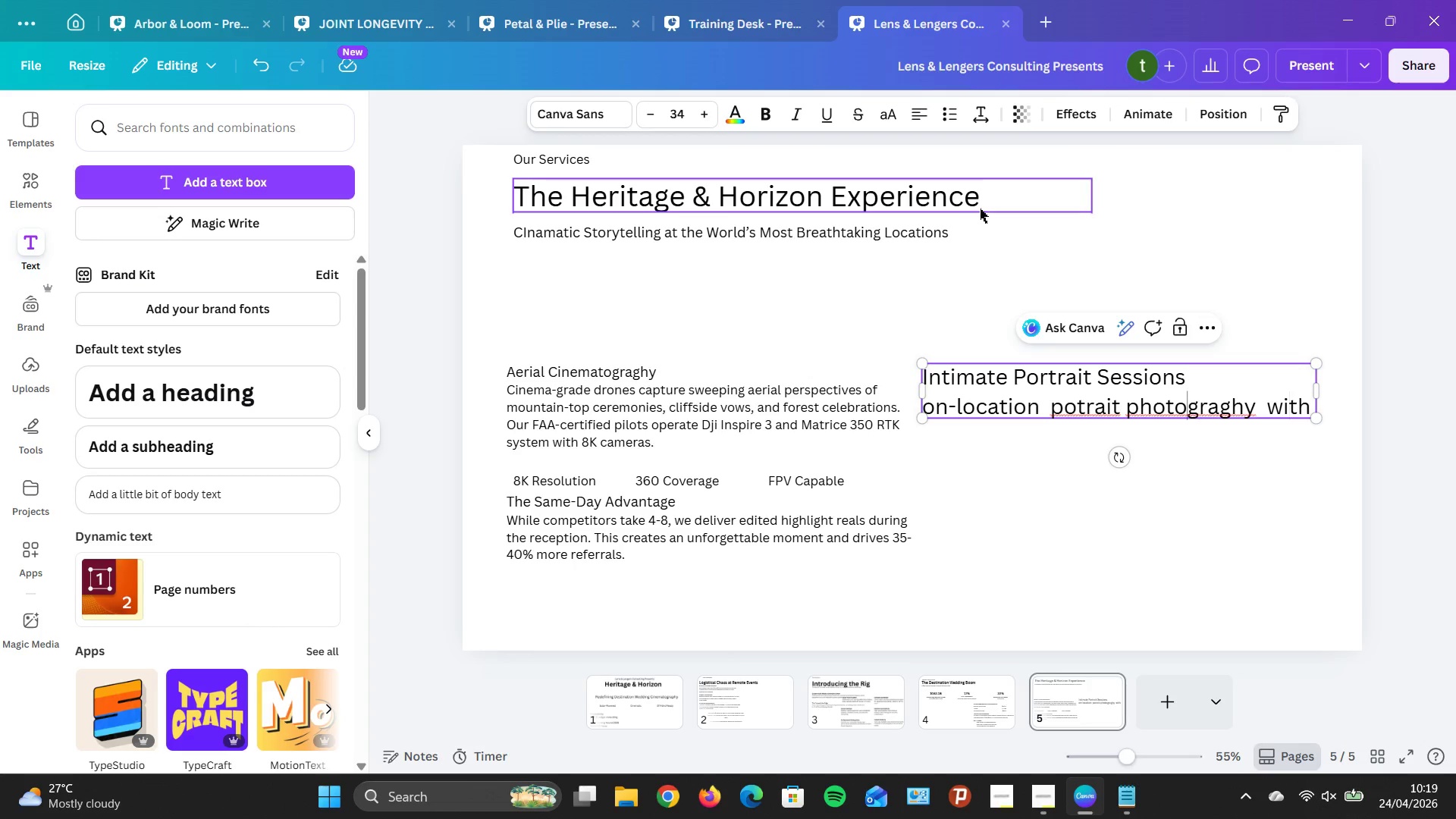 
key(ArrowLeft)
 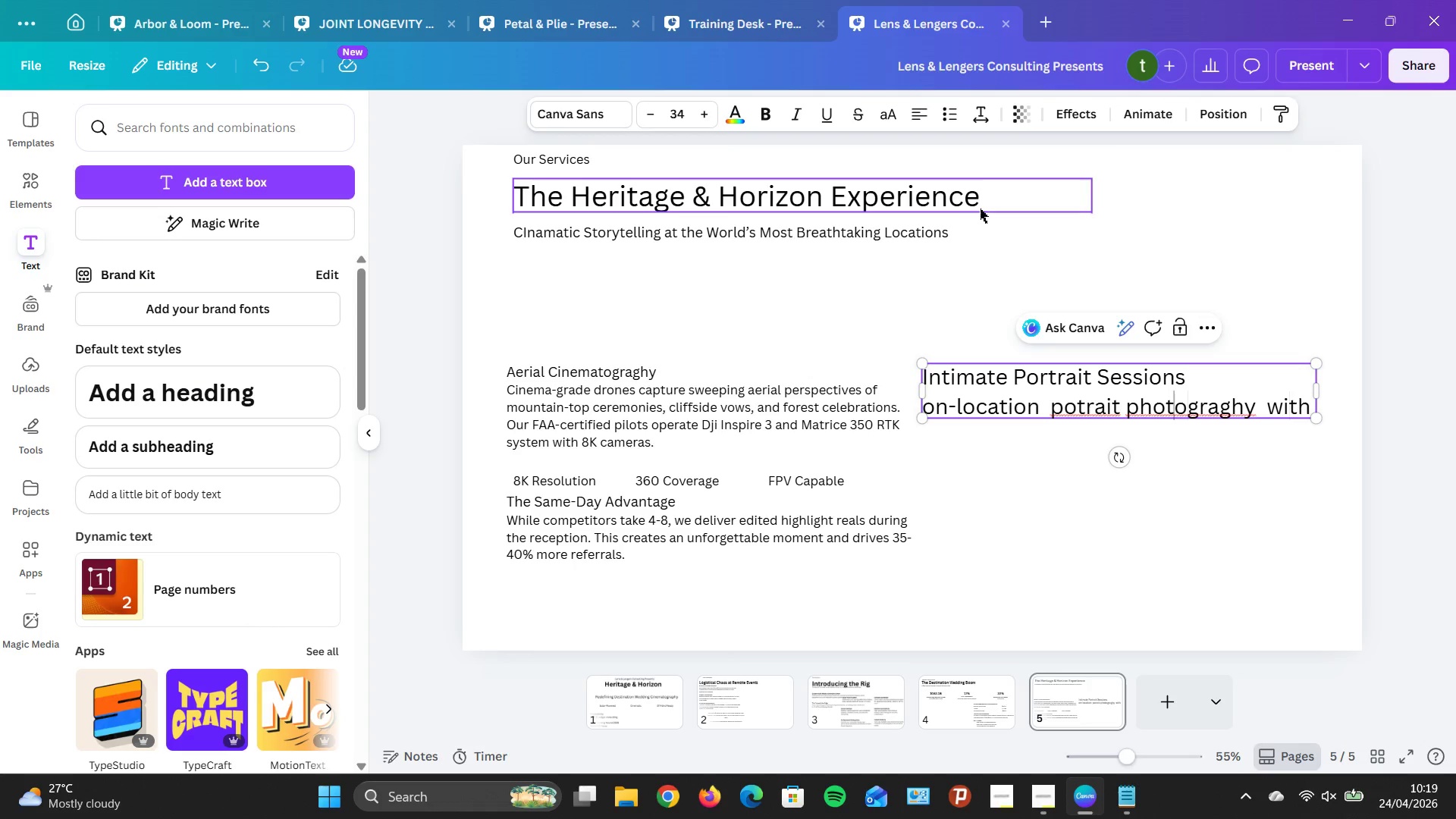 
key(ArrowLeft)
 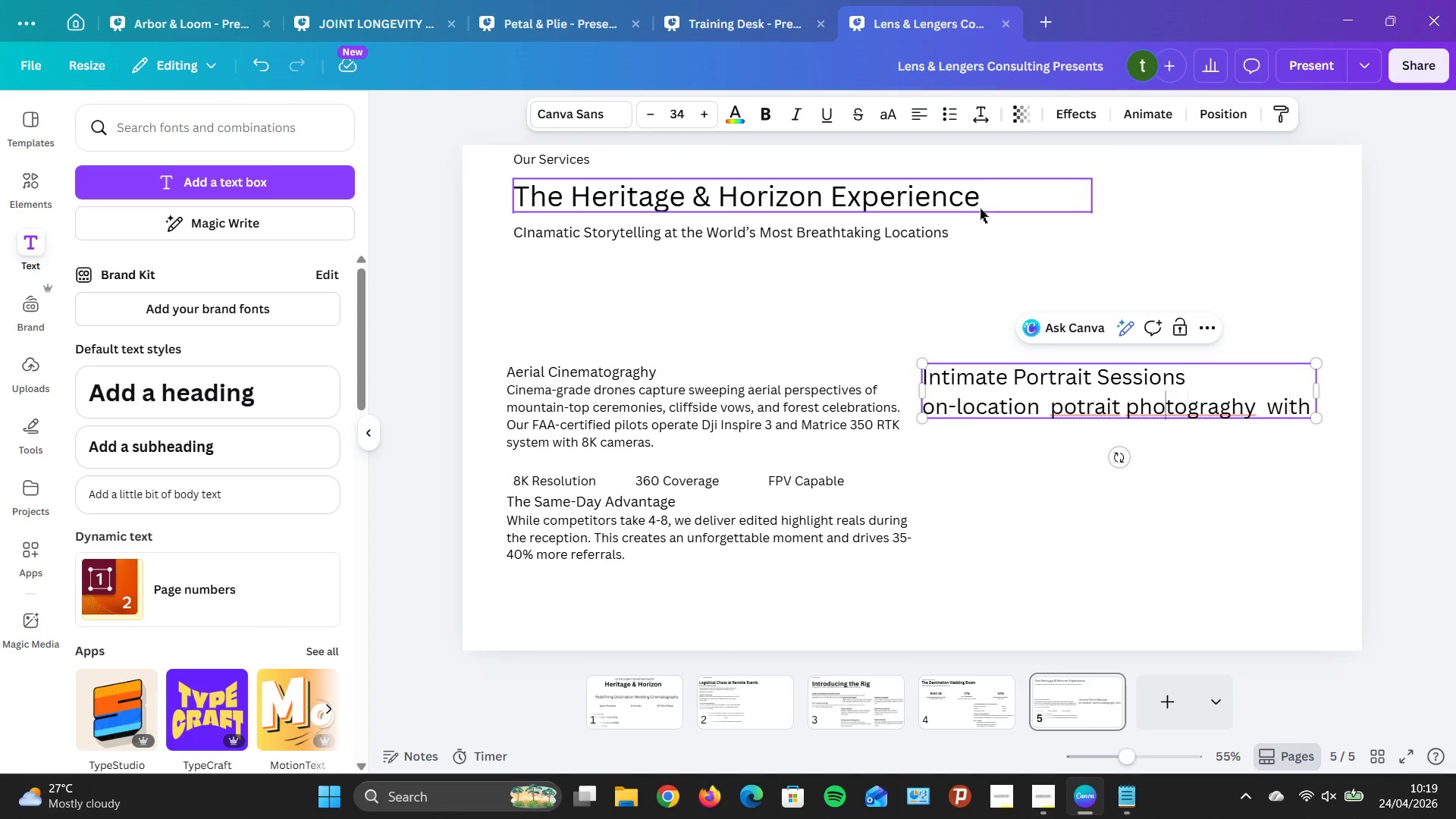 
key(ArrowLeft)
 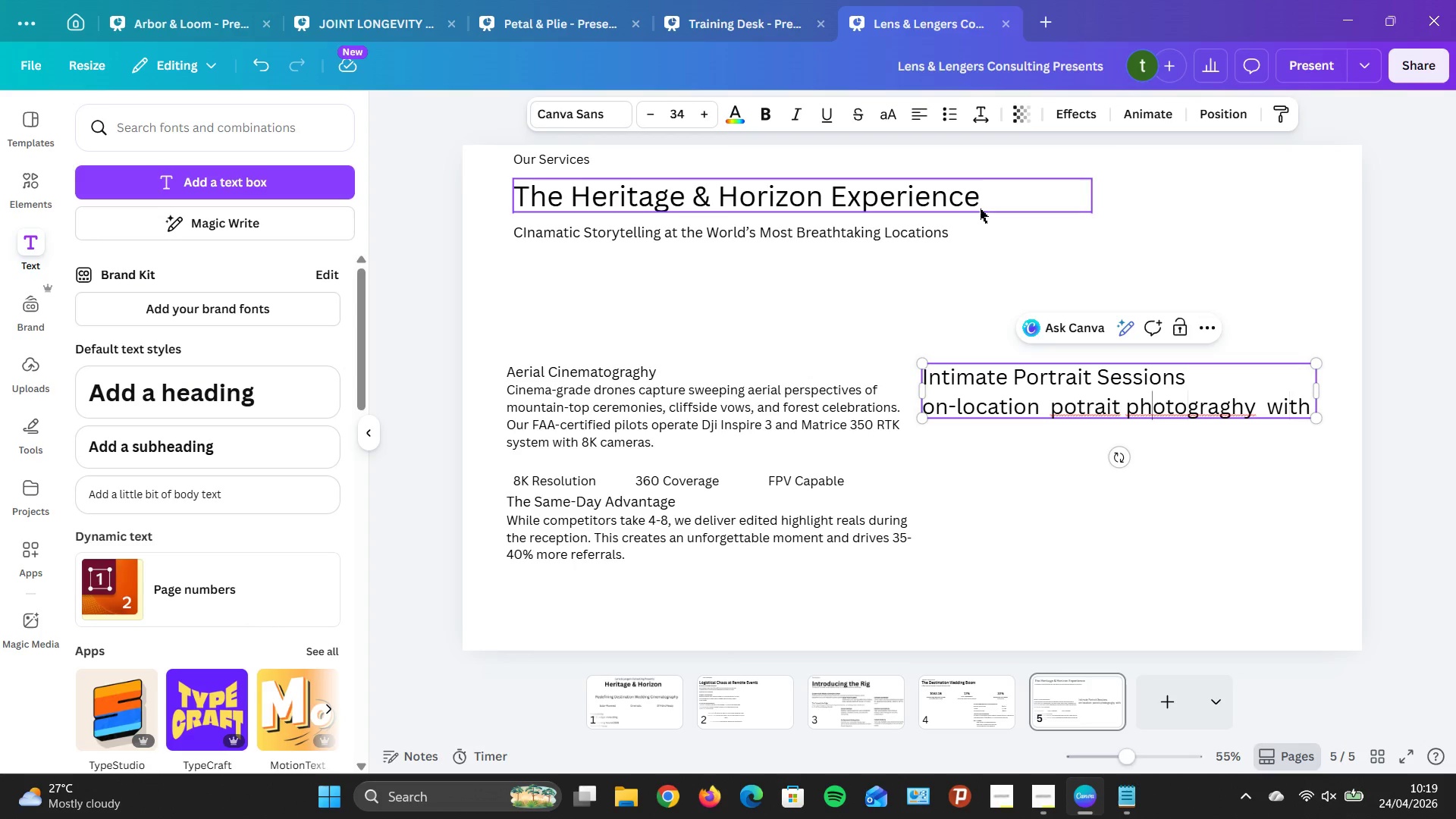 
key(ArrowLeft)
 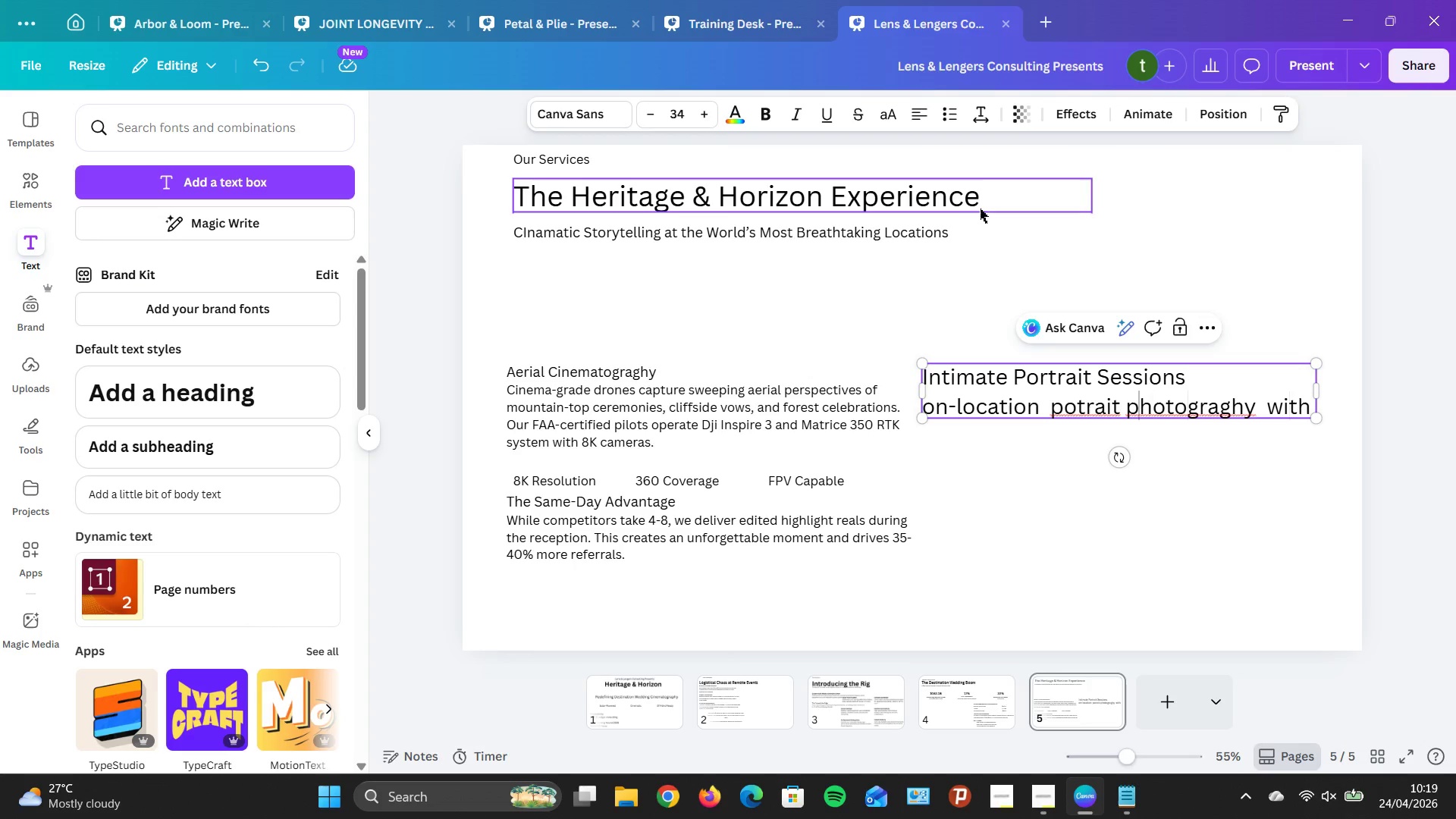 
key(ArrowLeft)
 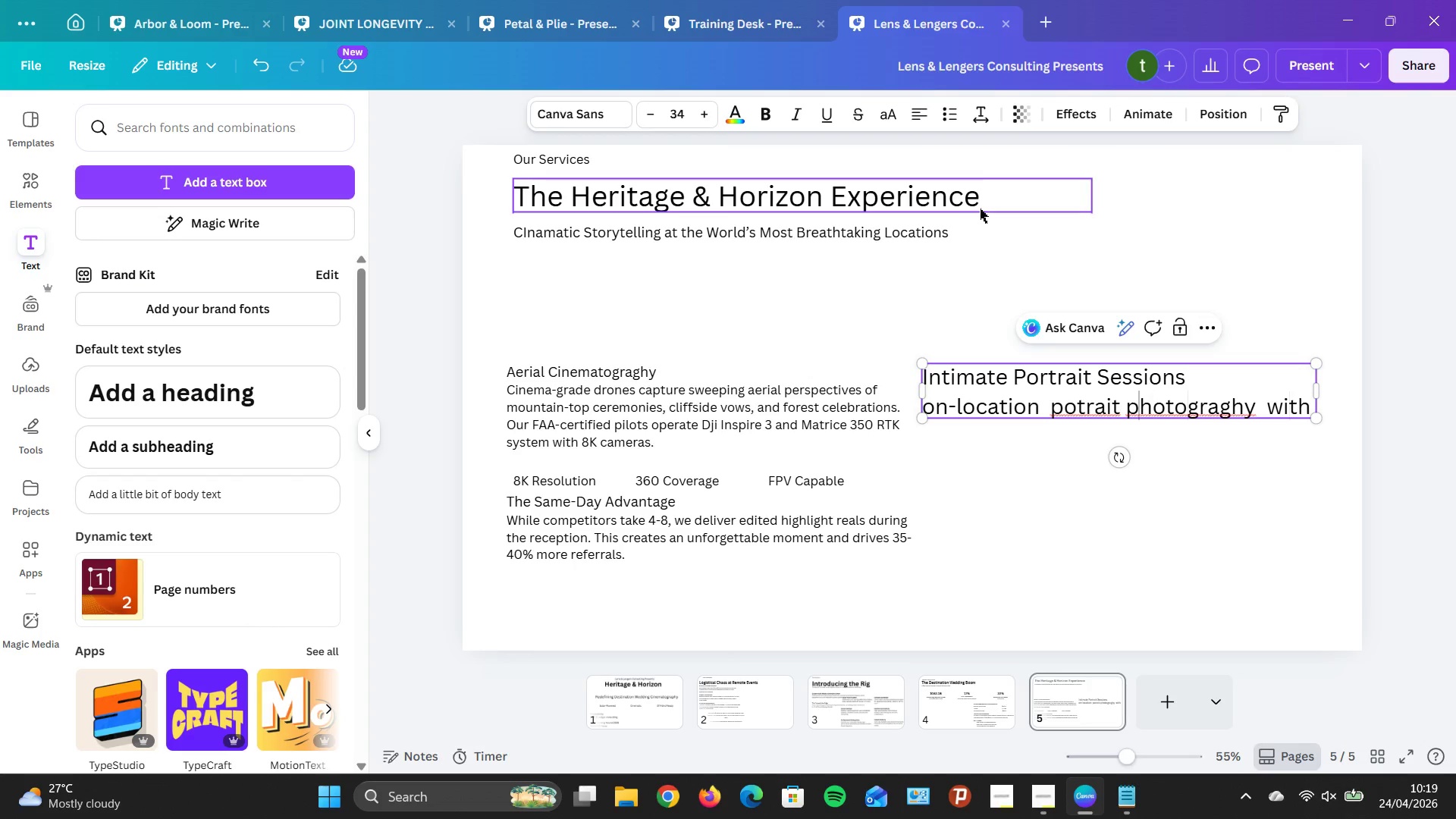 
key(ArrowLeft)
 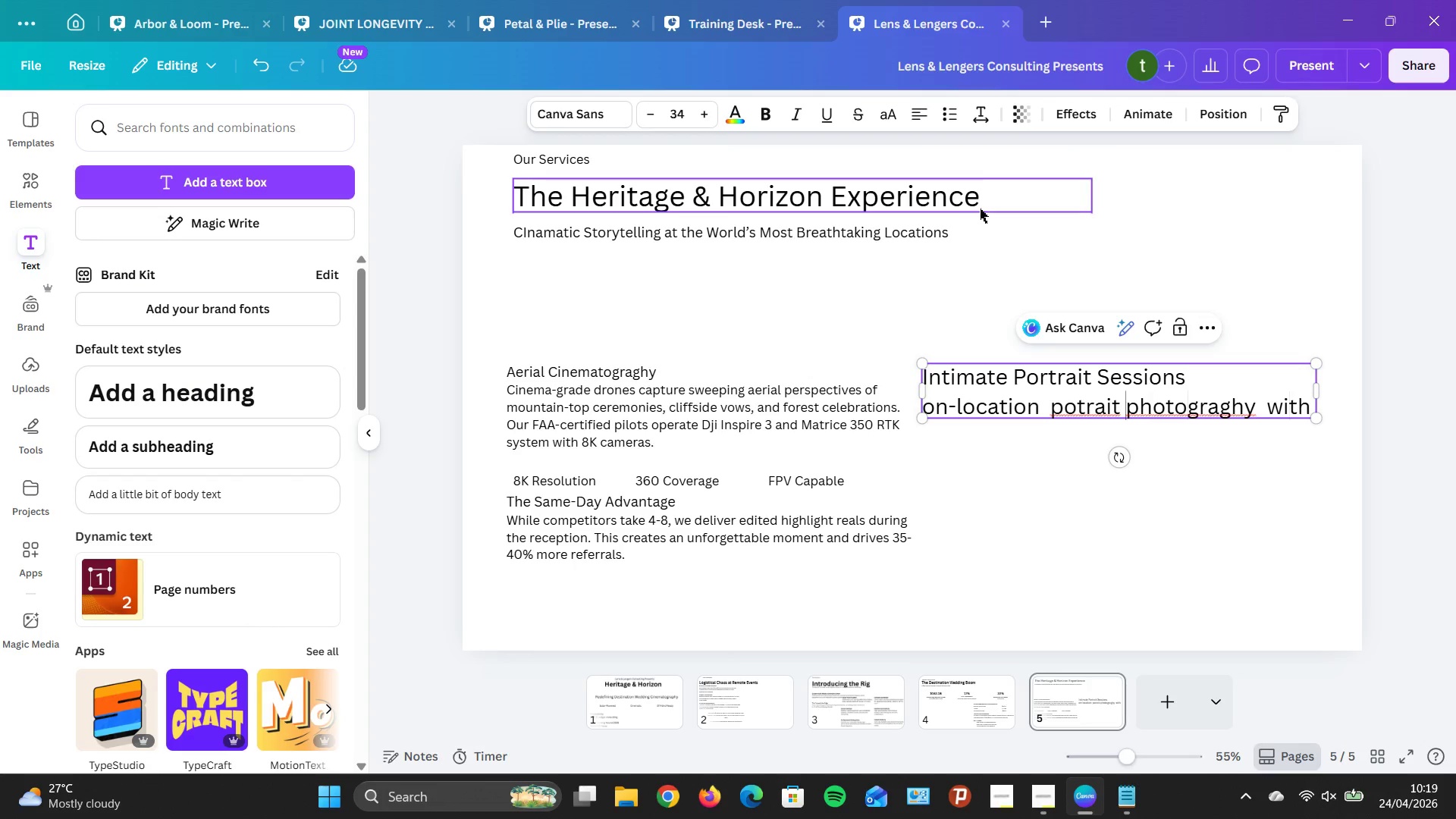 
key(ArrowLeft)
 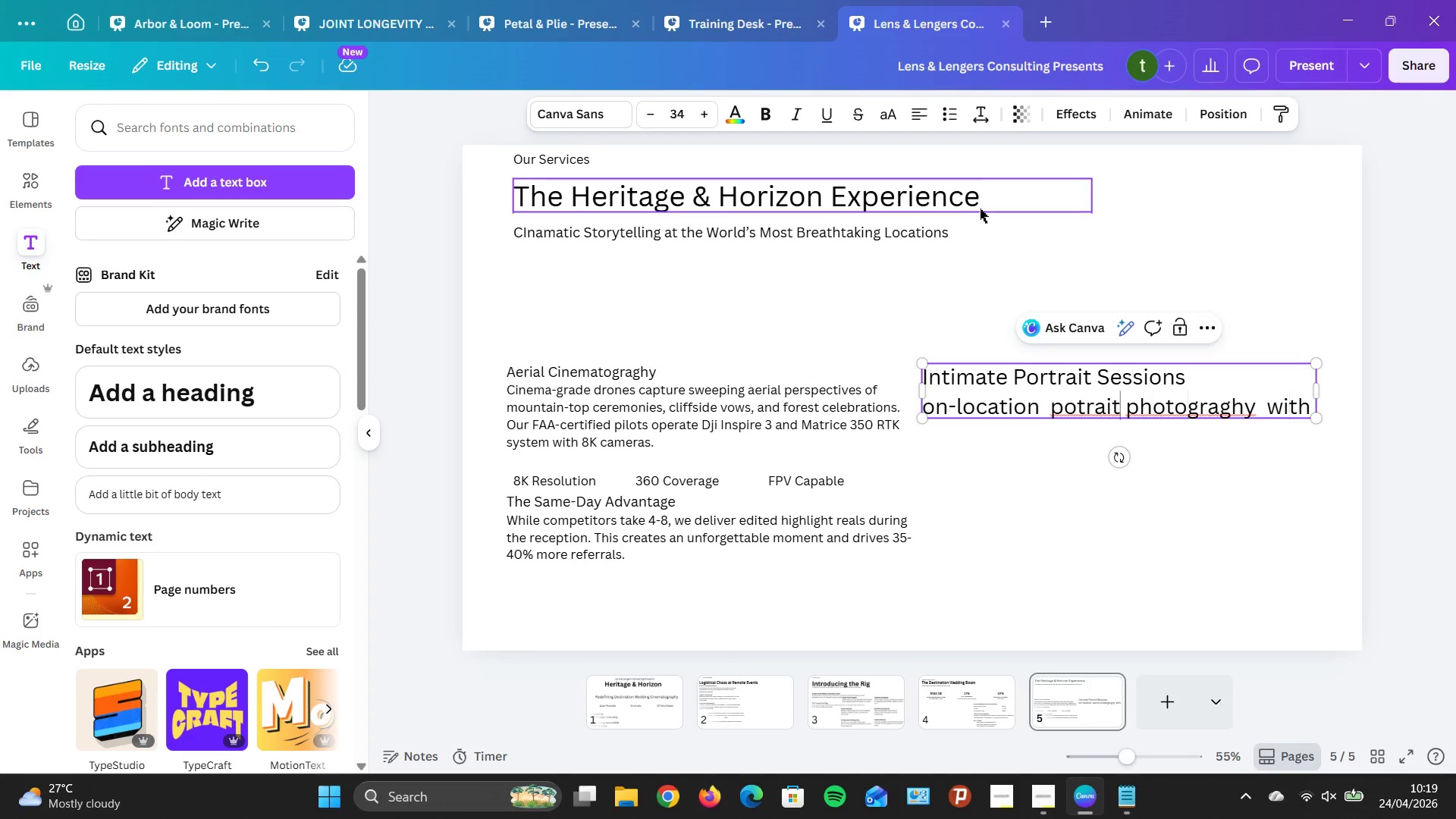 
key(ArrowLeft)
 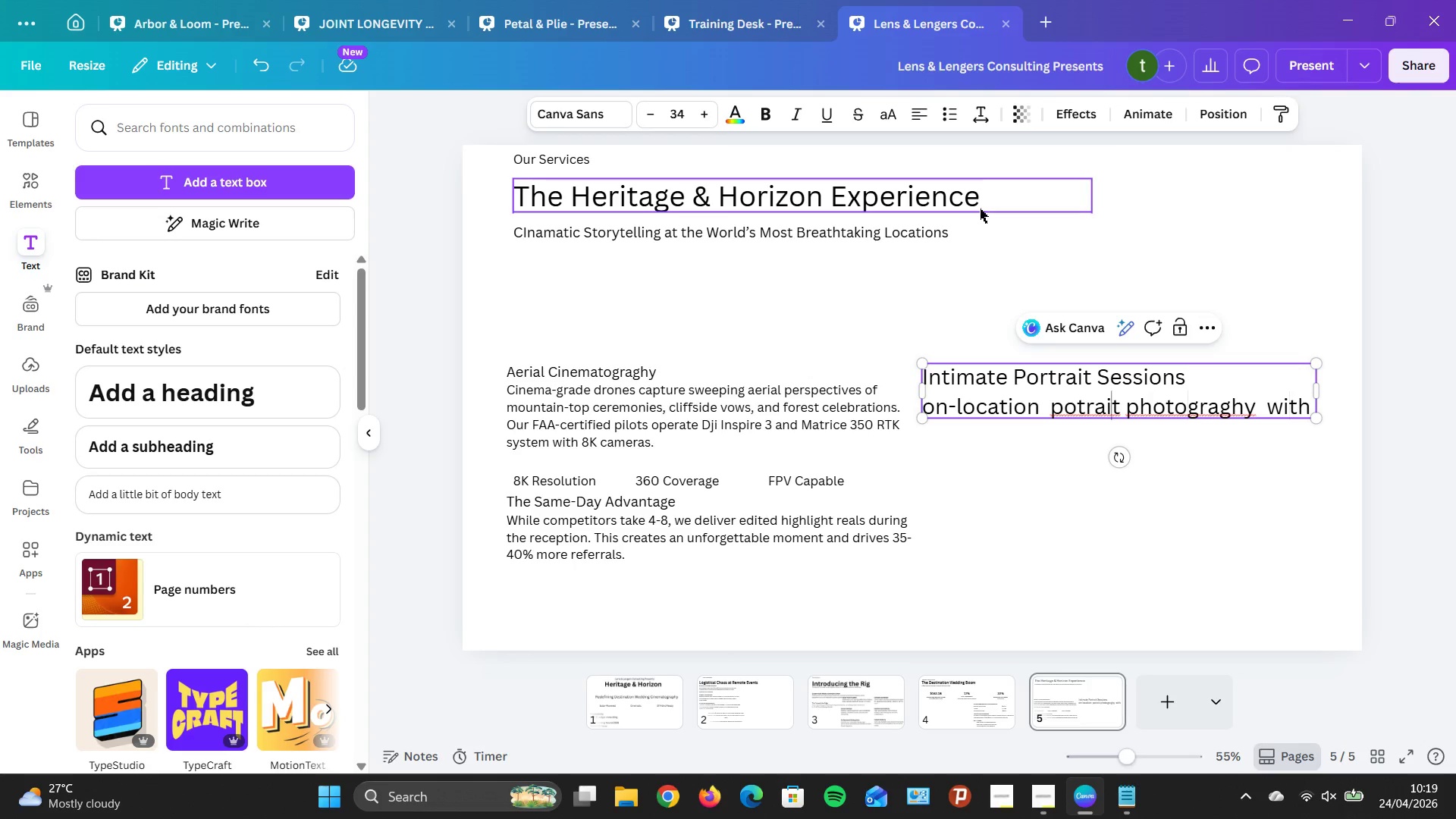 
key(ArrowLeft)
 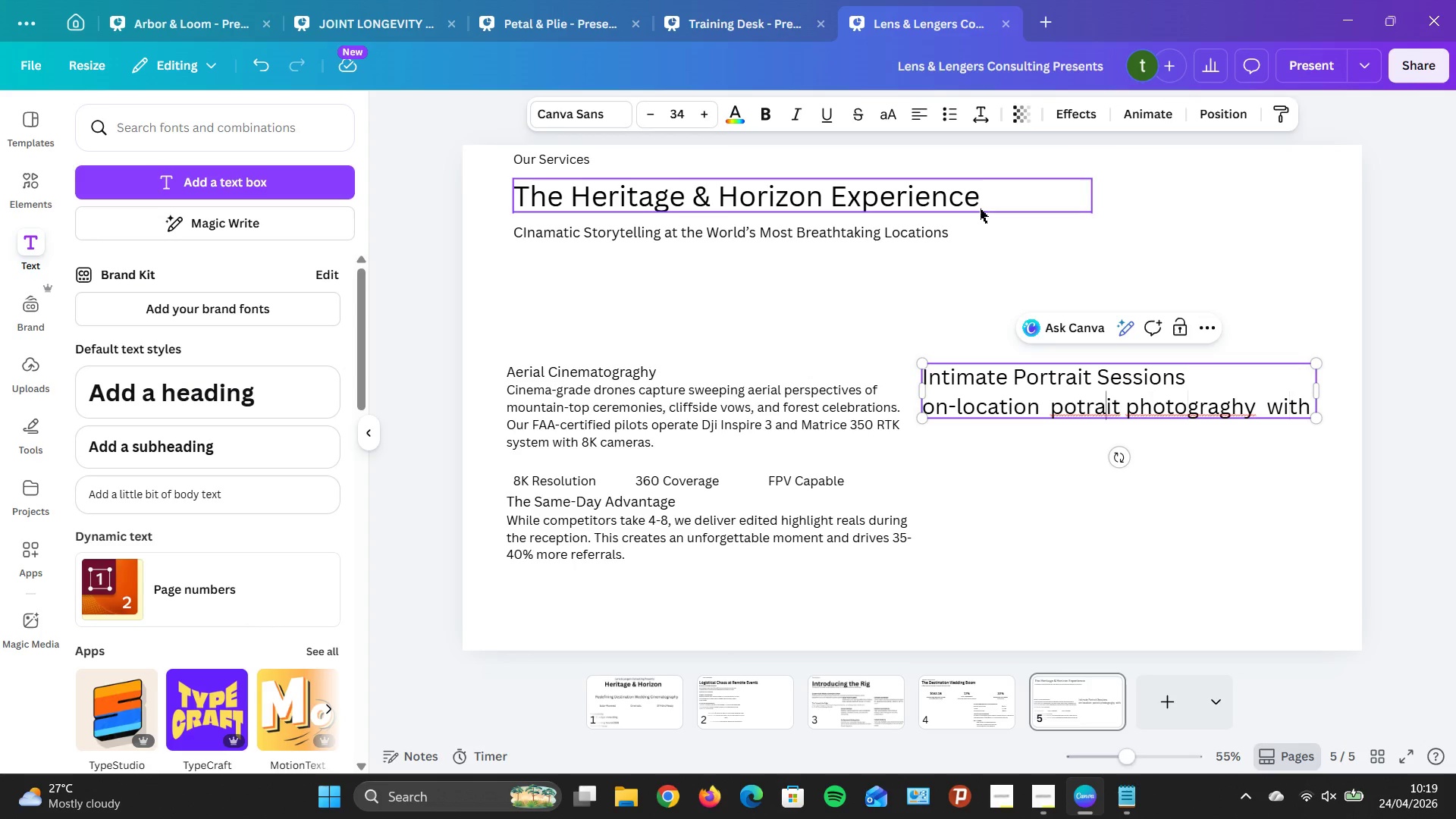 
key(ArrowLeft)
 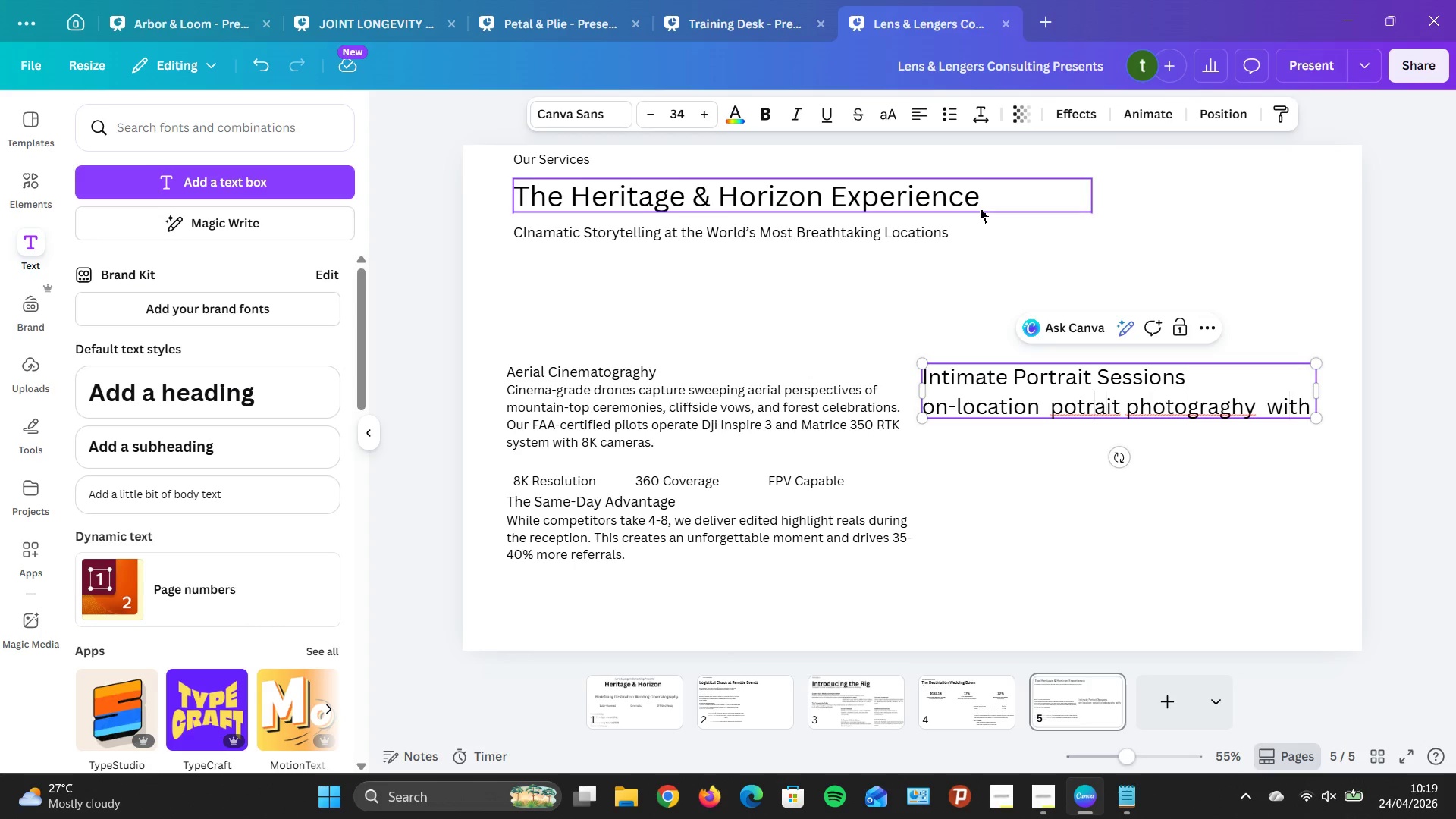 
key(ArrowLeft)
 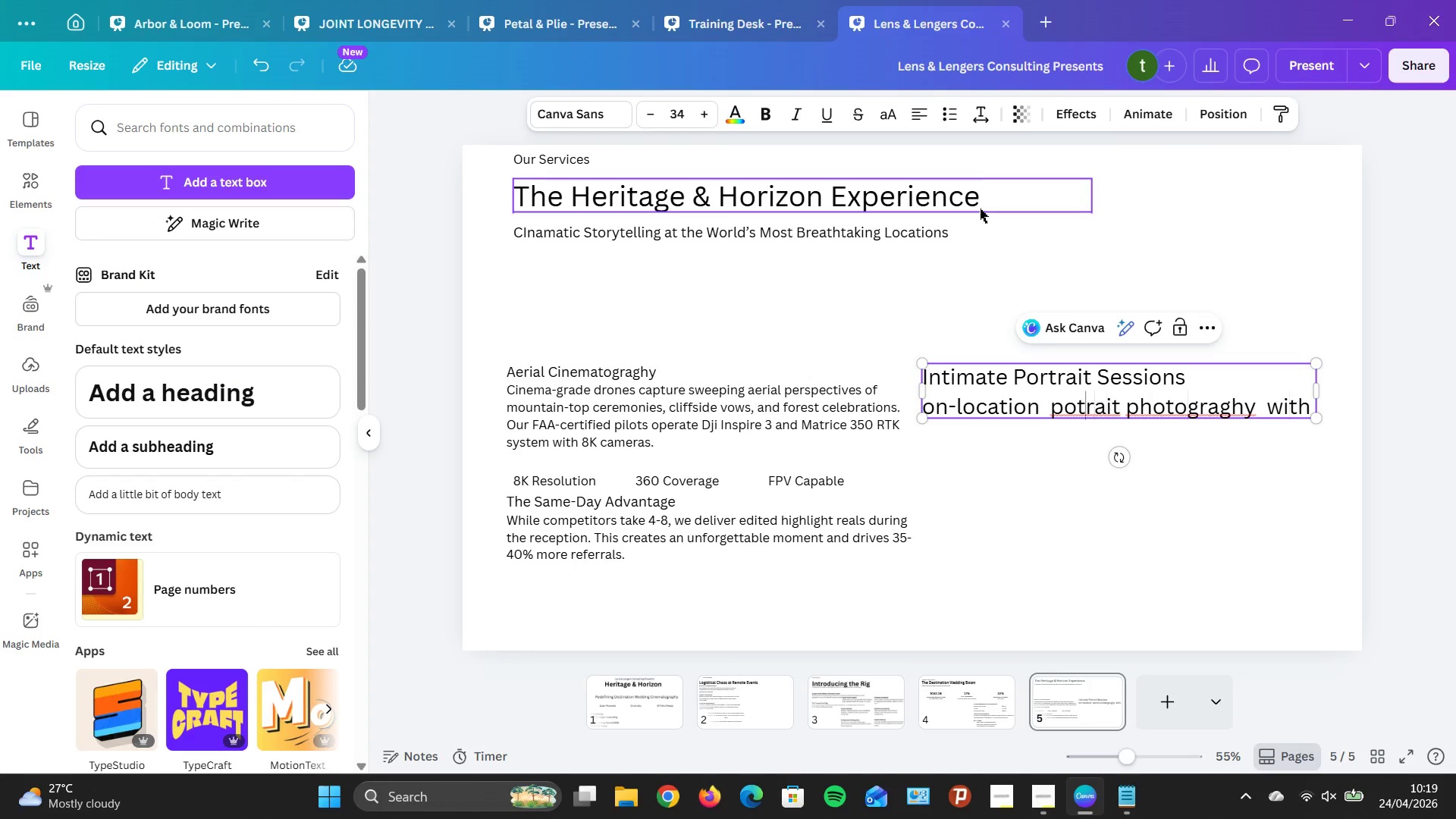 
key(ArrowLeft)
 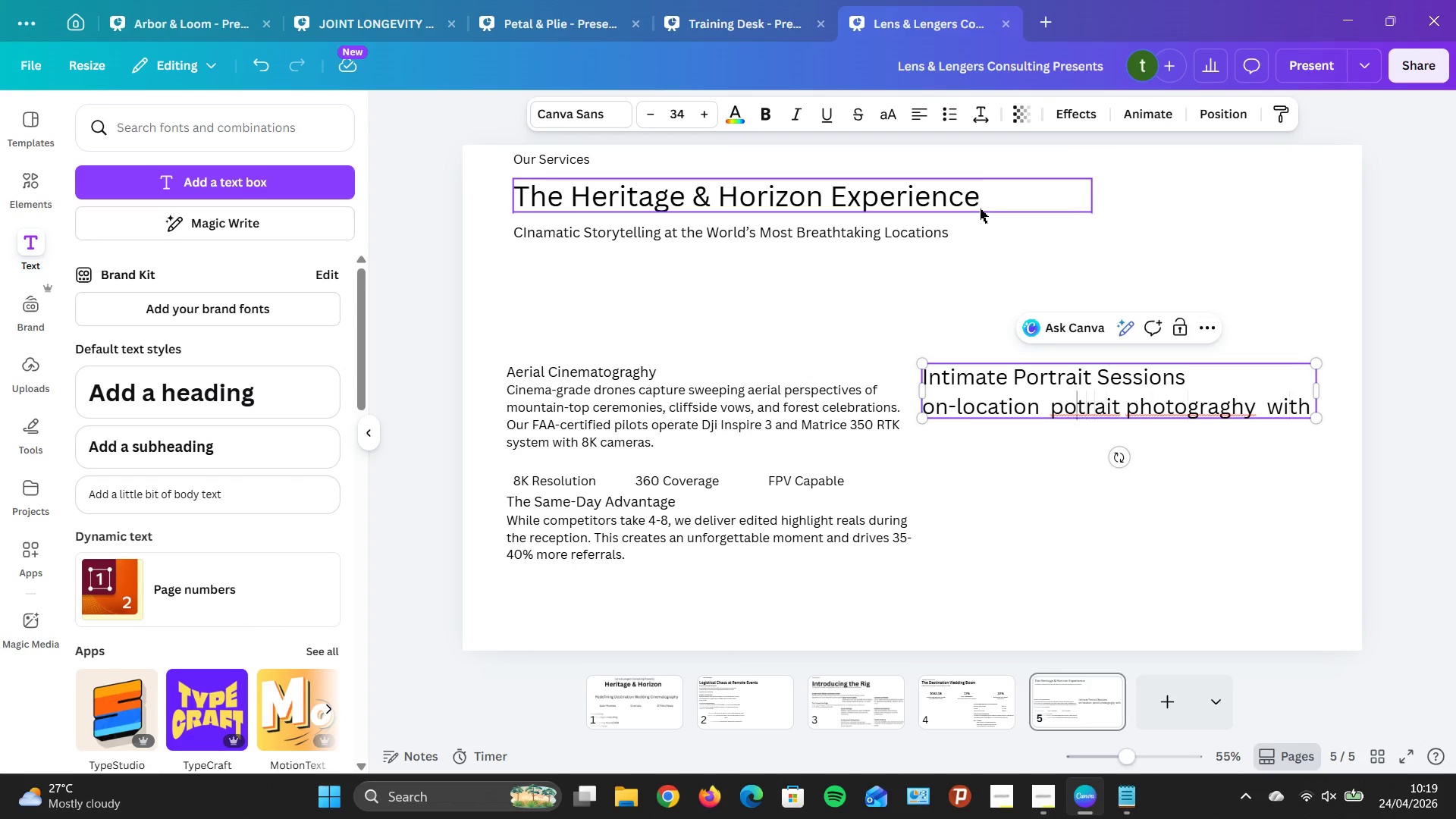 
key(ArrowLeft)
 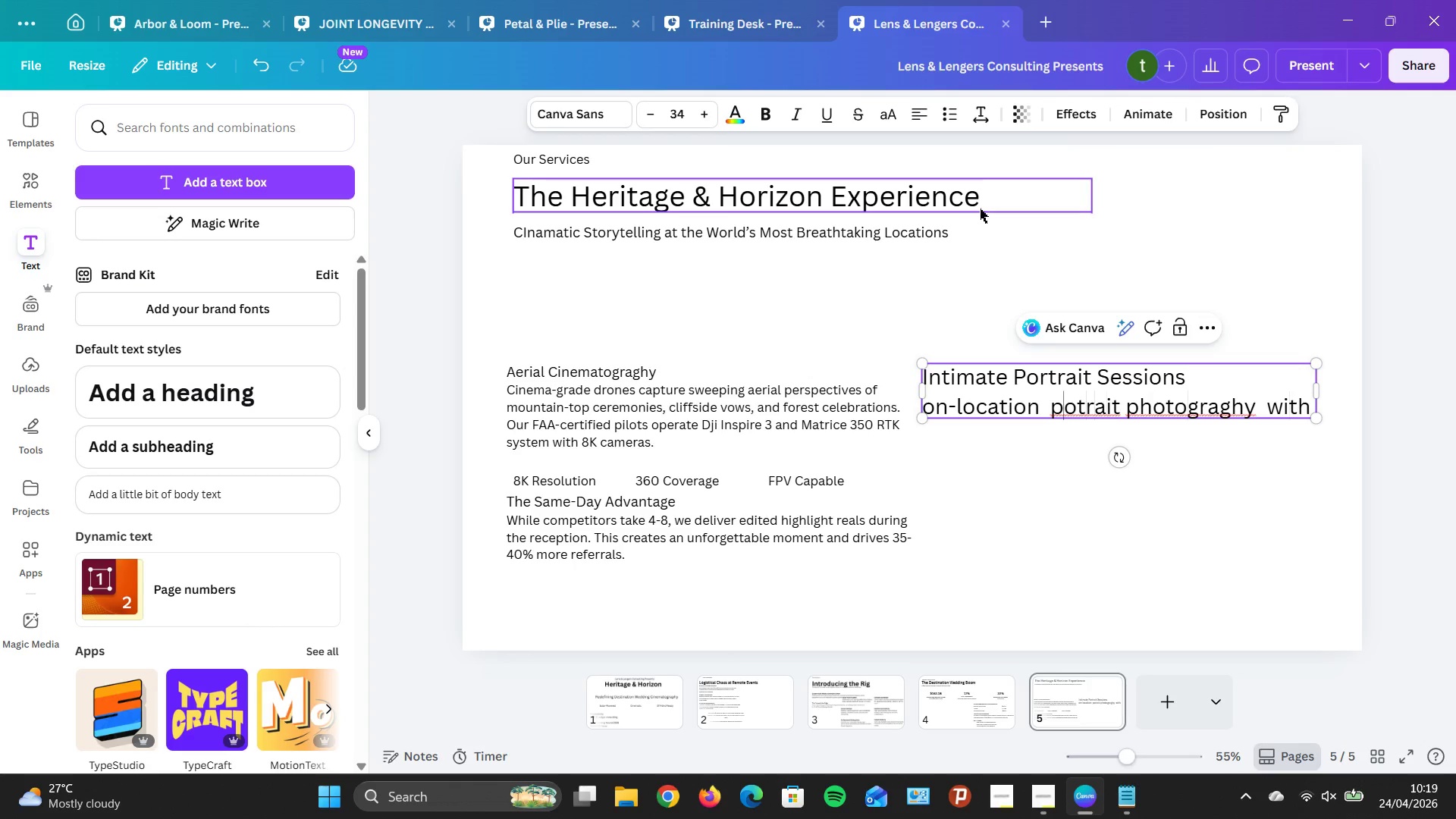 
key(ArrowLeft)
 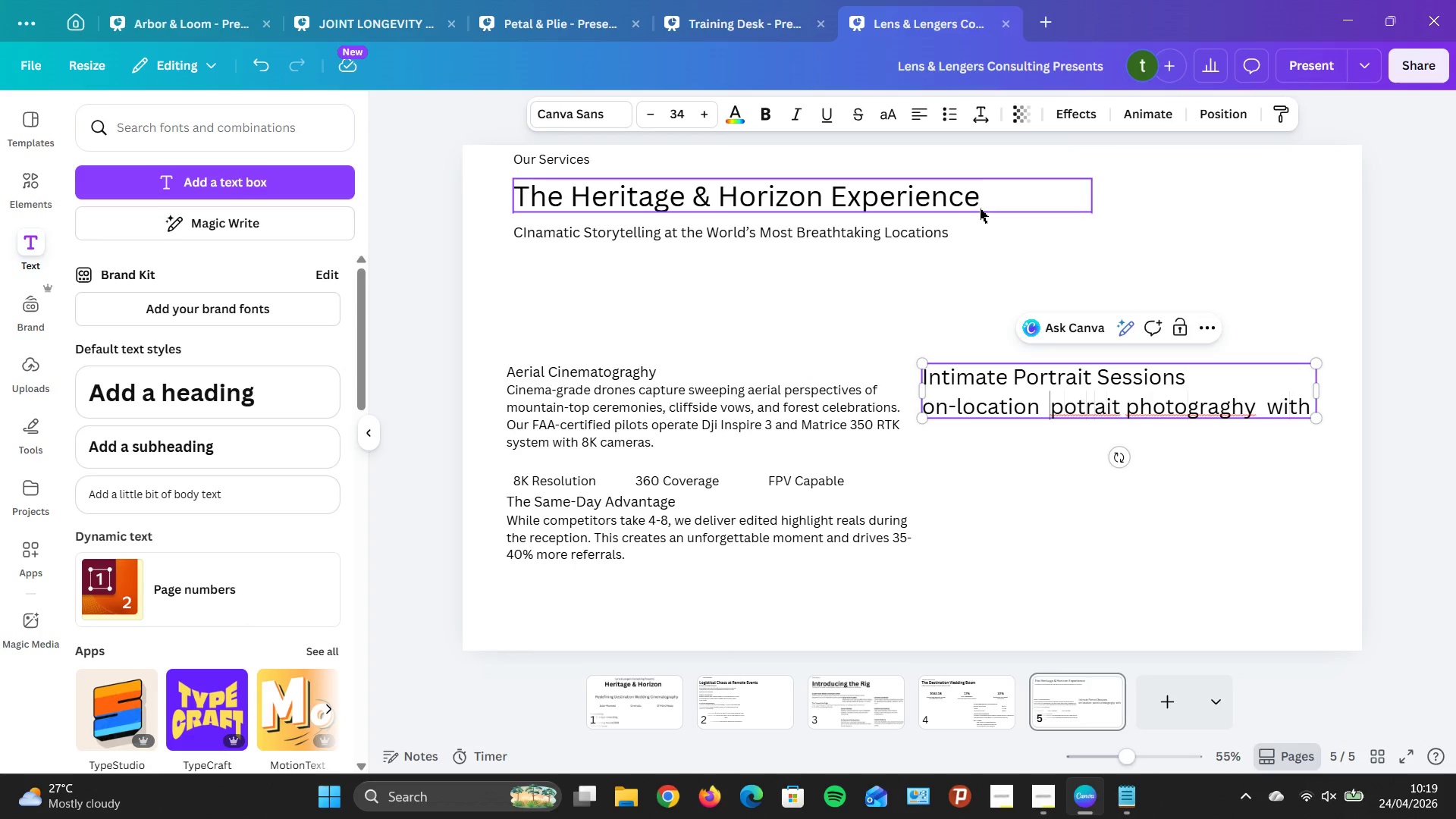 
key(ArrowLeft)
 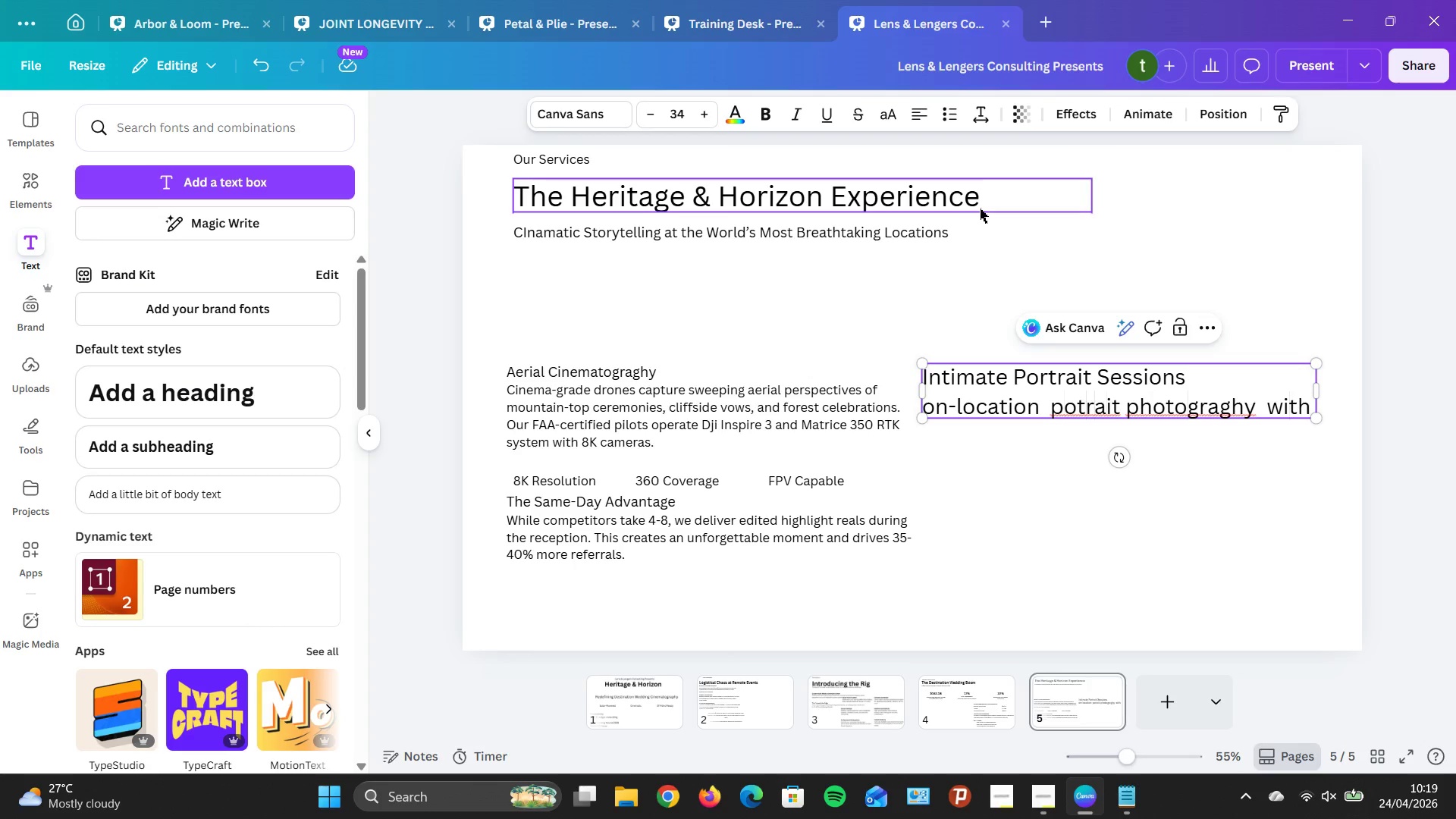 
key(Backspace)
 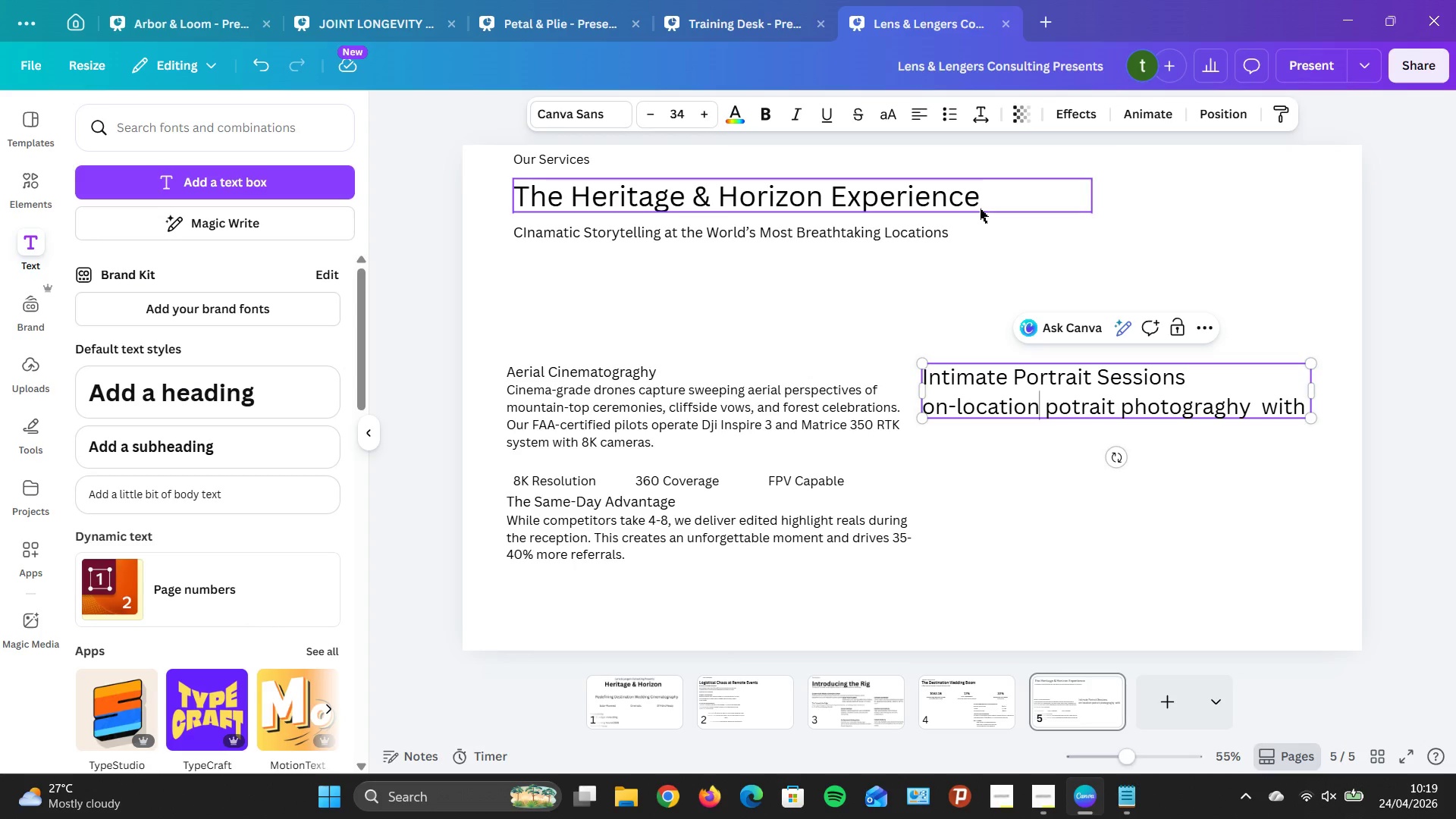 
key(Space)
 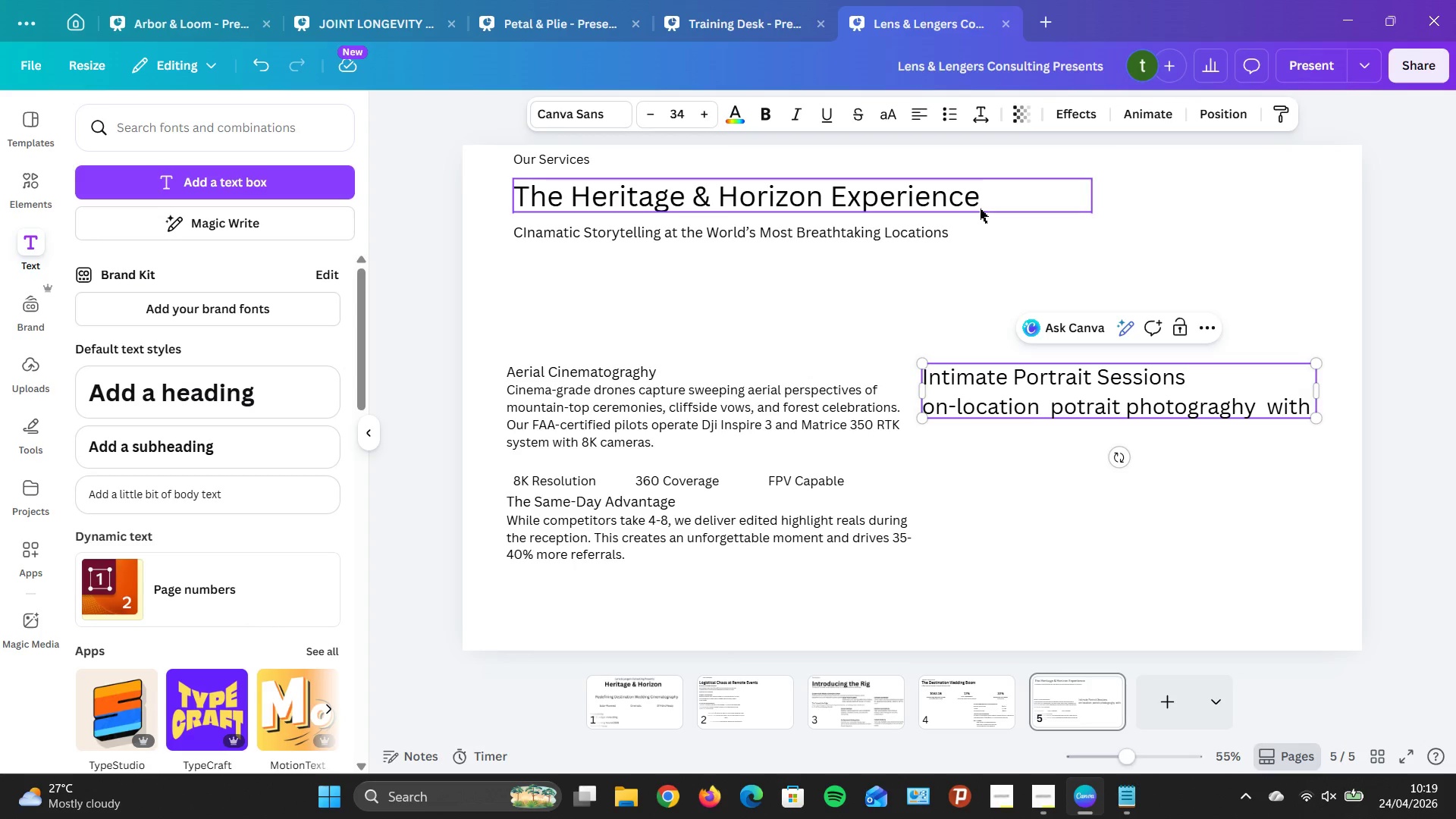 
key(End)
 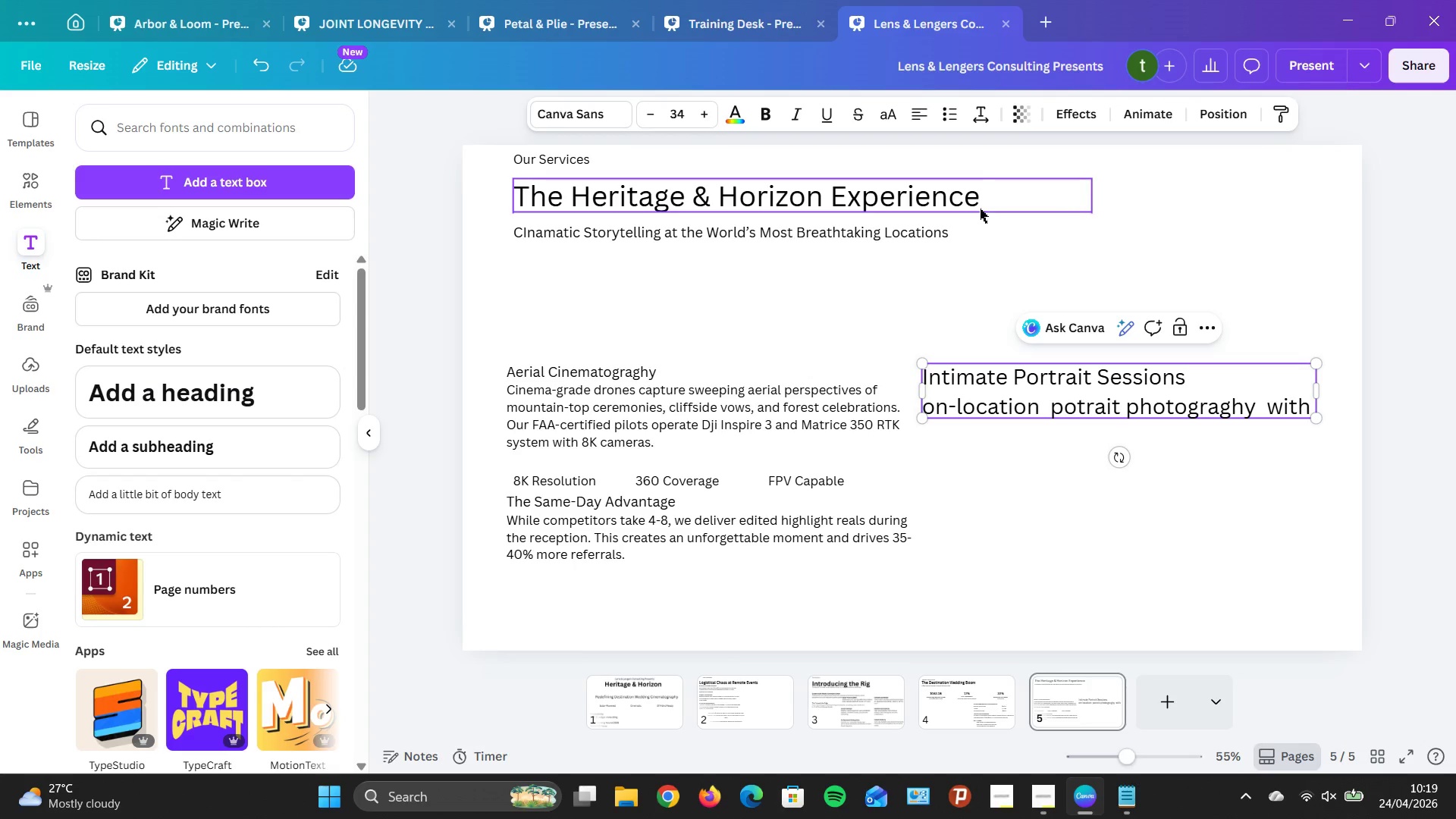 
key(Backspace)
 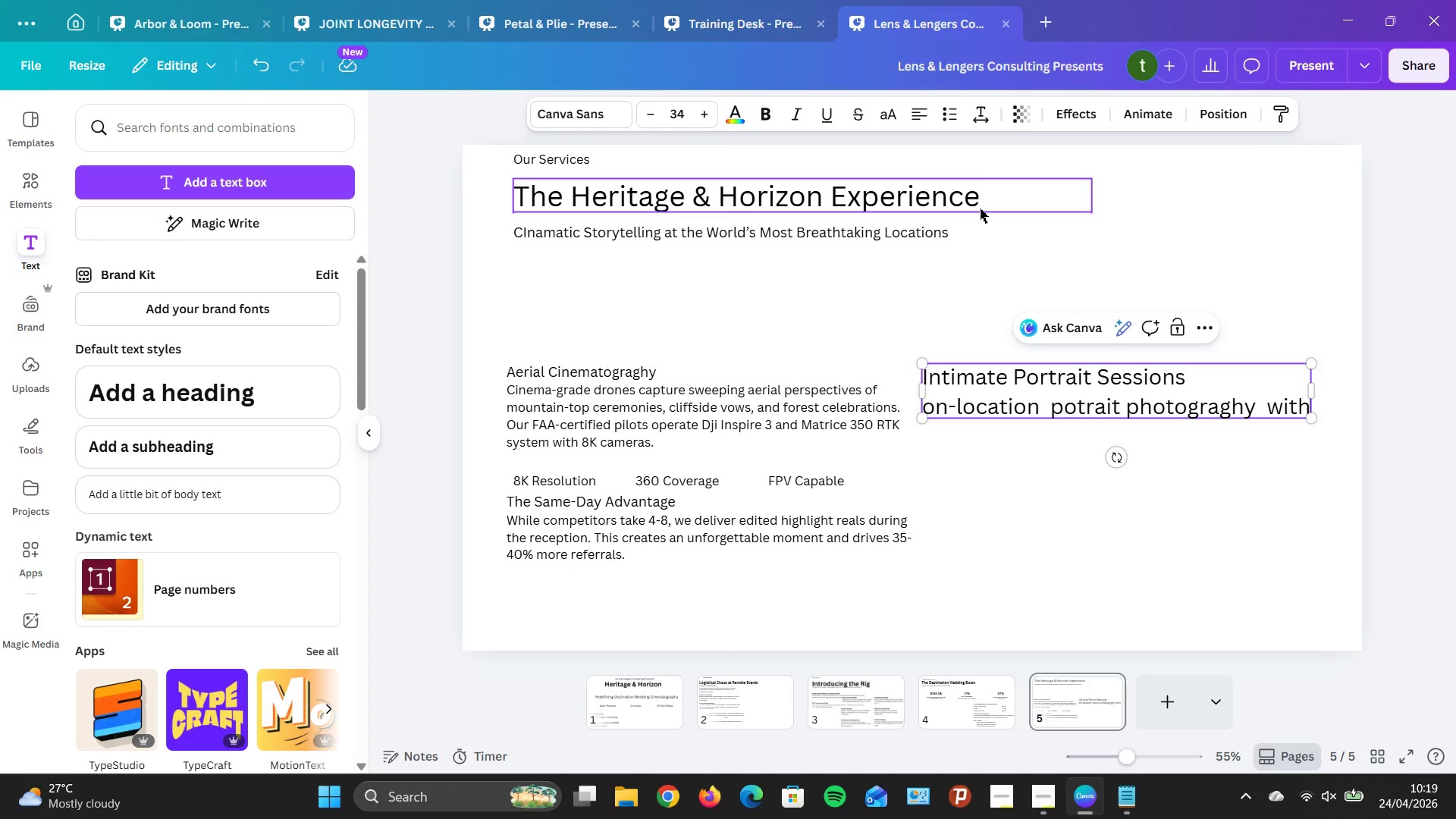 
hold_key(key=ArrowLeft, duration=0.62)
 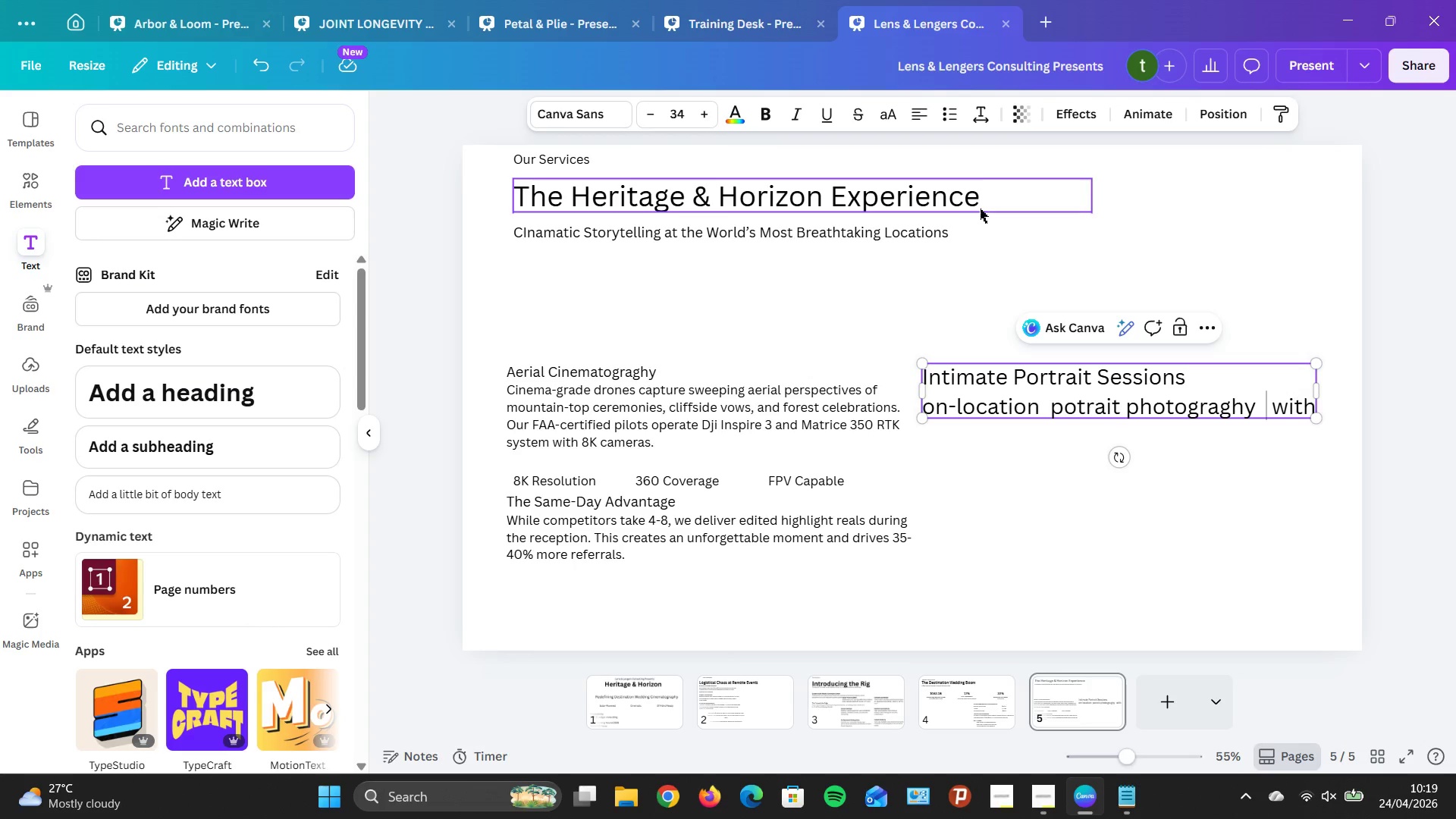 
key(Space)
 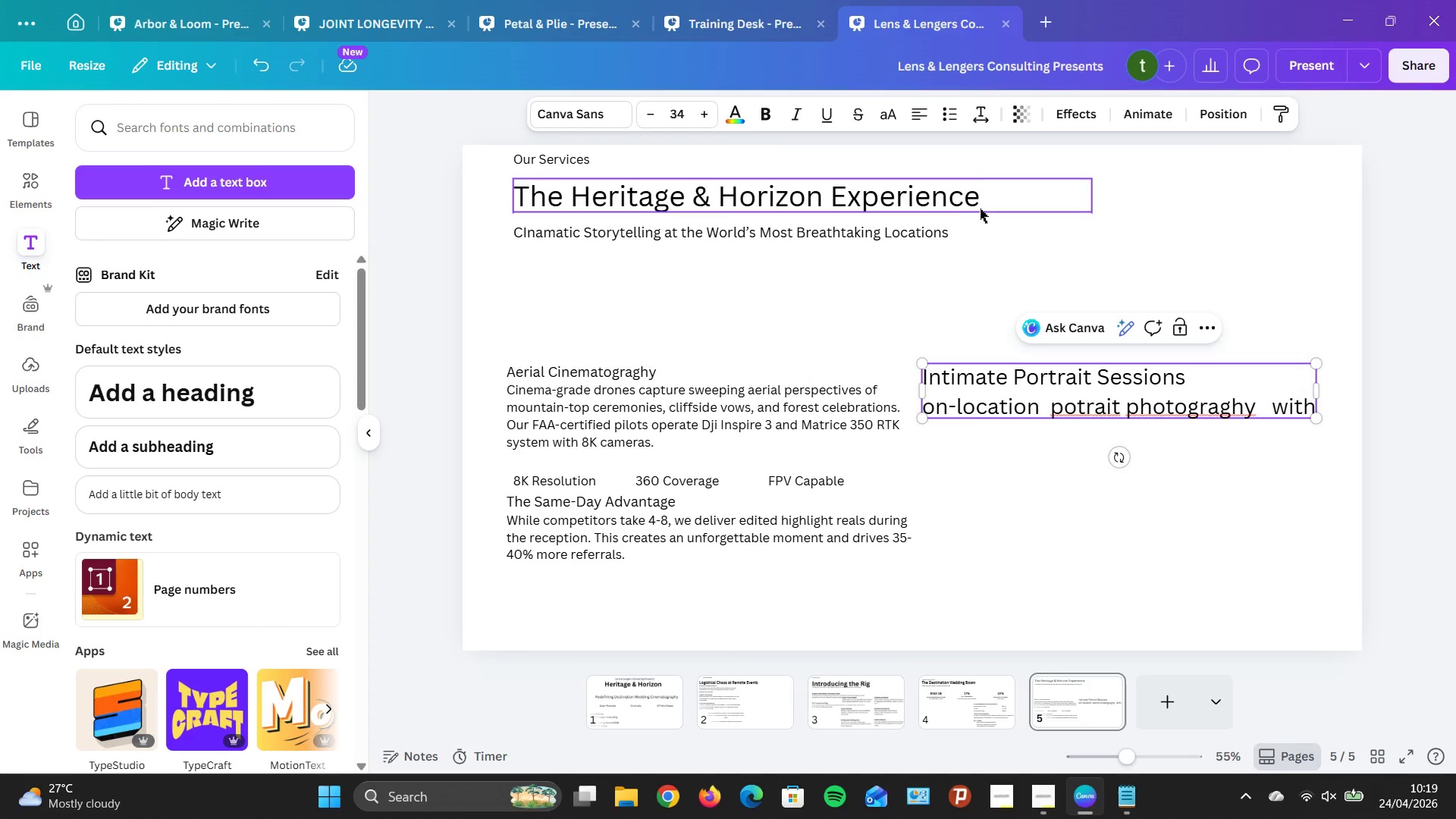 
key(Backspace)
 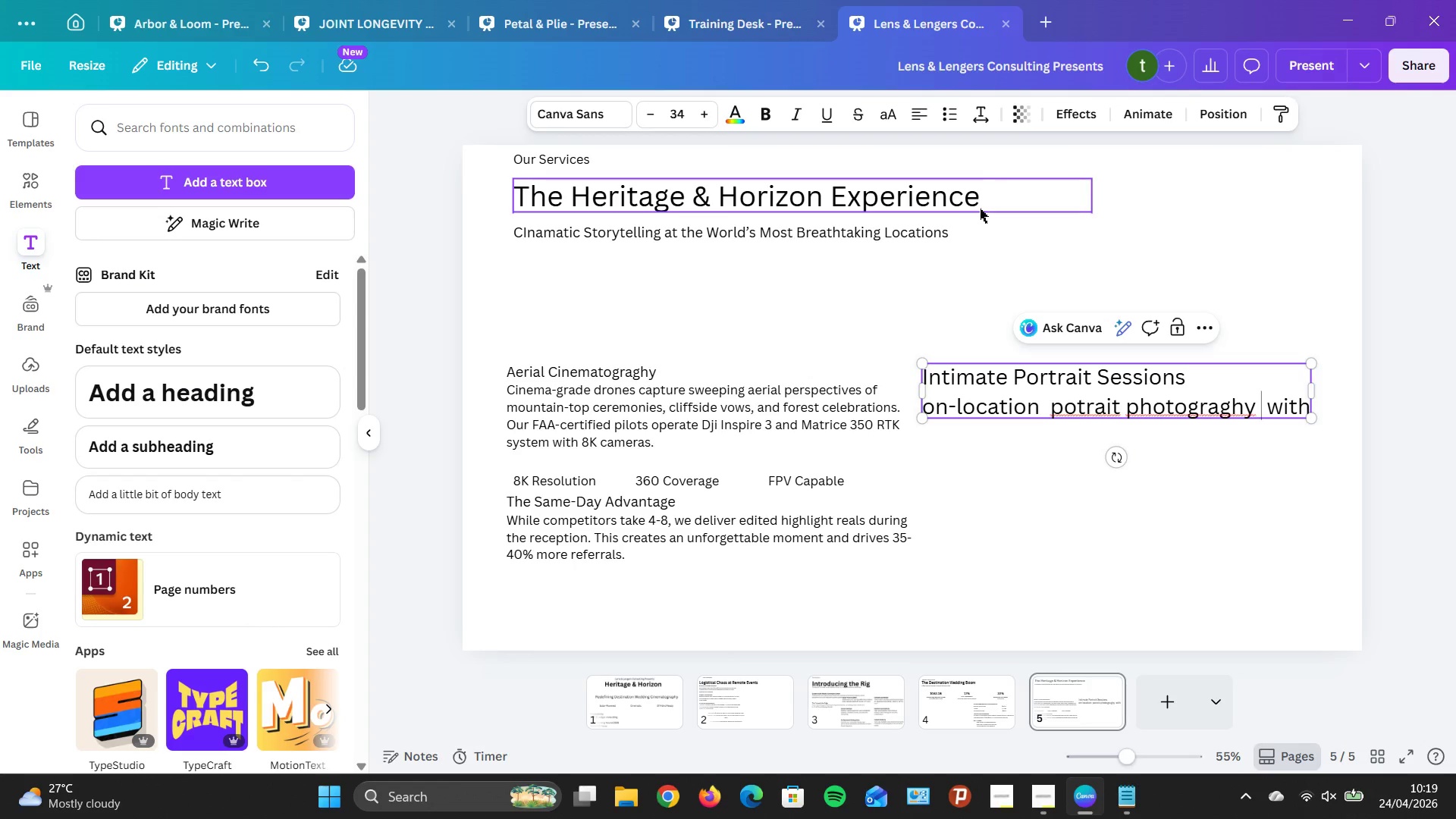 
key(Backspace)
 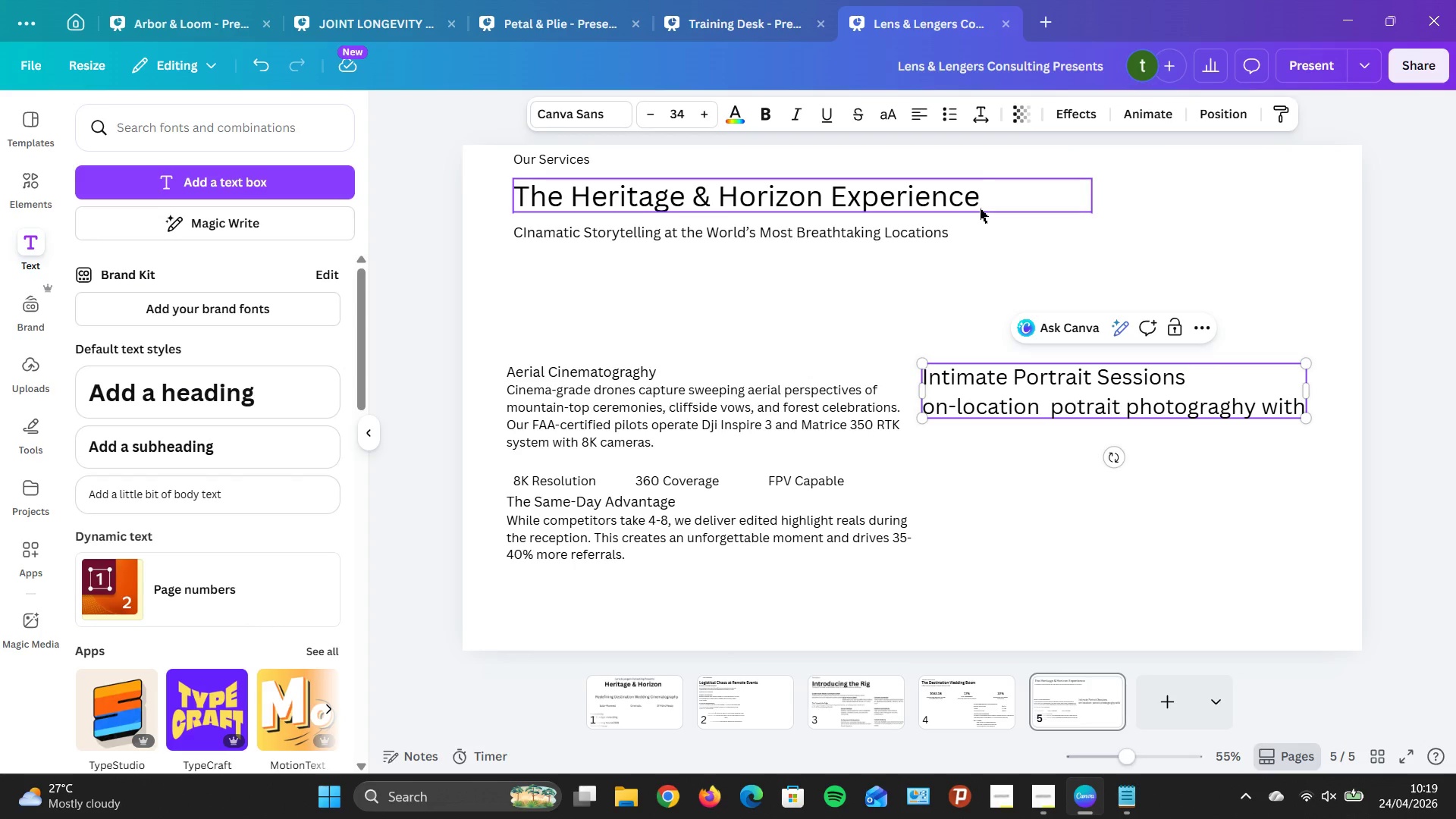 
hold_key(key=ArrowLeft, duration=0.98)
 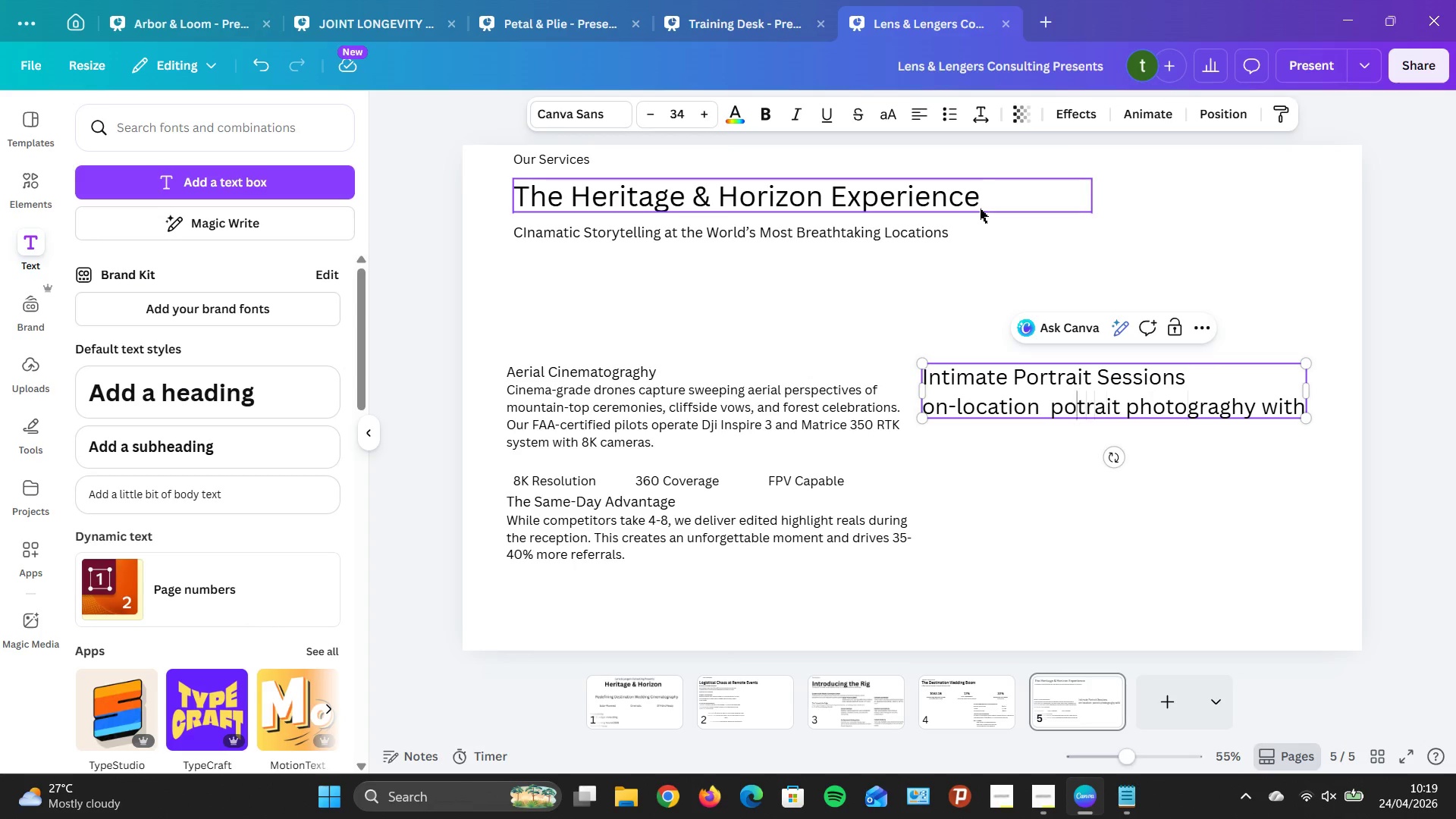 
key(ArrowLeft)
 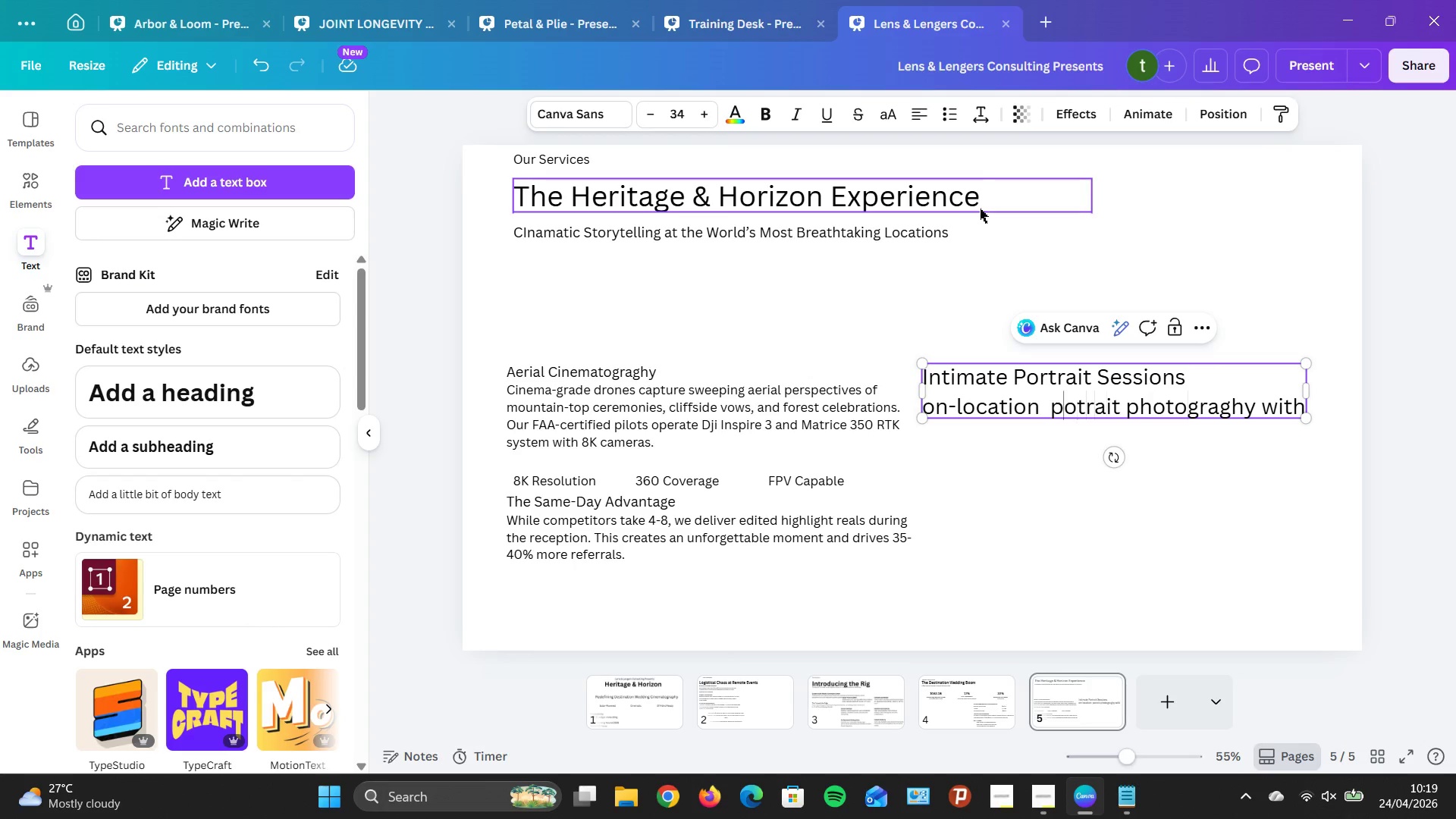 
key(ArrowLeft)
 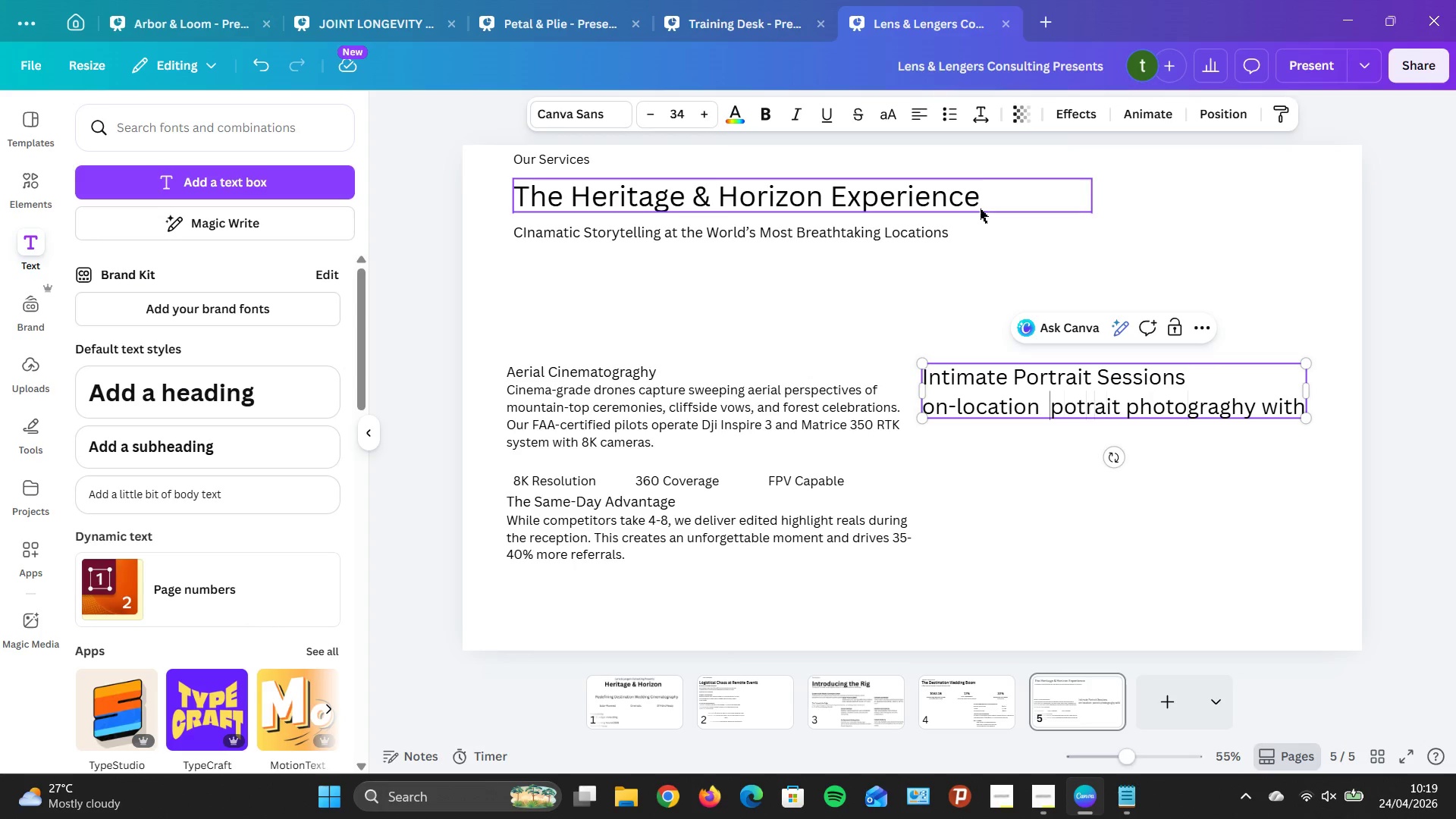 
key(ArrowLeft)
 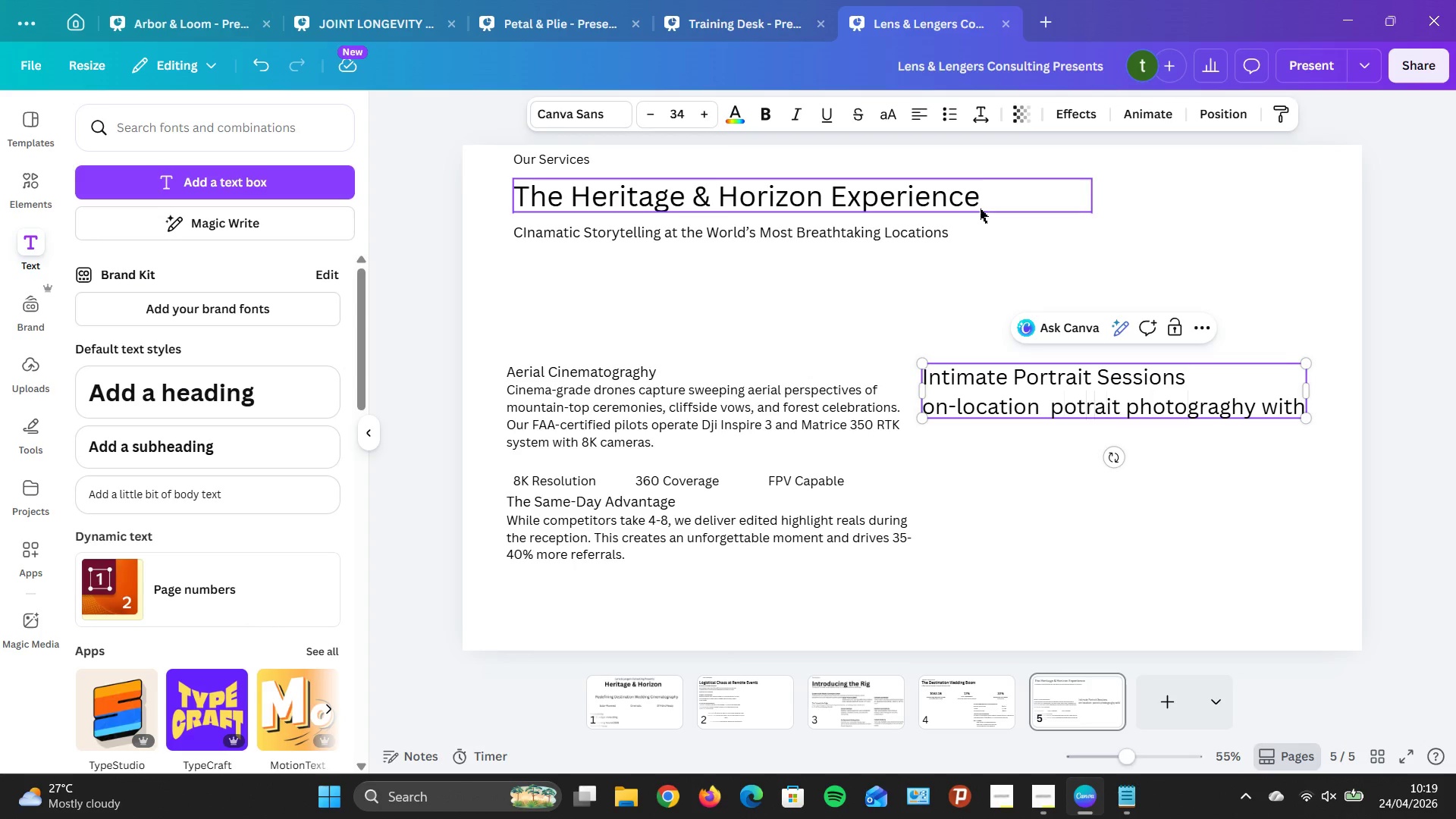 
key(Backspace)
 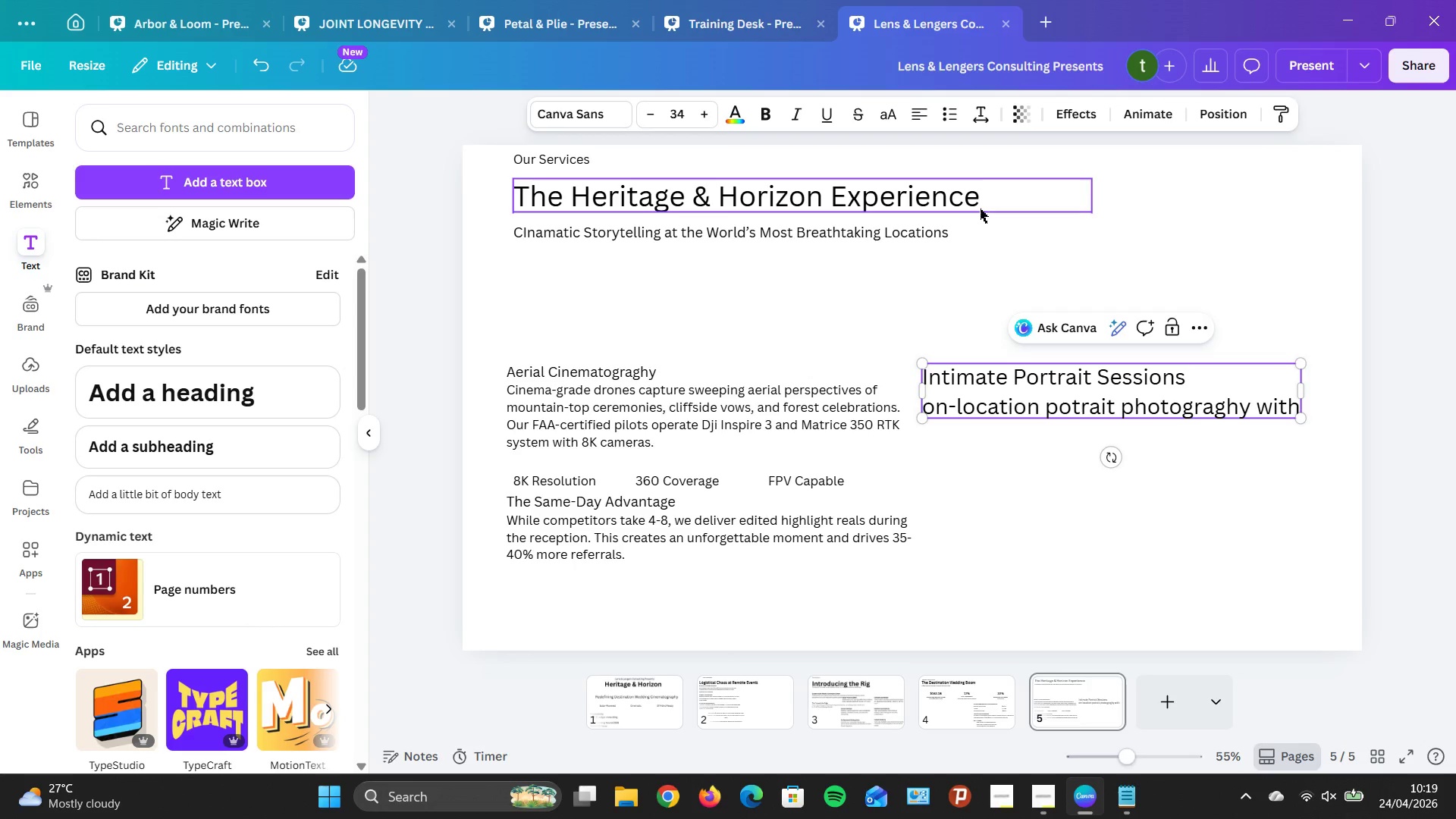 
key(Backspace)
 